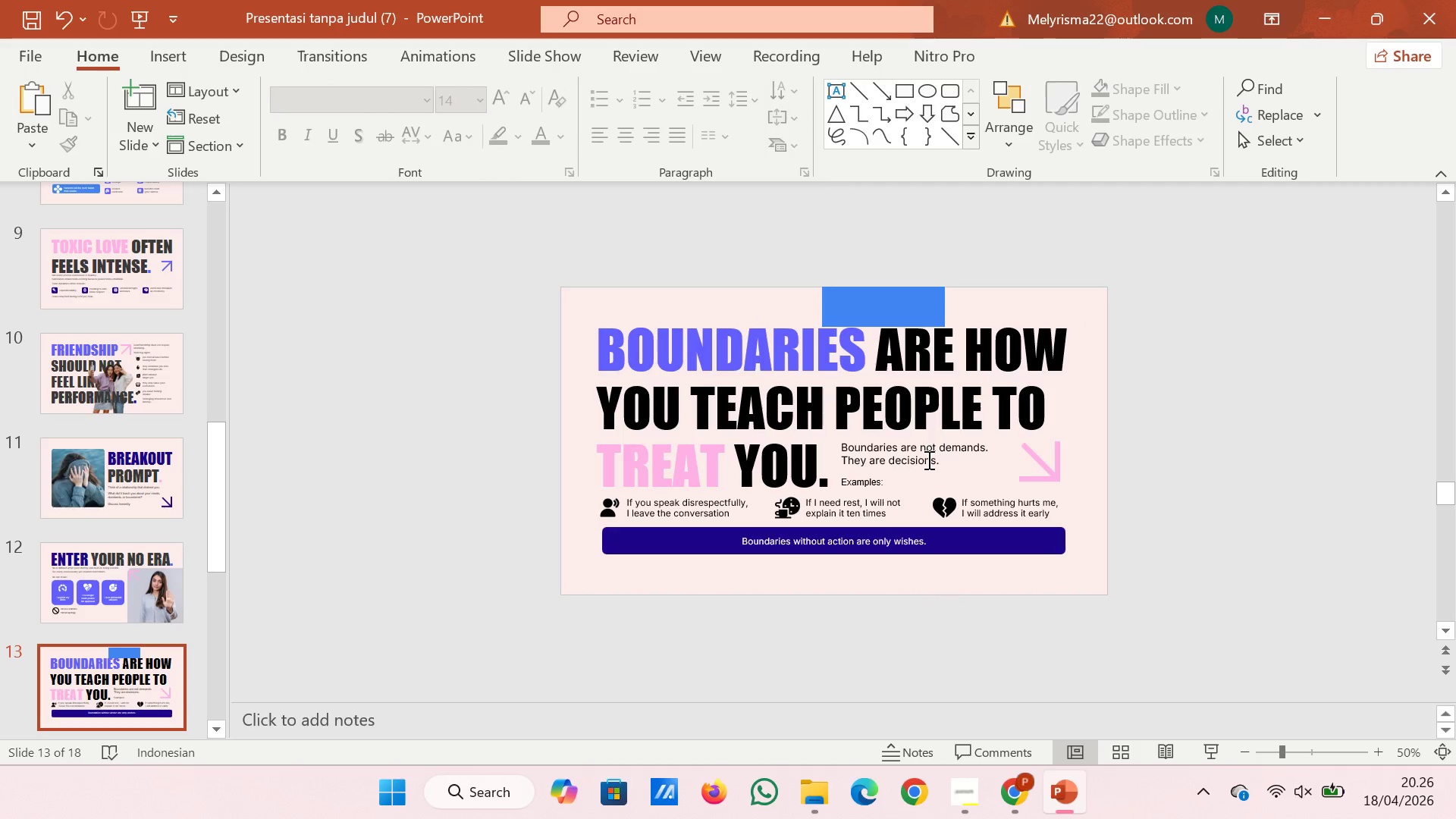 
left_click_drag(start_coordinate=[937, 464], to_coordinate=[955, 469])
 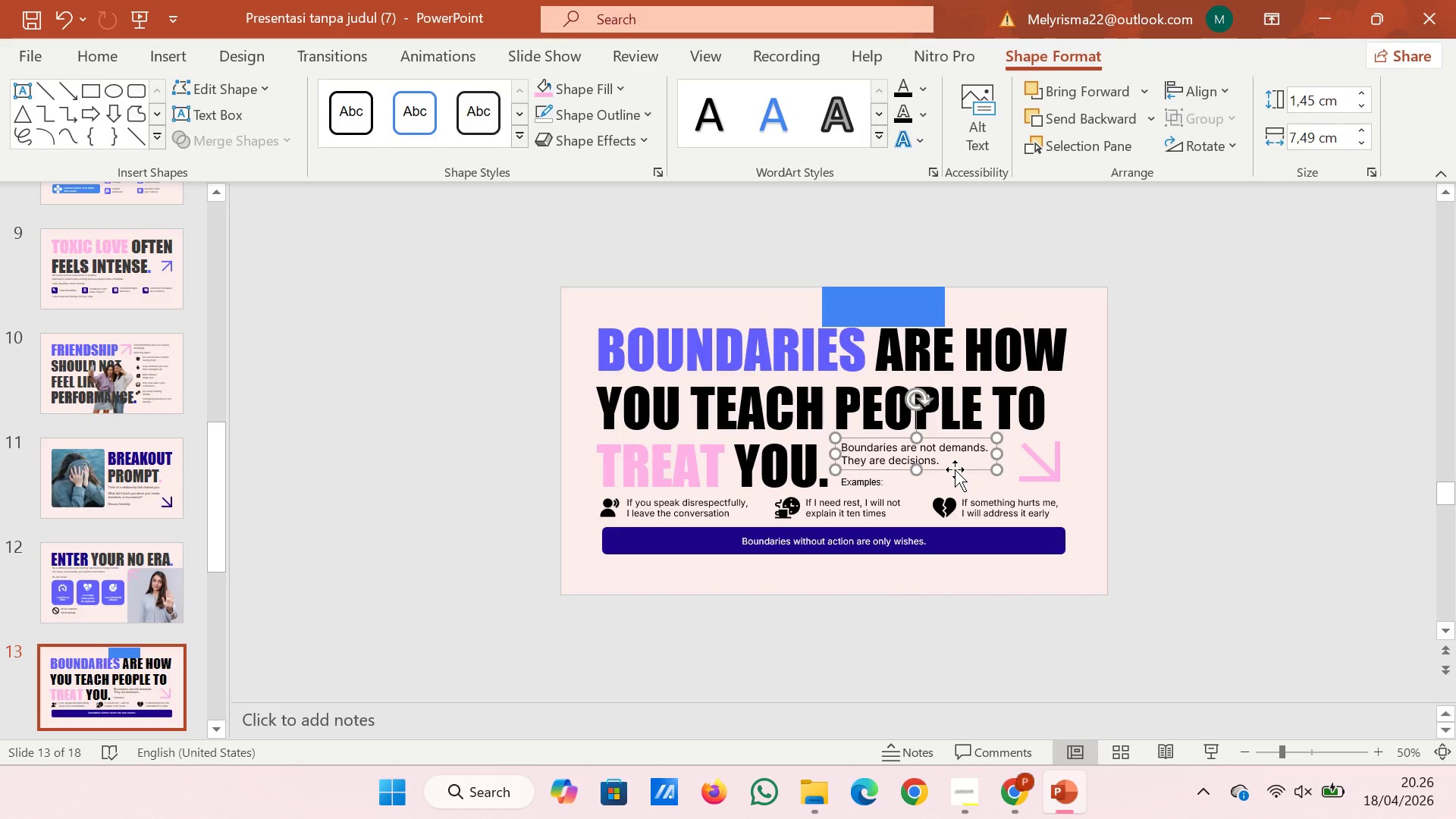 
left_click([955, 469])
 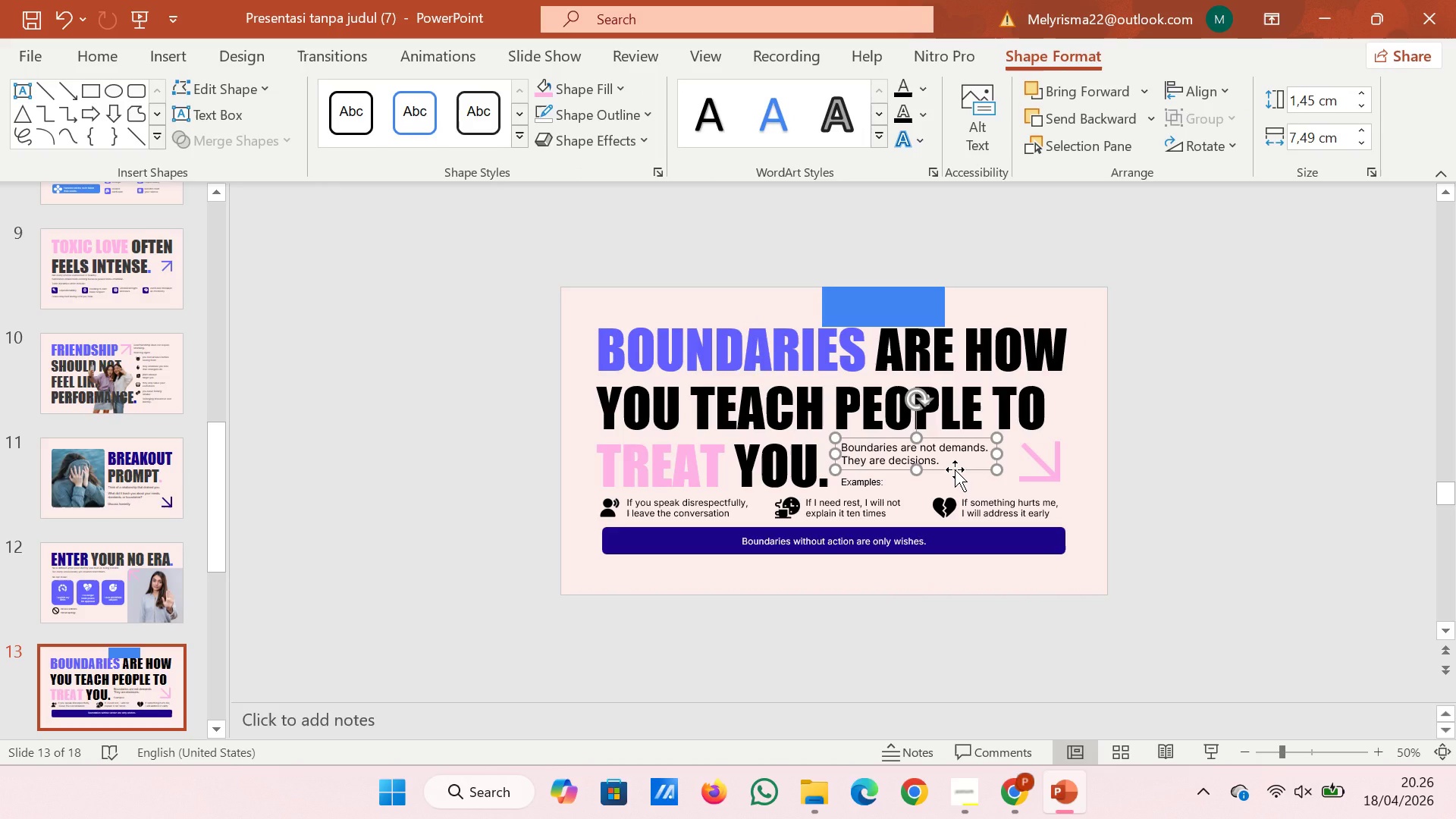 
key(ArrowDown)
 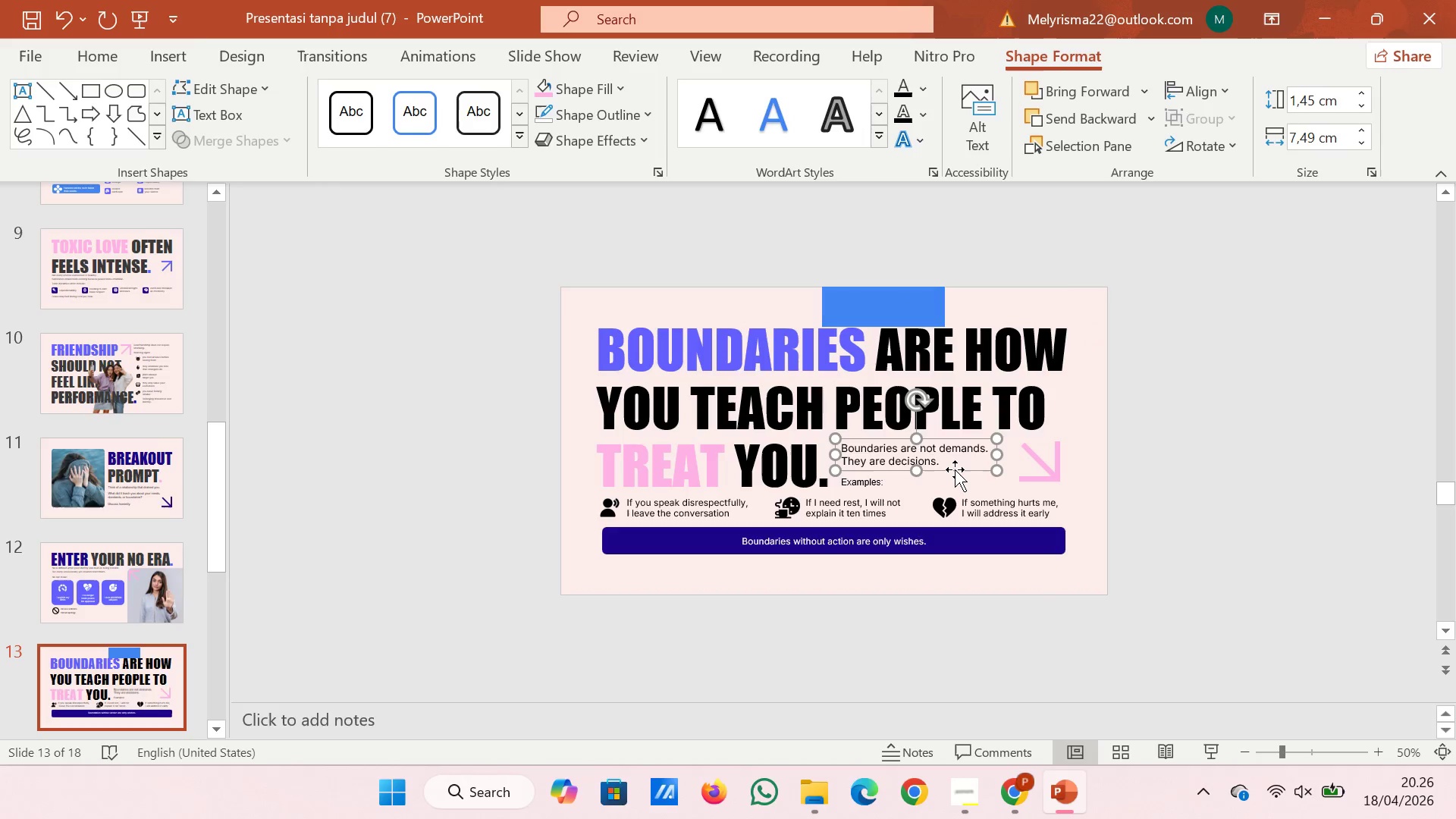 
key(ArrowDown)
 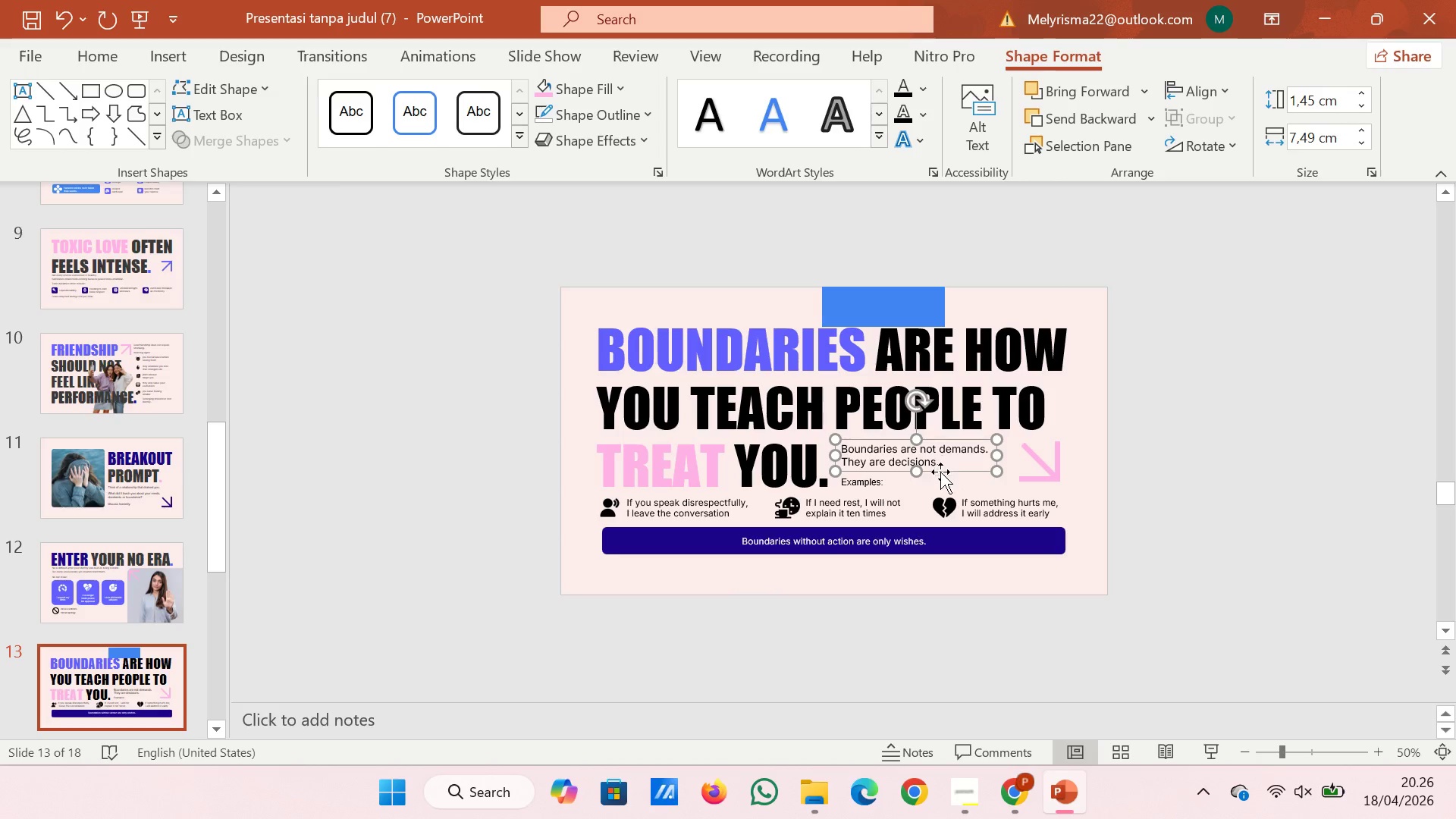 
wait(6.08)
 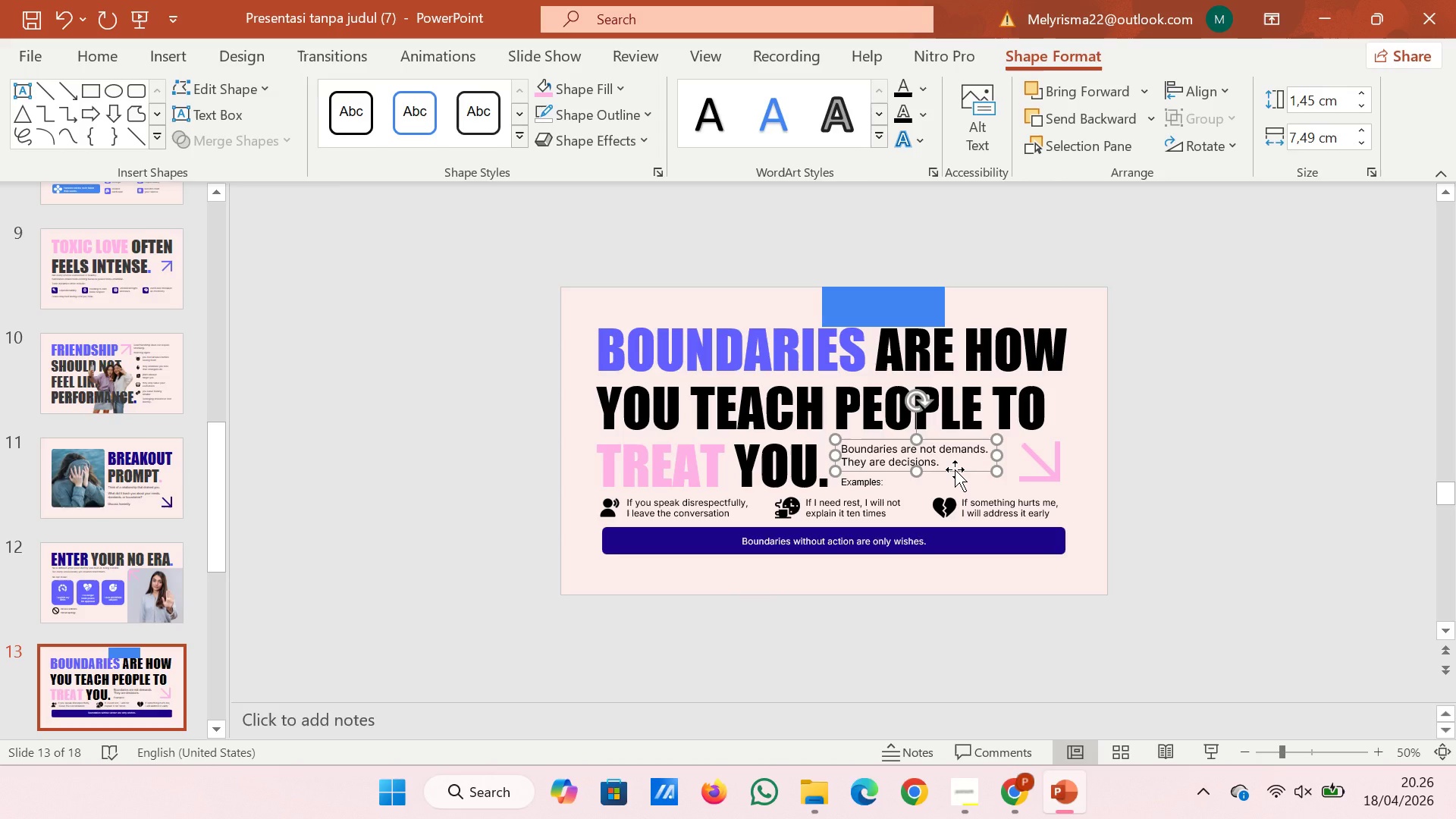 
left_click([1158, 444])
 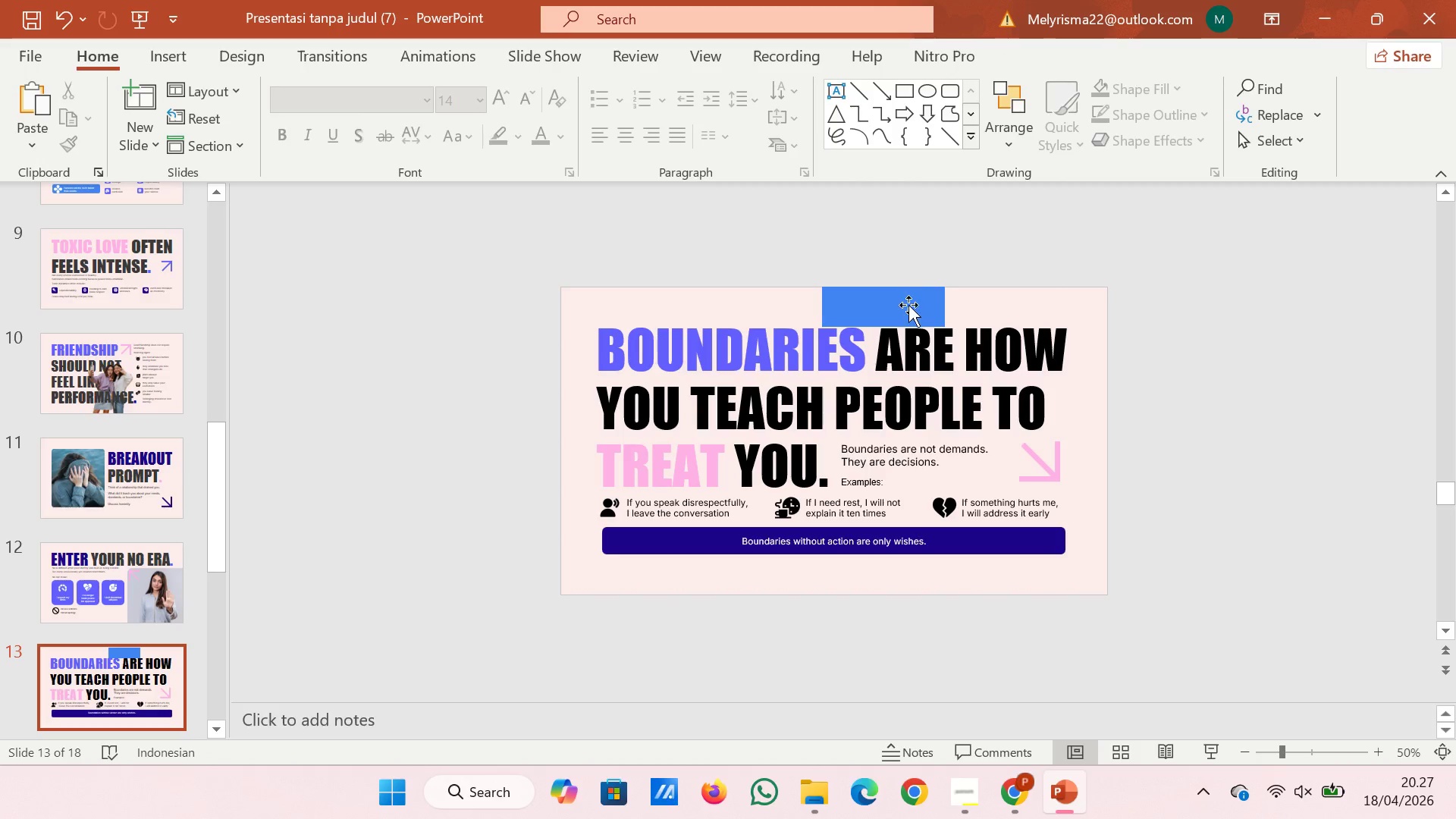 
left_click([908, 305])
 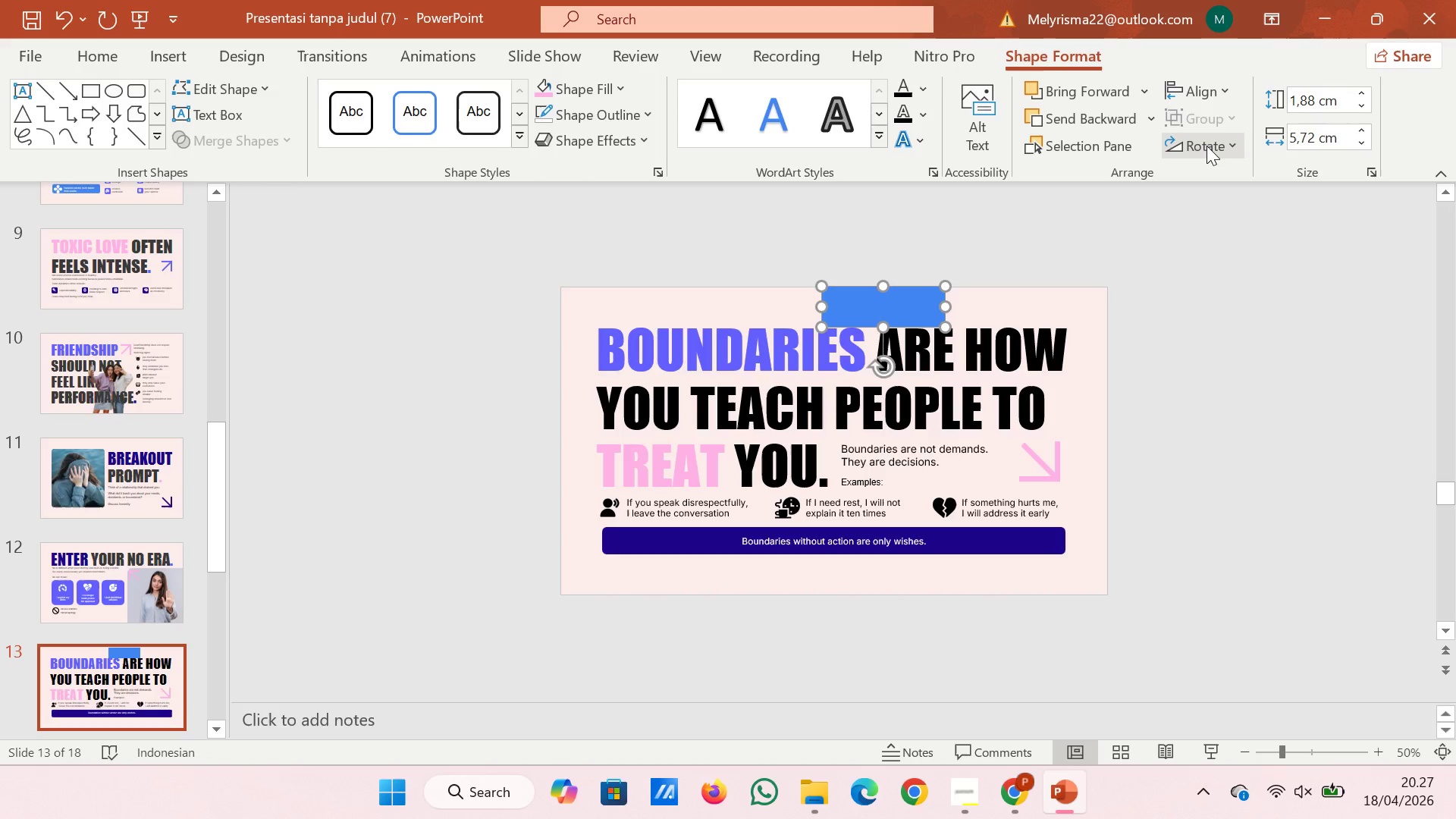 
left_click([1206, 146])
 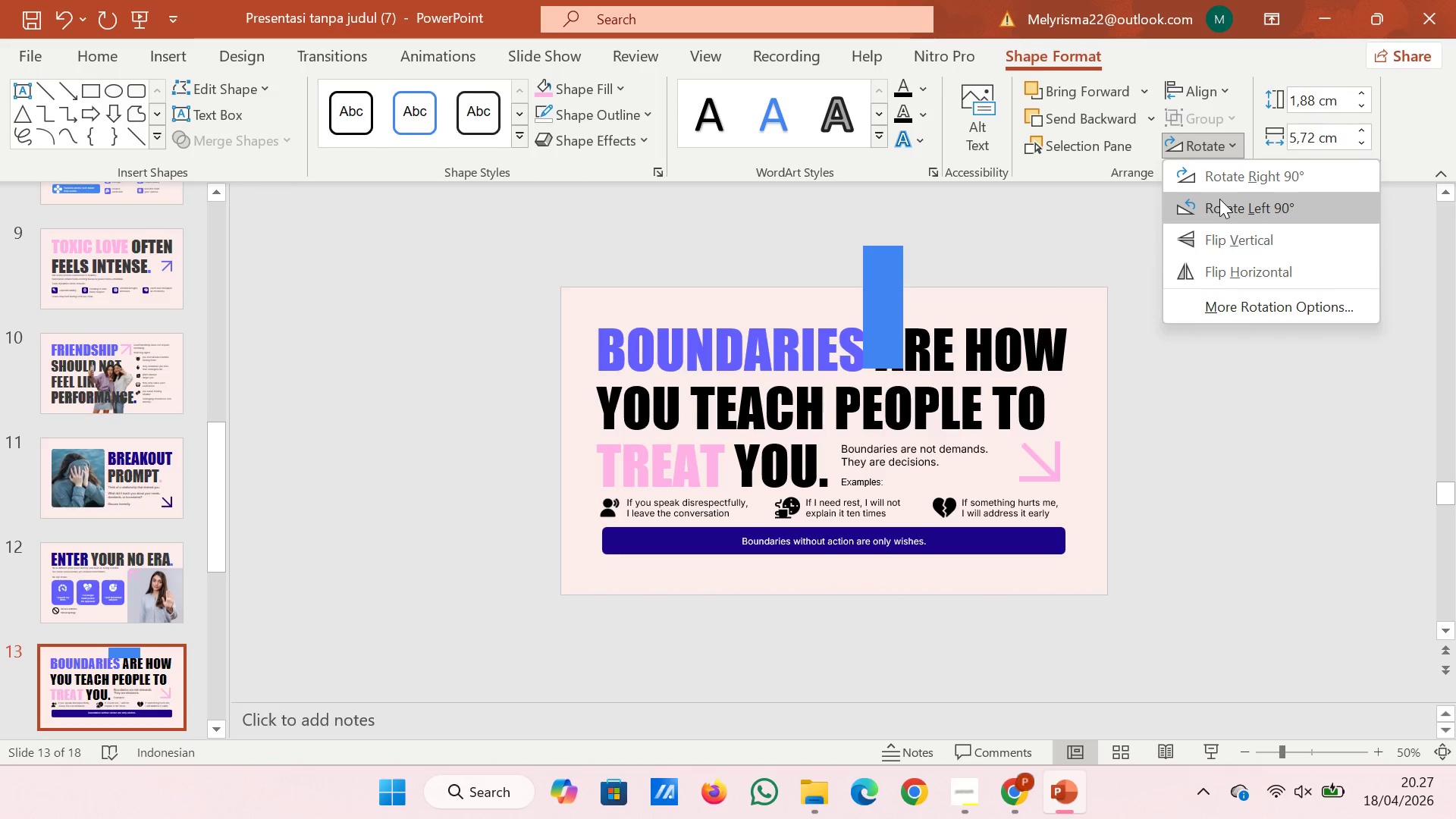 
left_click([1219, 199])
 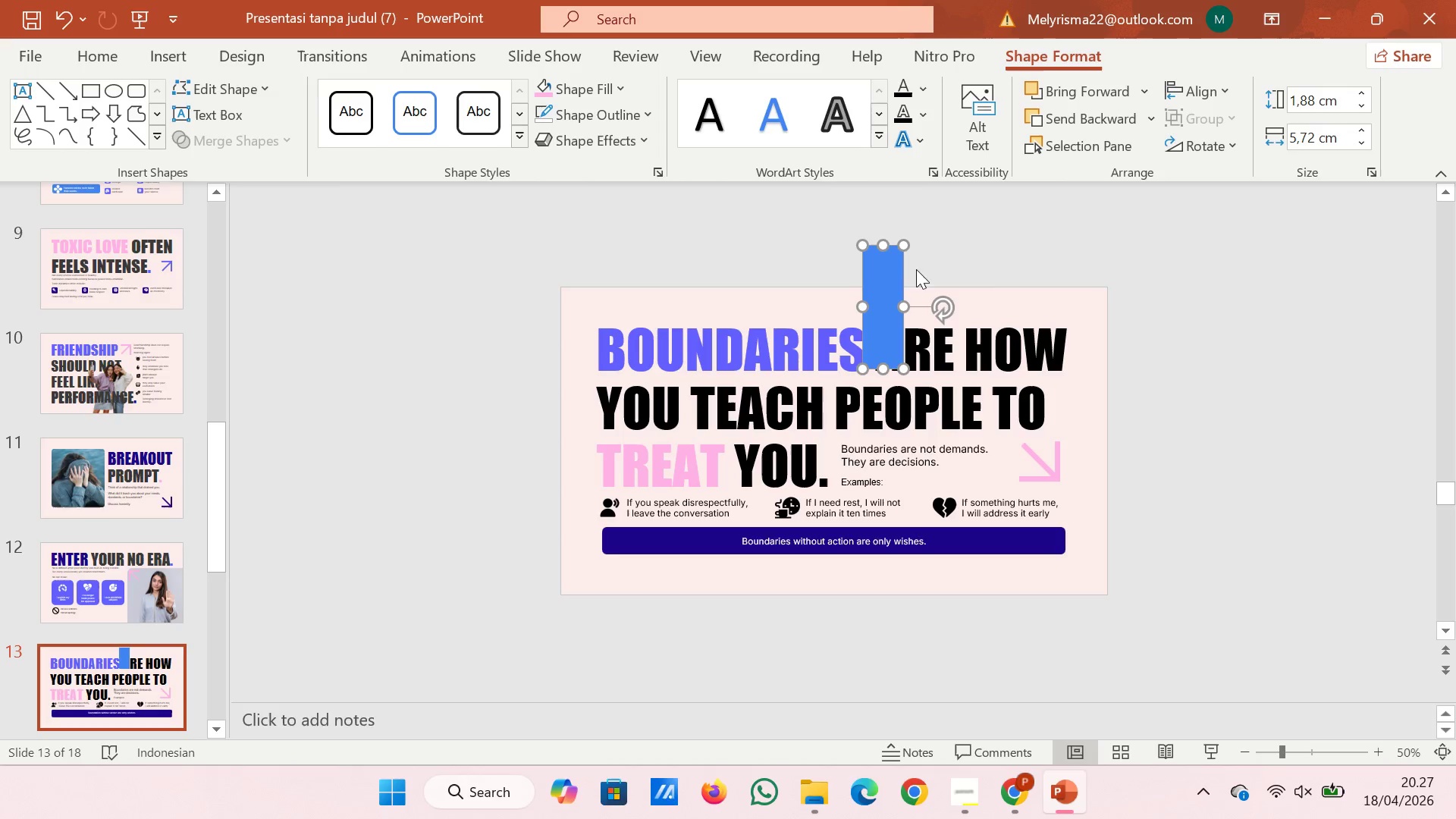 
left_click([1006, 250])
 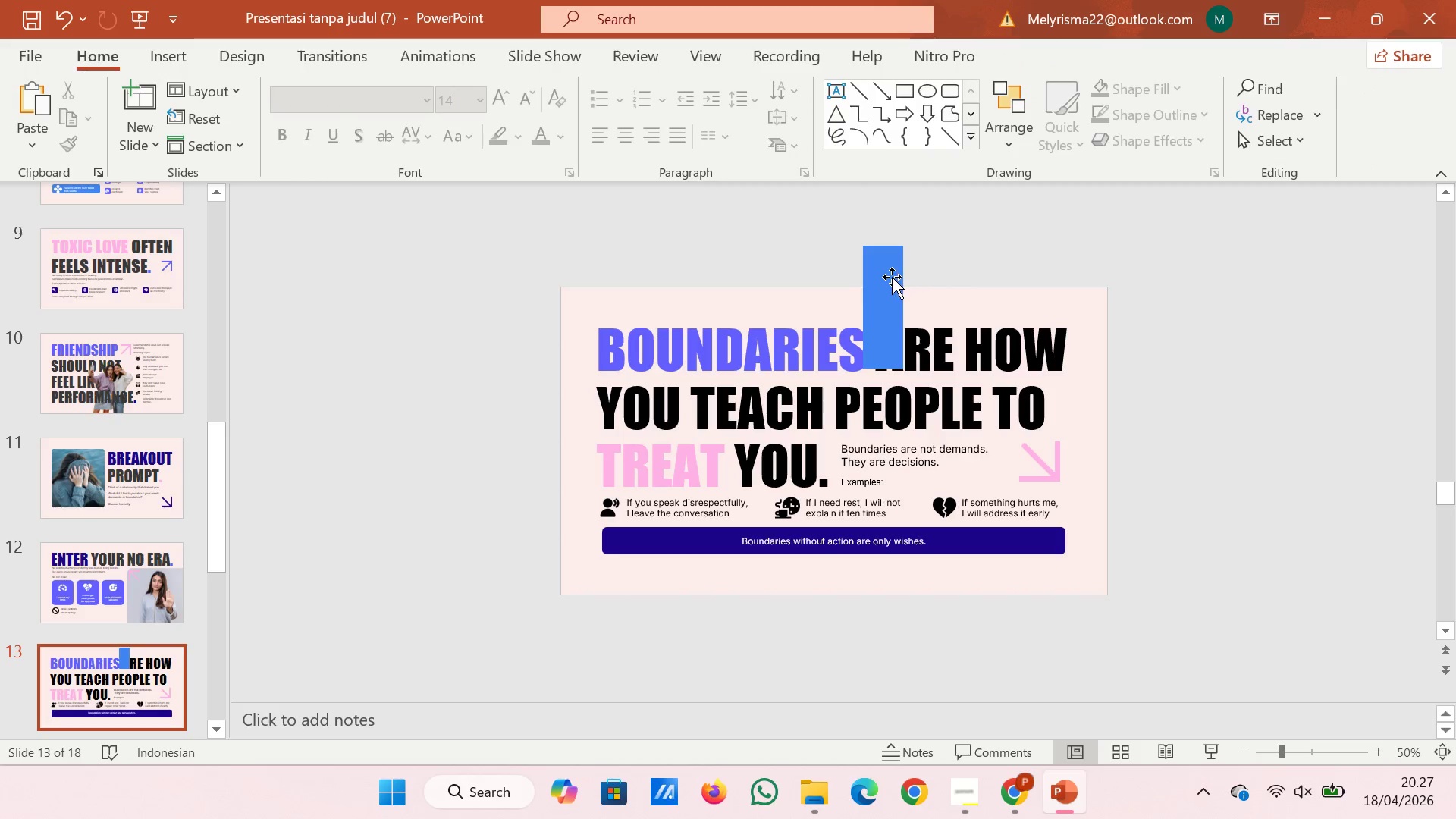 
left_click([892, 277])
 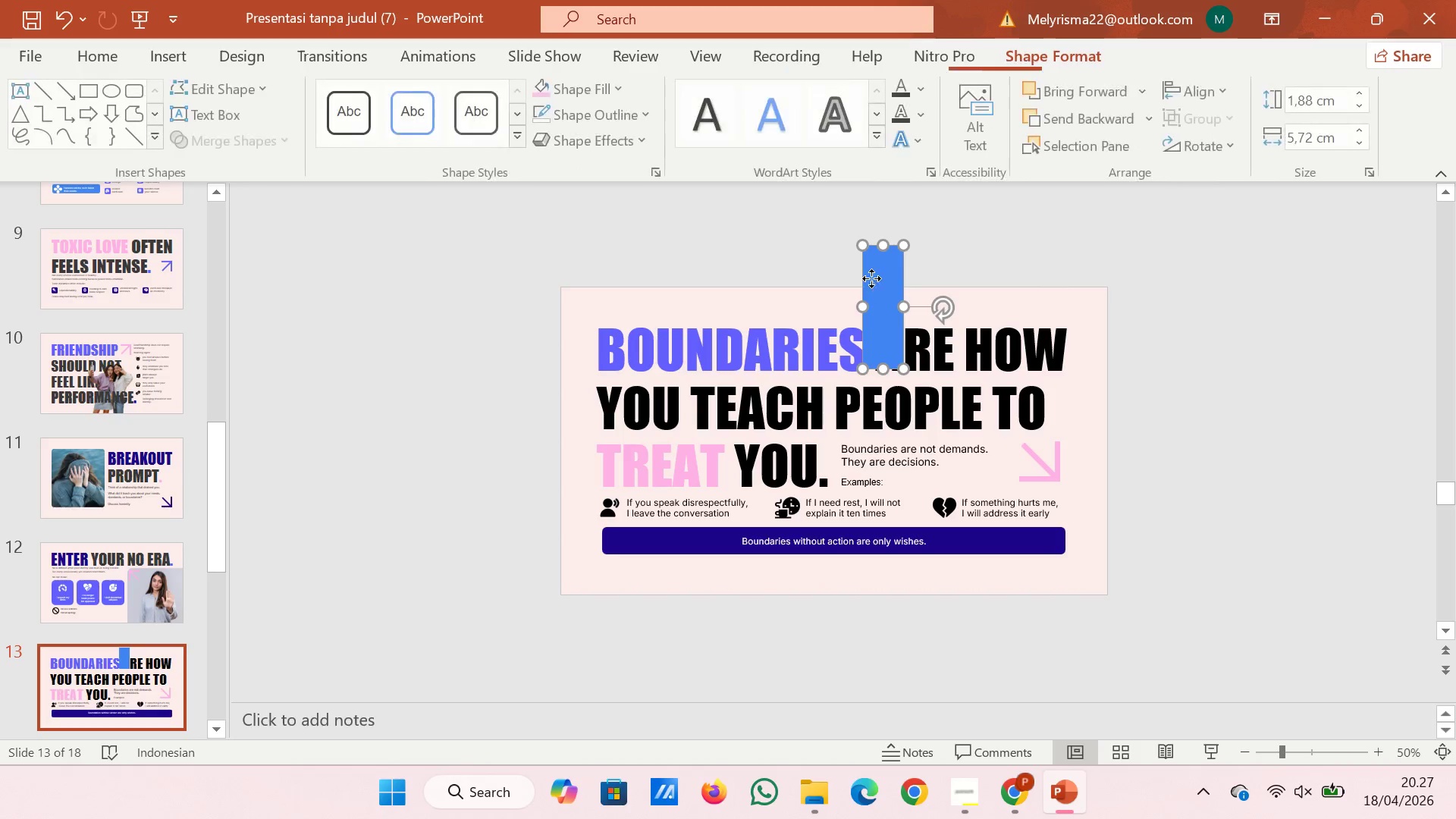 
left_click_drag(start_coordinate=[871, 278], to_coordinate=[1075, 463])
 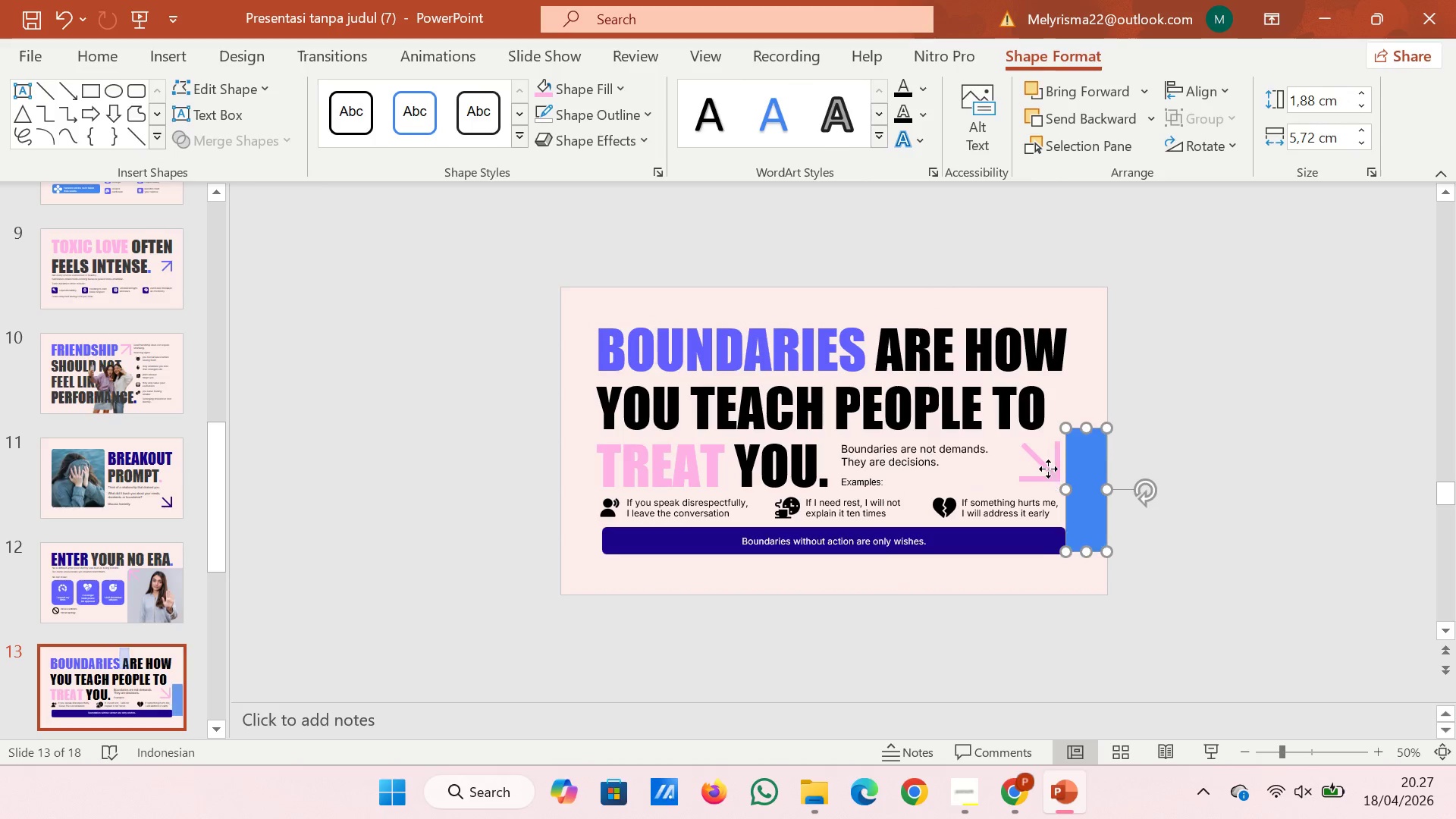 
left_click([1048, 469])
 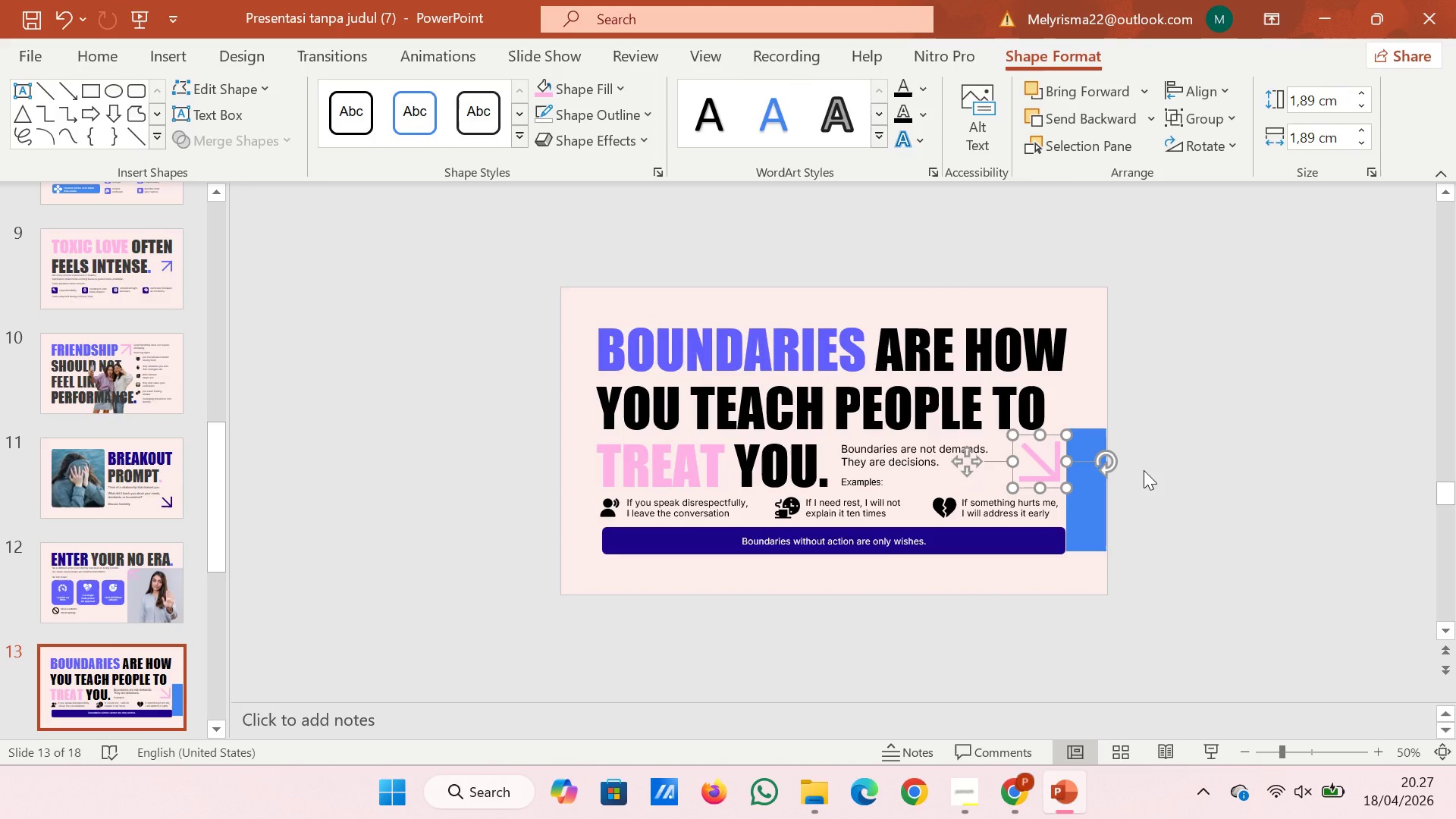 
key(ArrowRight)
 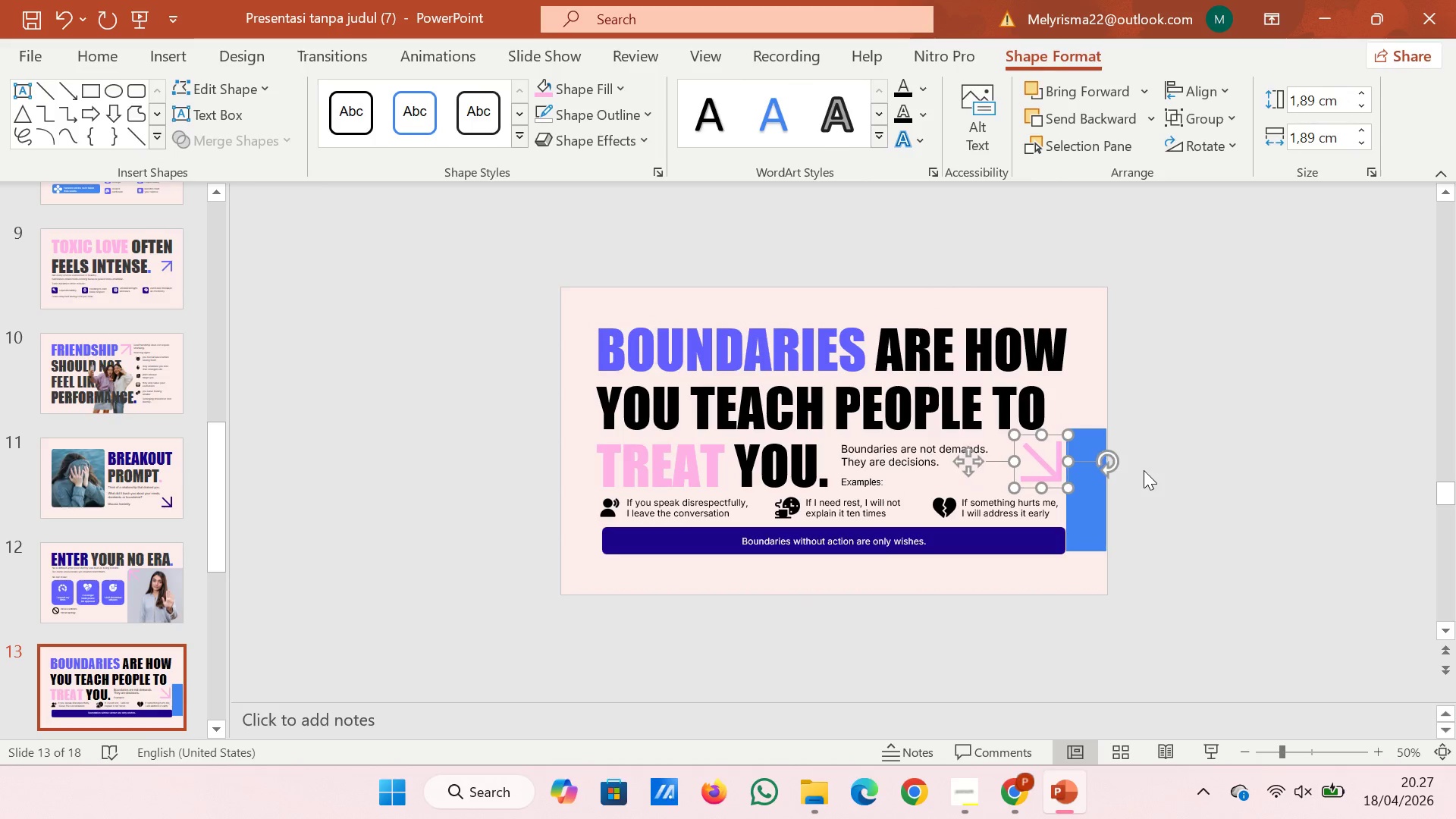 
key(ArrowRight)
 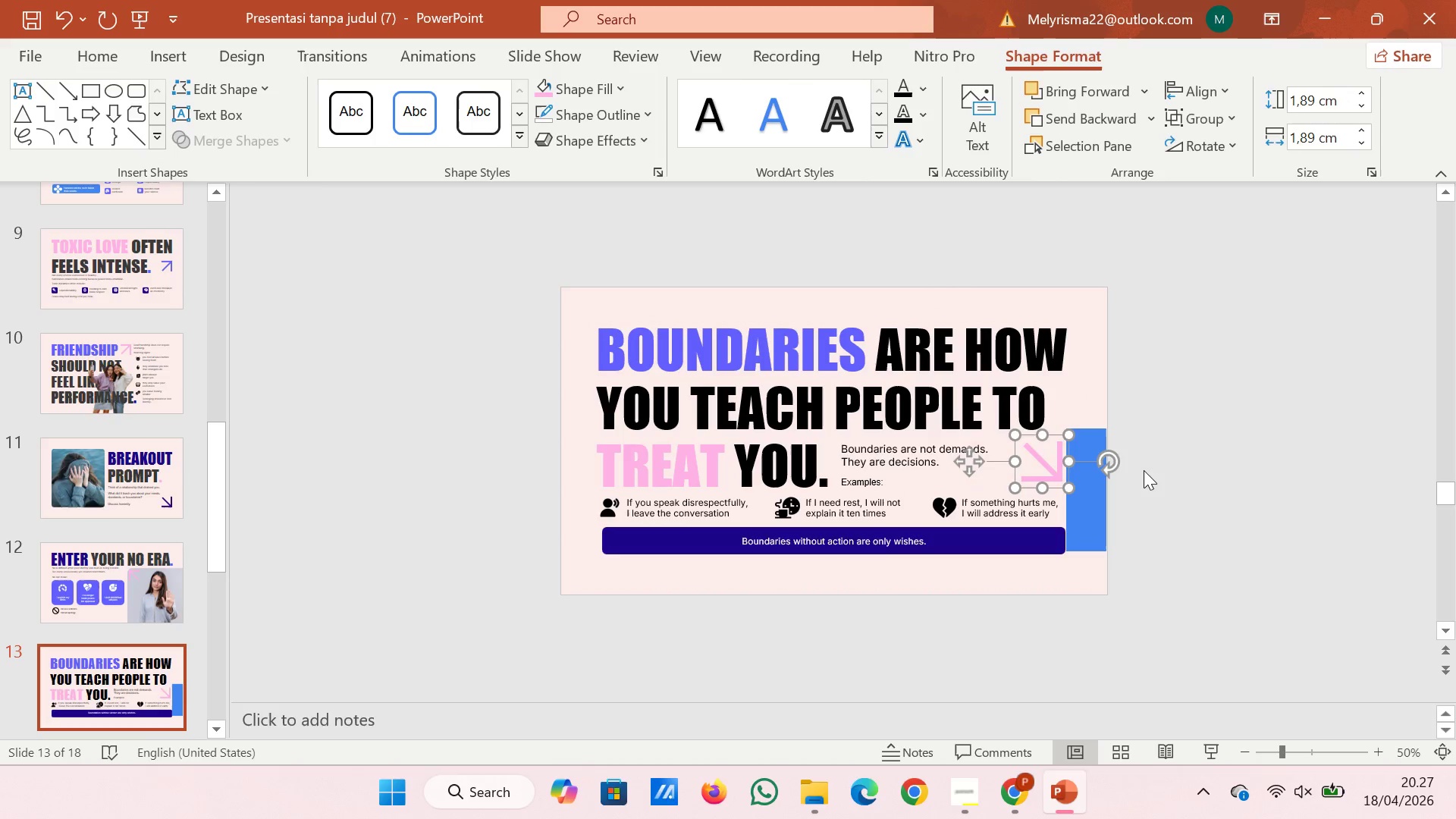 
key(ArrowRight)
 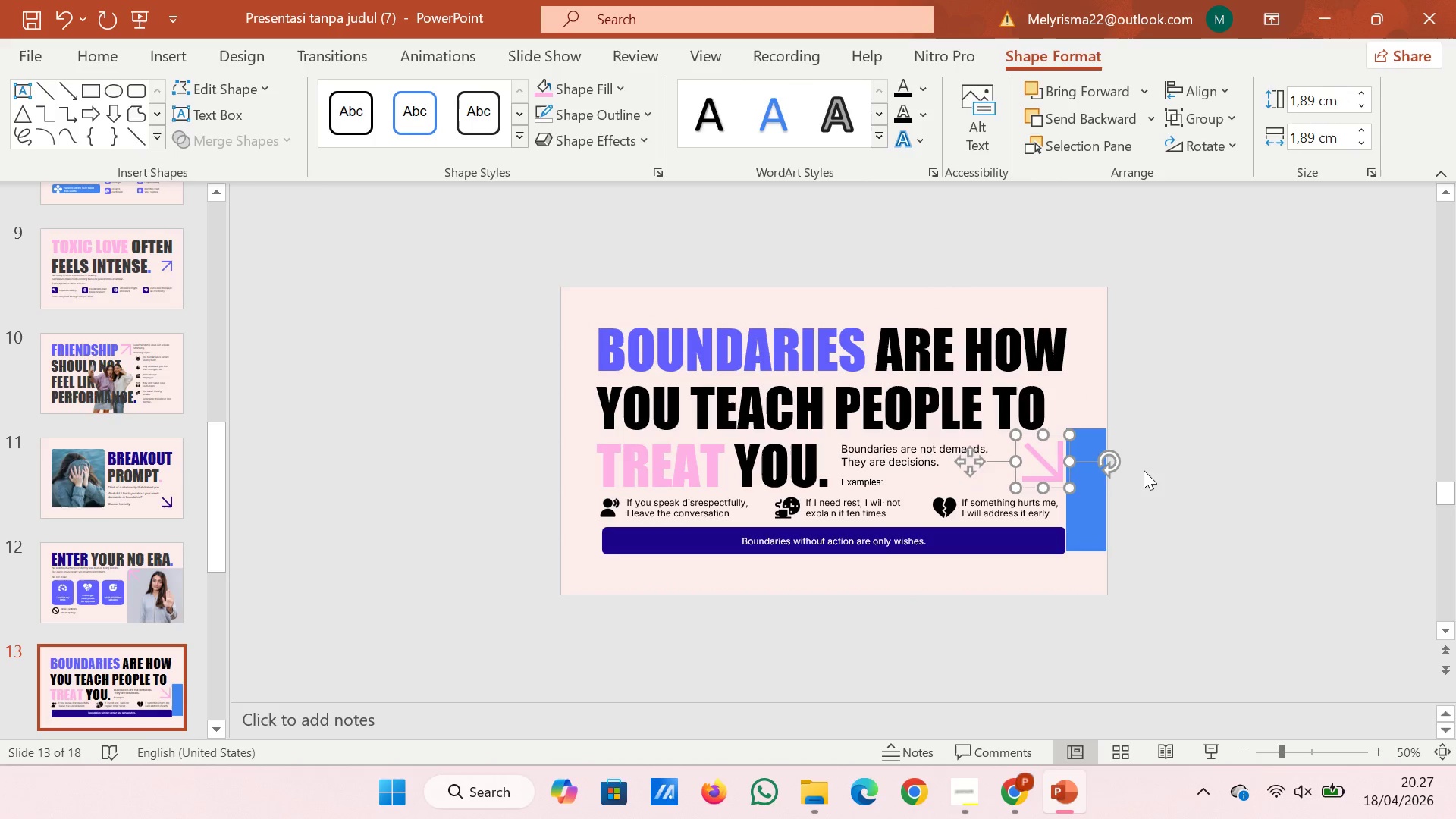 
key(ArrowRight)
 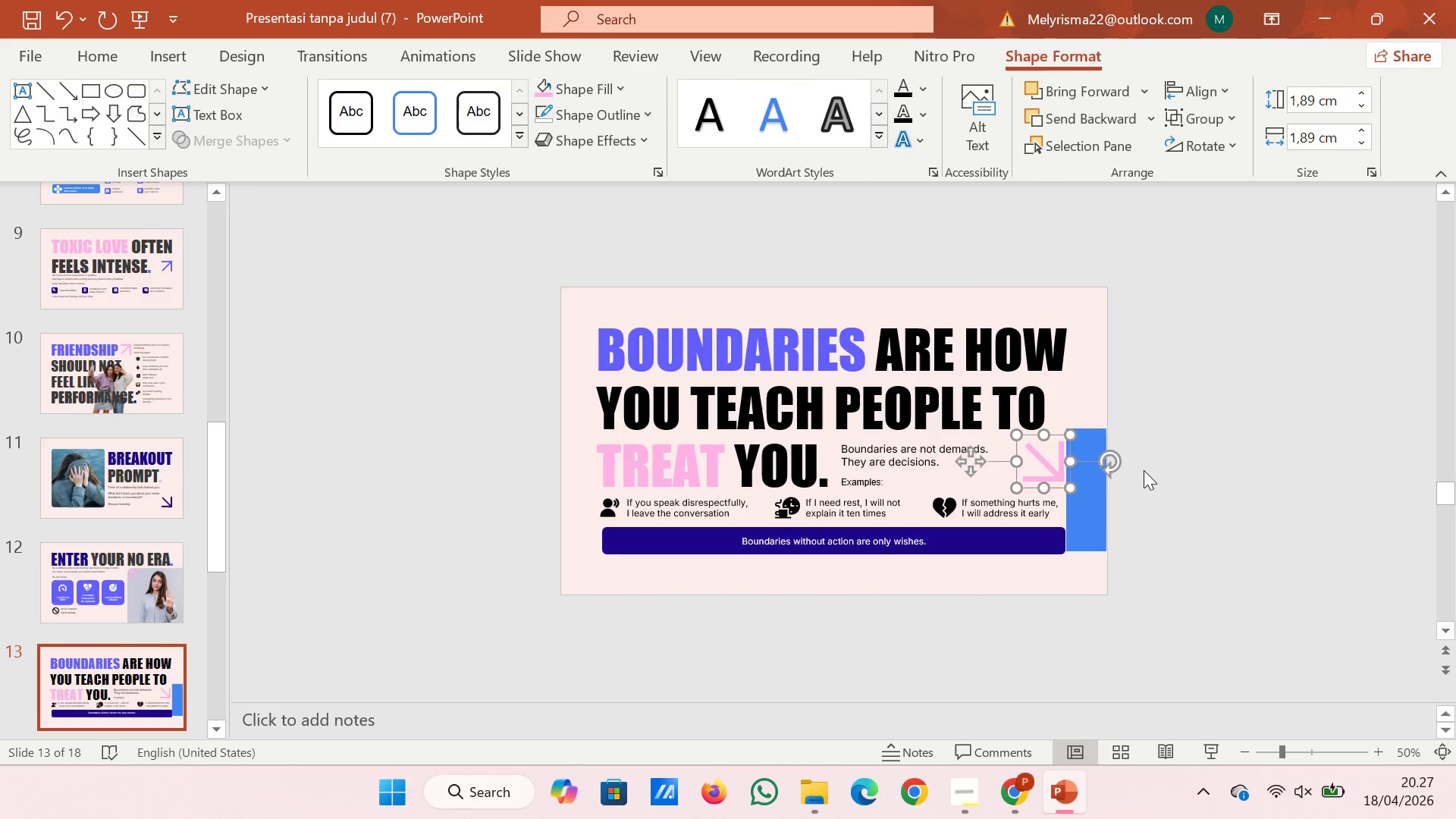 
key(ArrowRight)
 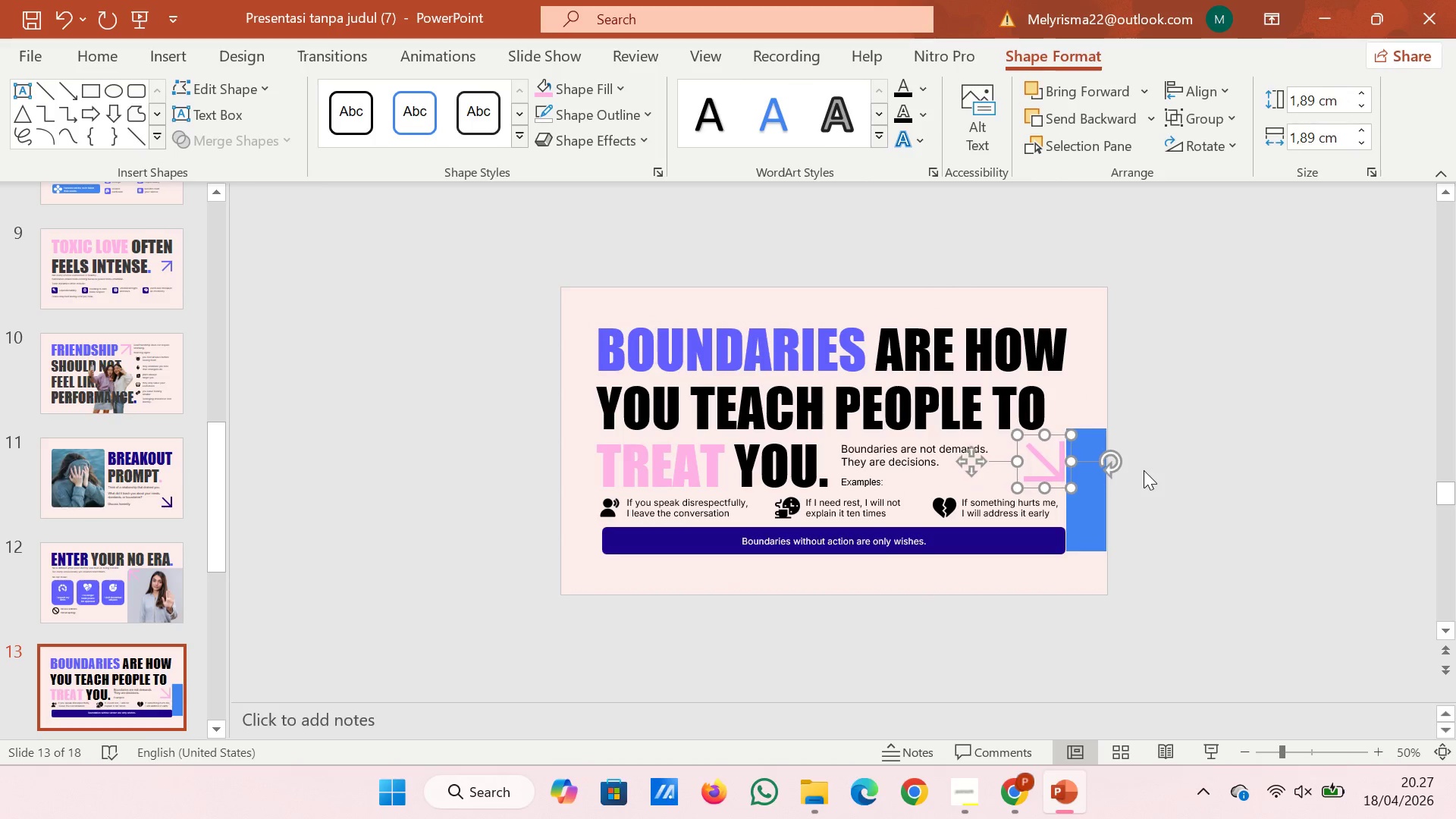 
key(ArrowRight)
 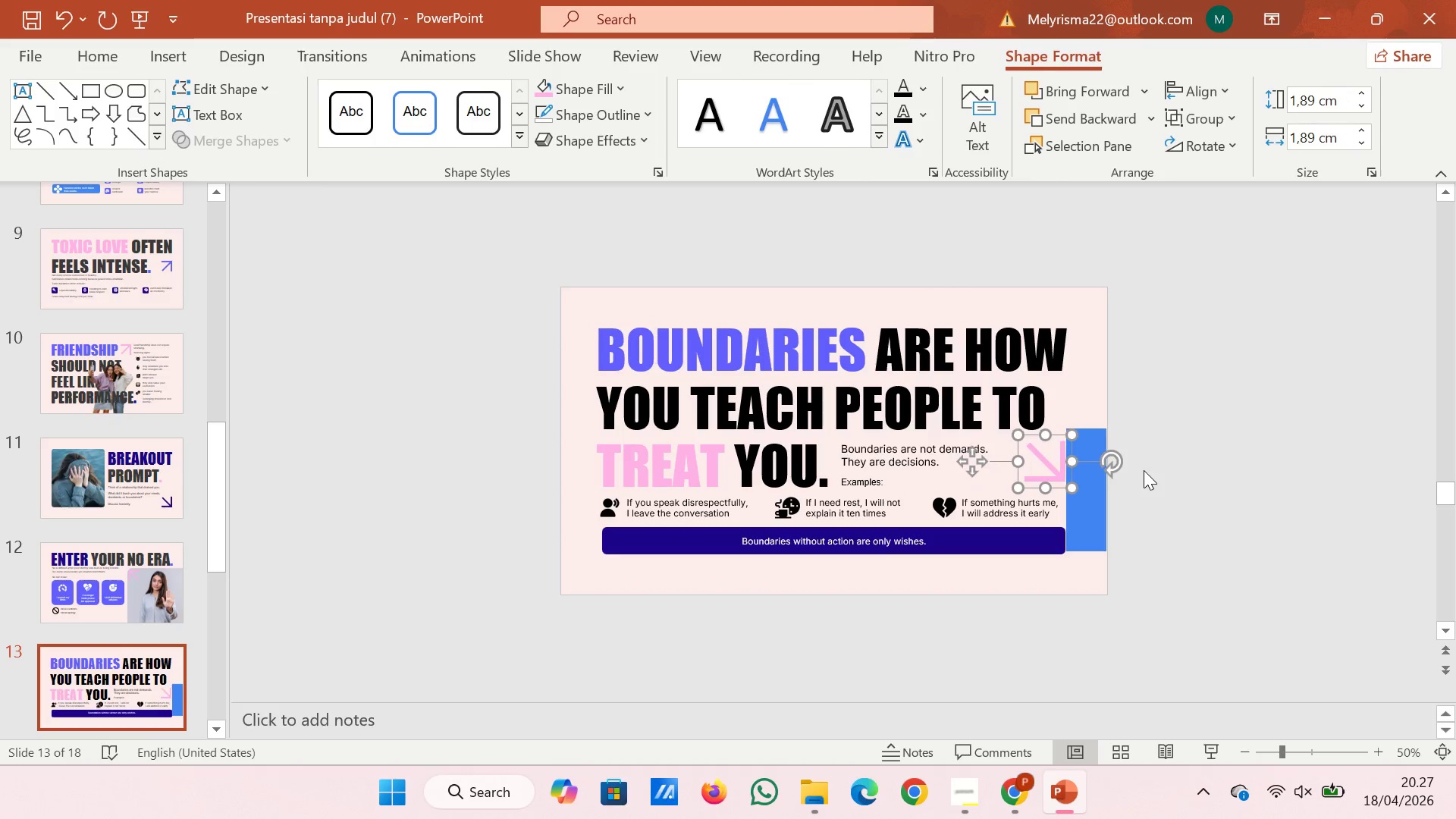 
key(ArrowRight)
 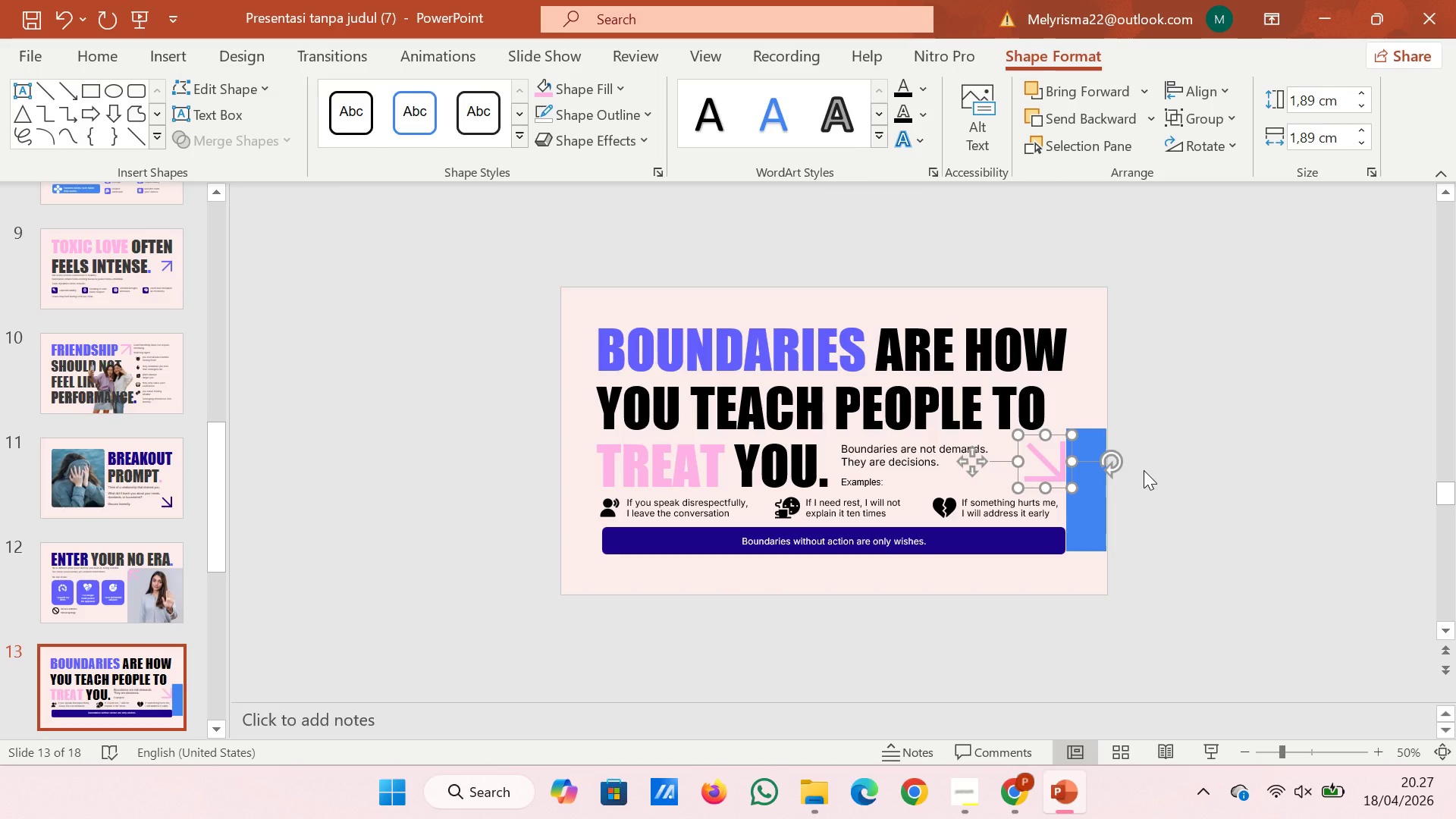 
double_click([1144, 470])
 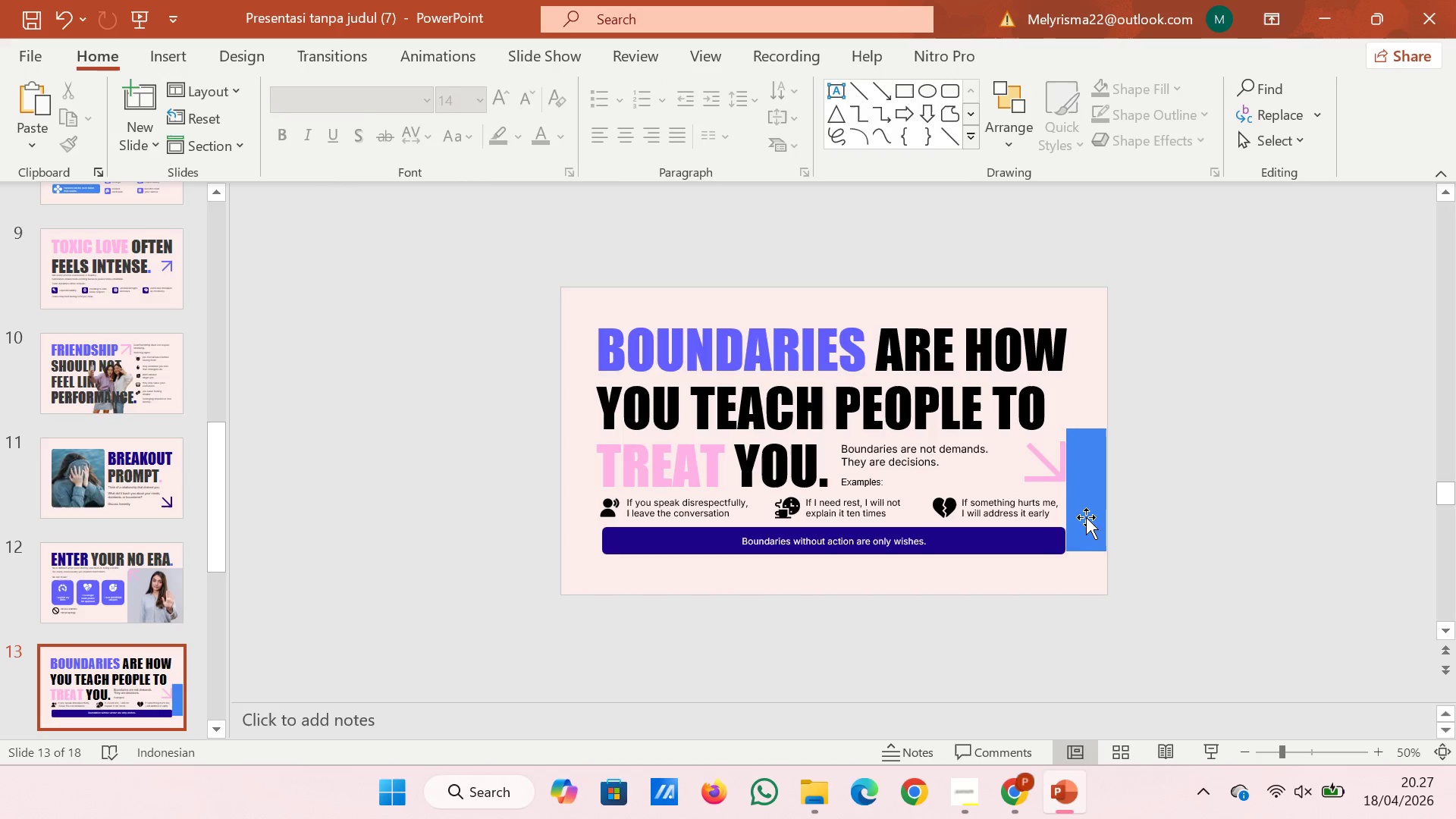 
wait(8.27)
 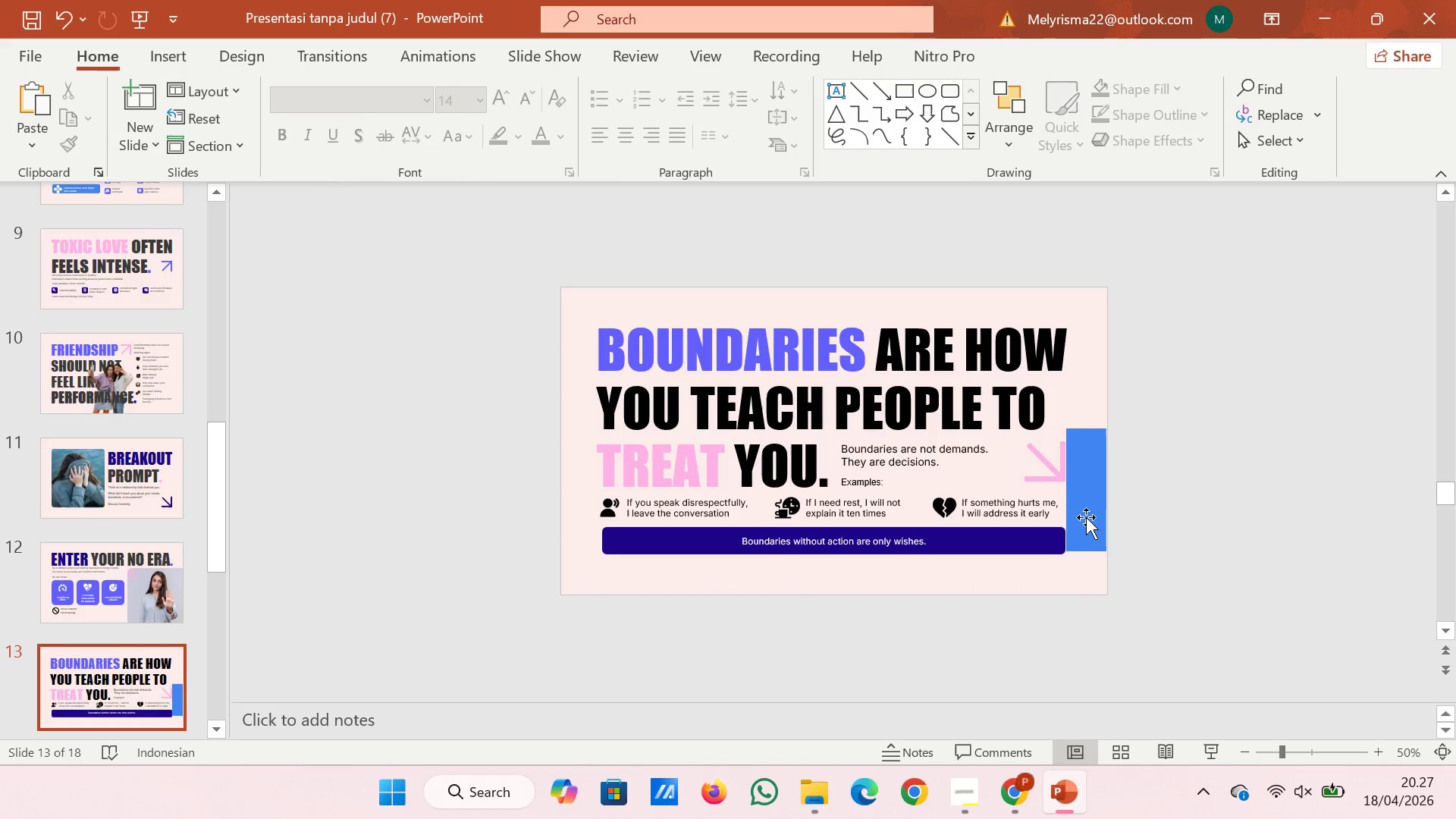 
left_click([1084, 488])
 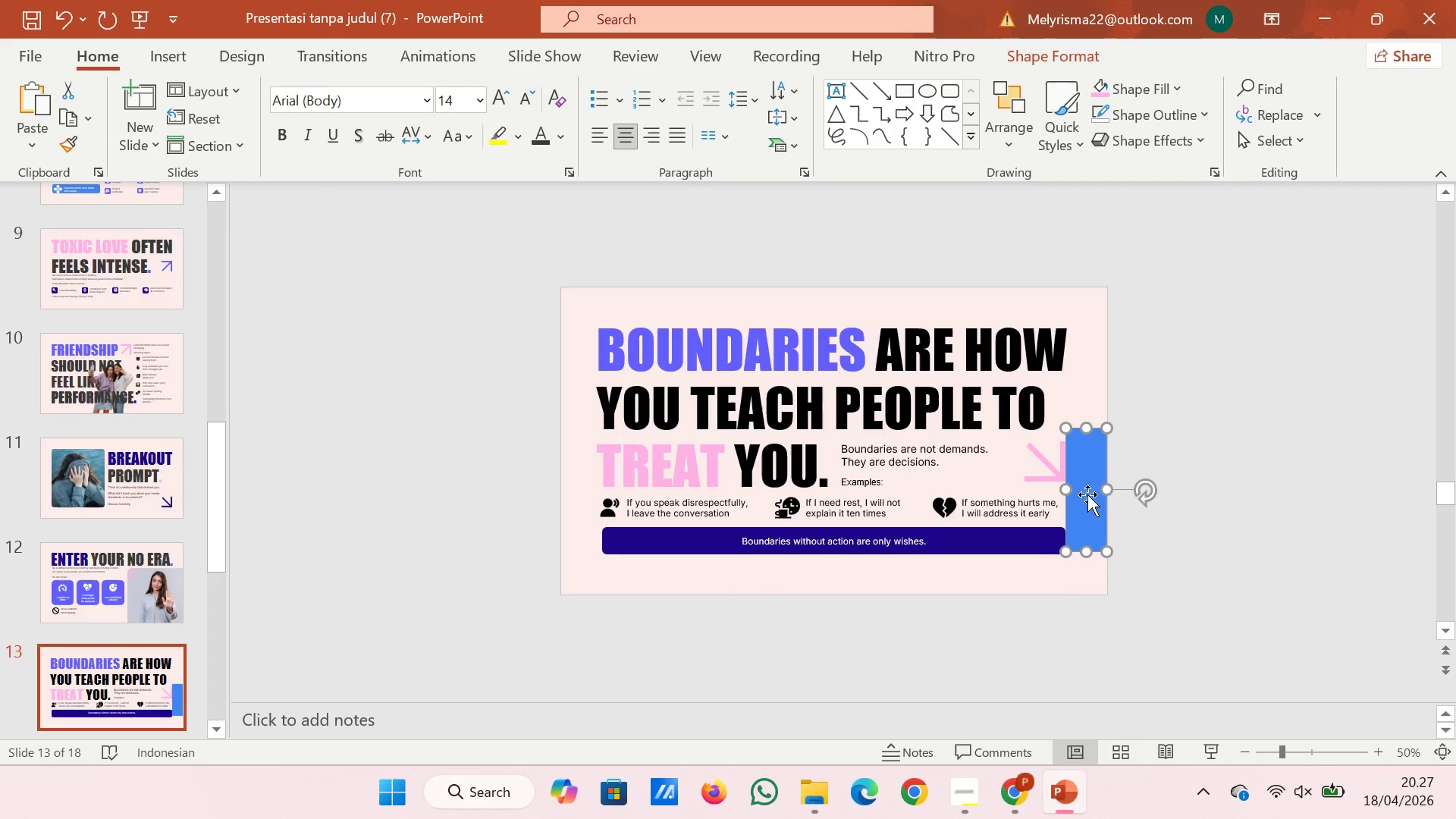 
left_click_drag(start_coordinate=[1087, 494], to_coordinate=[583, 385])
 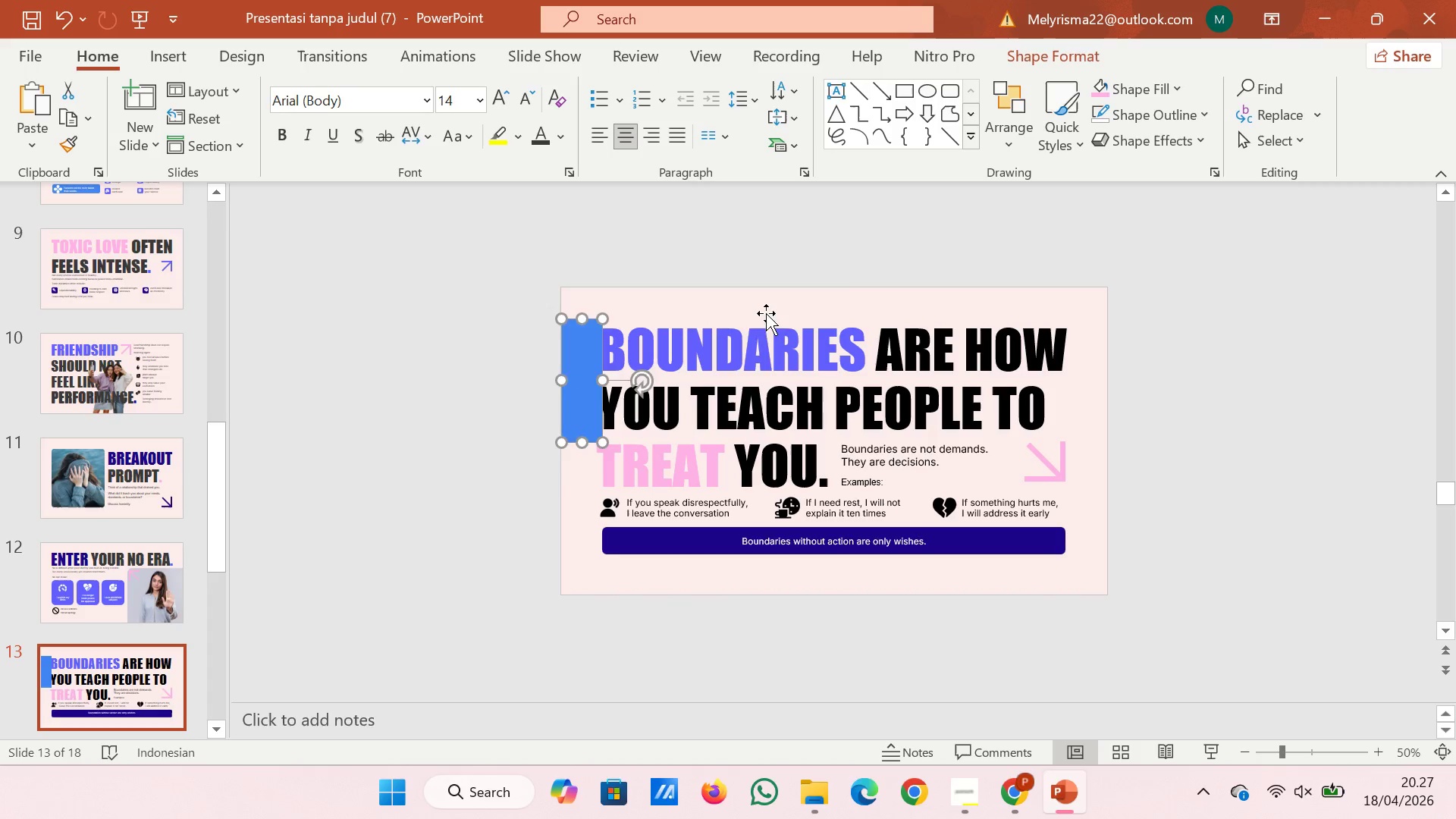 
left_click([766, 313])
 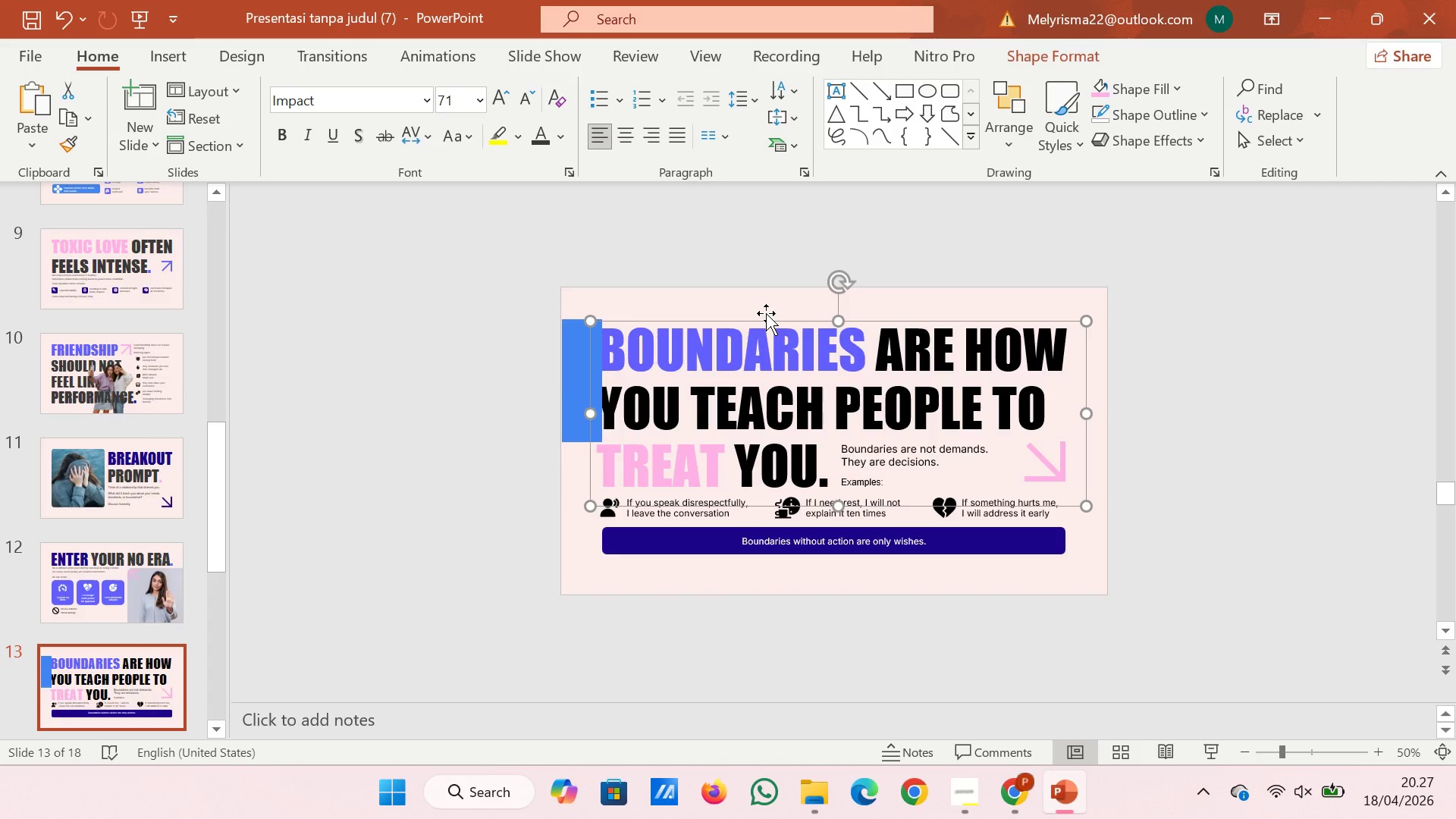 
key(ArrowRight)
 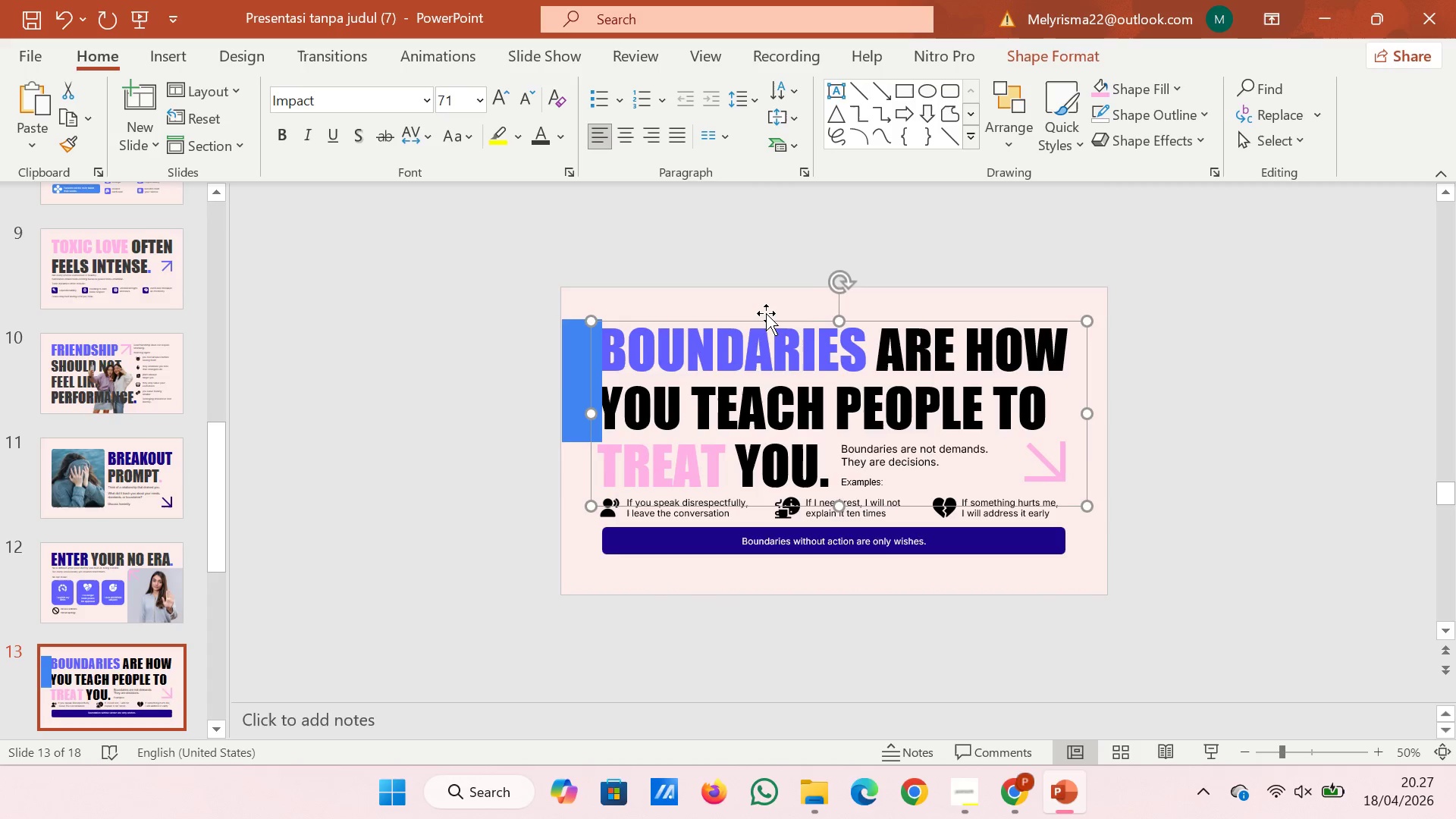 
key(ArrowRight)
 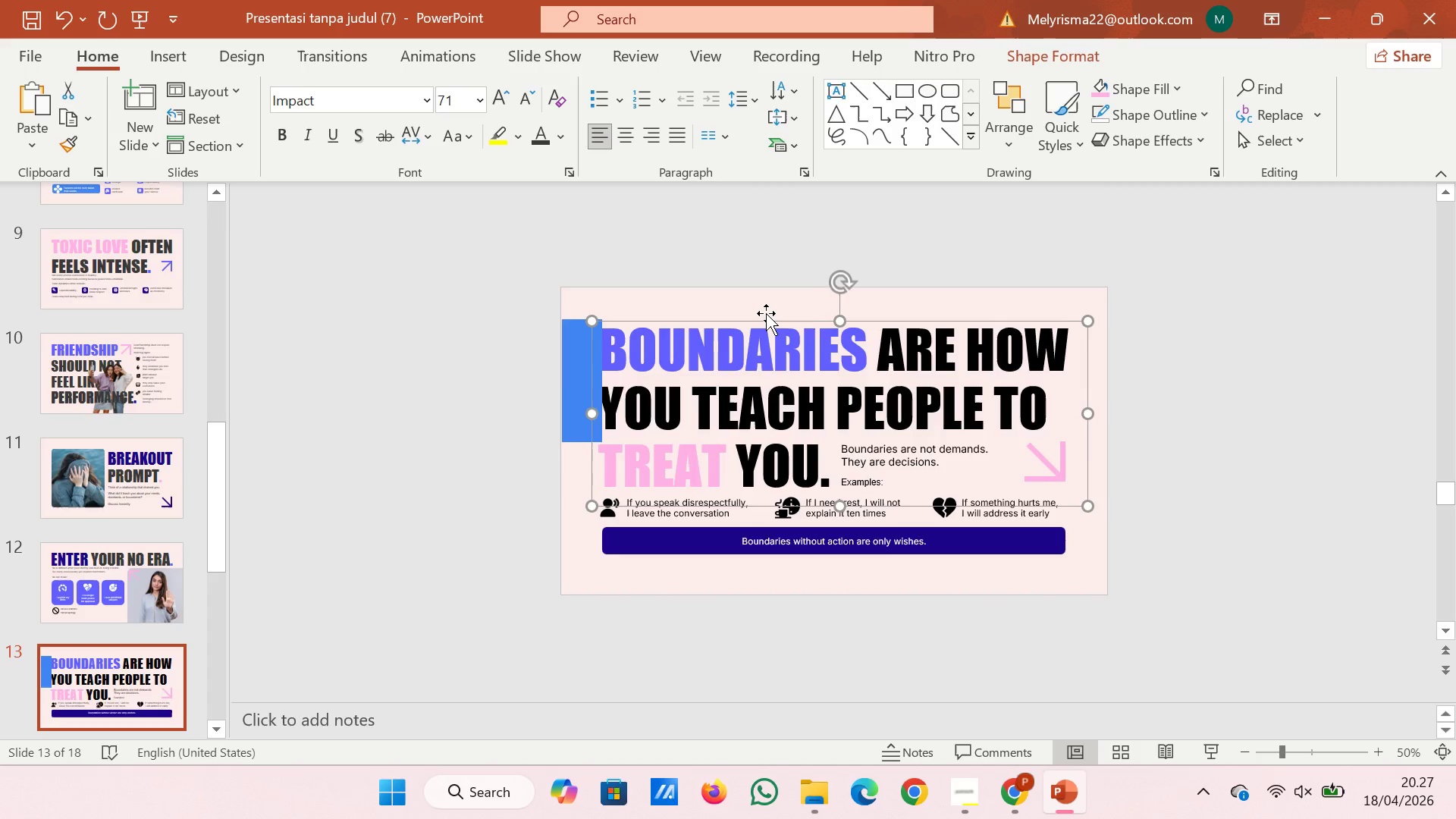 
key(ArrowRight)
 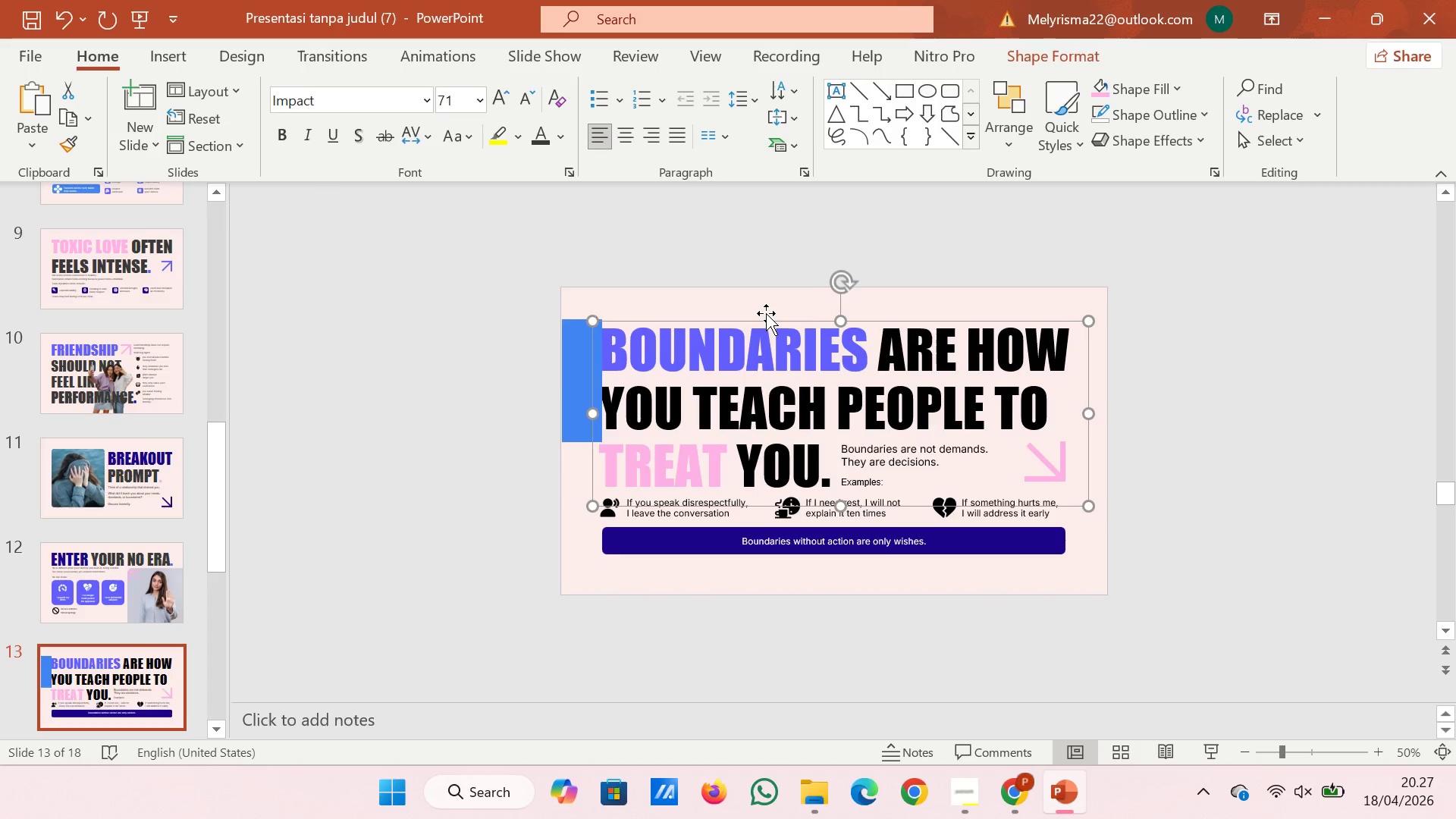 
key(ArrowRight)
 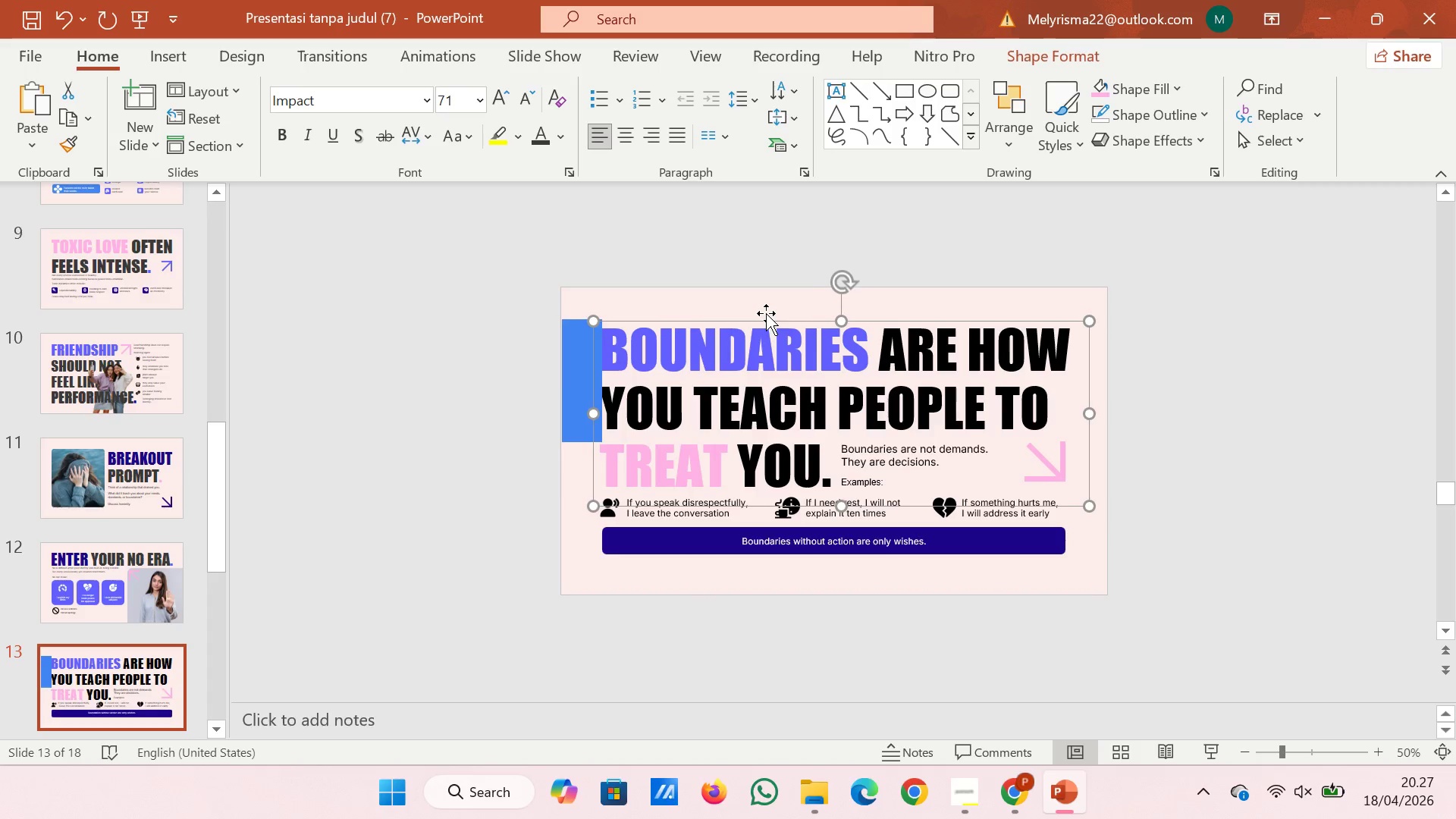 
key(ArrowRight)
 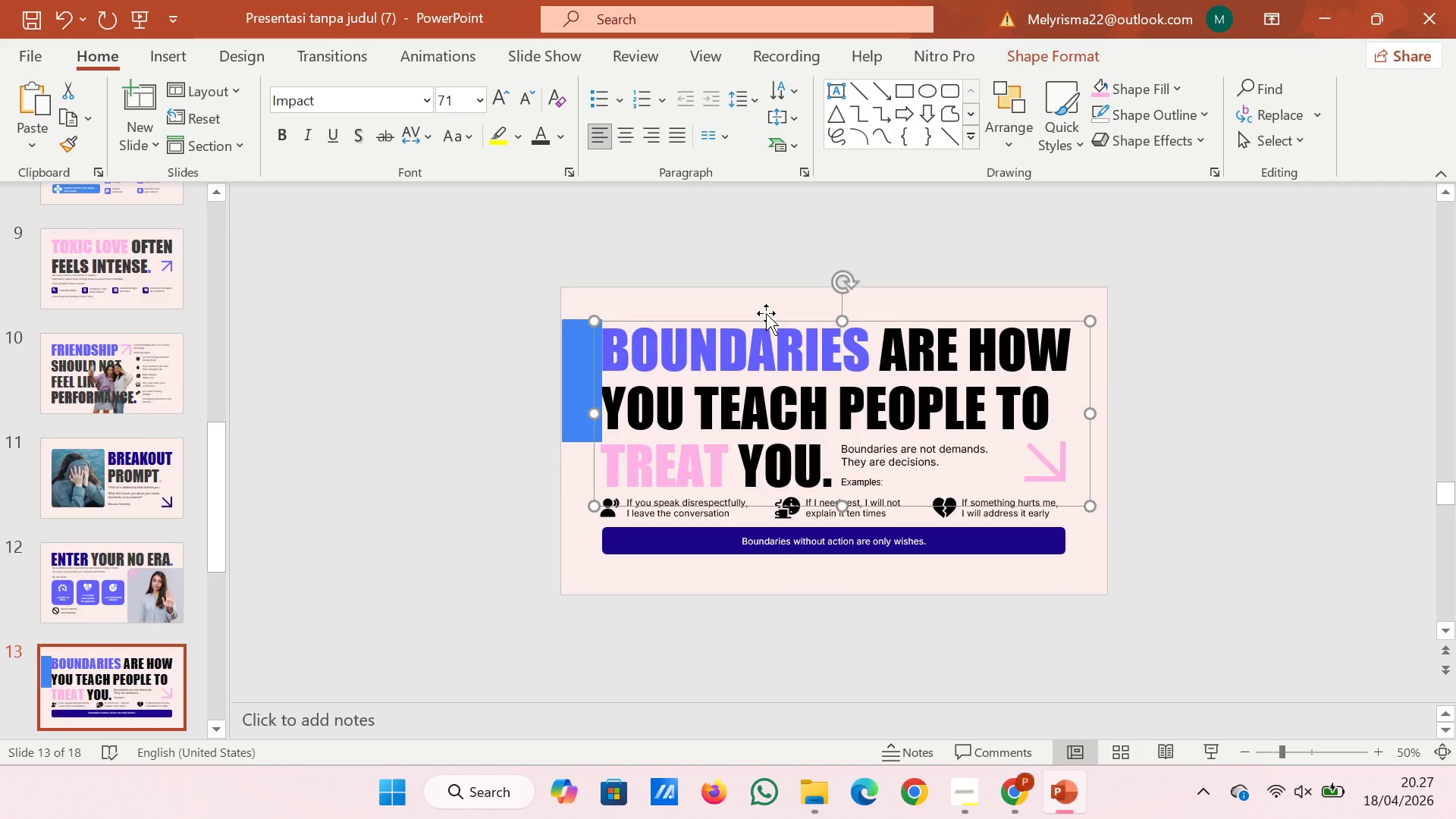 
left_click([579, 361])
 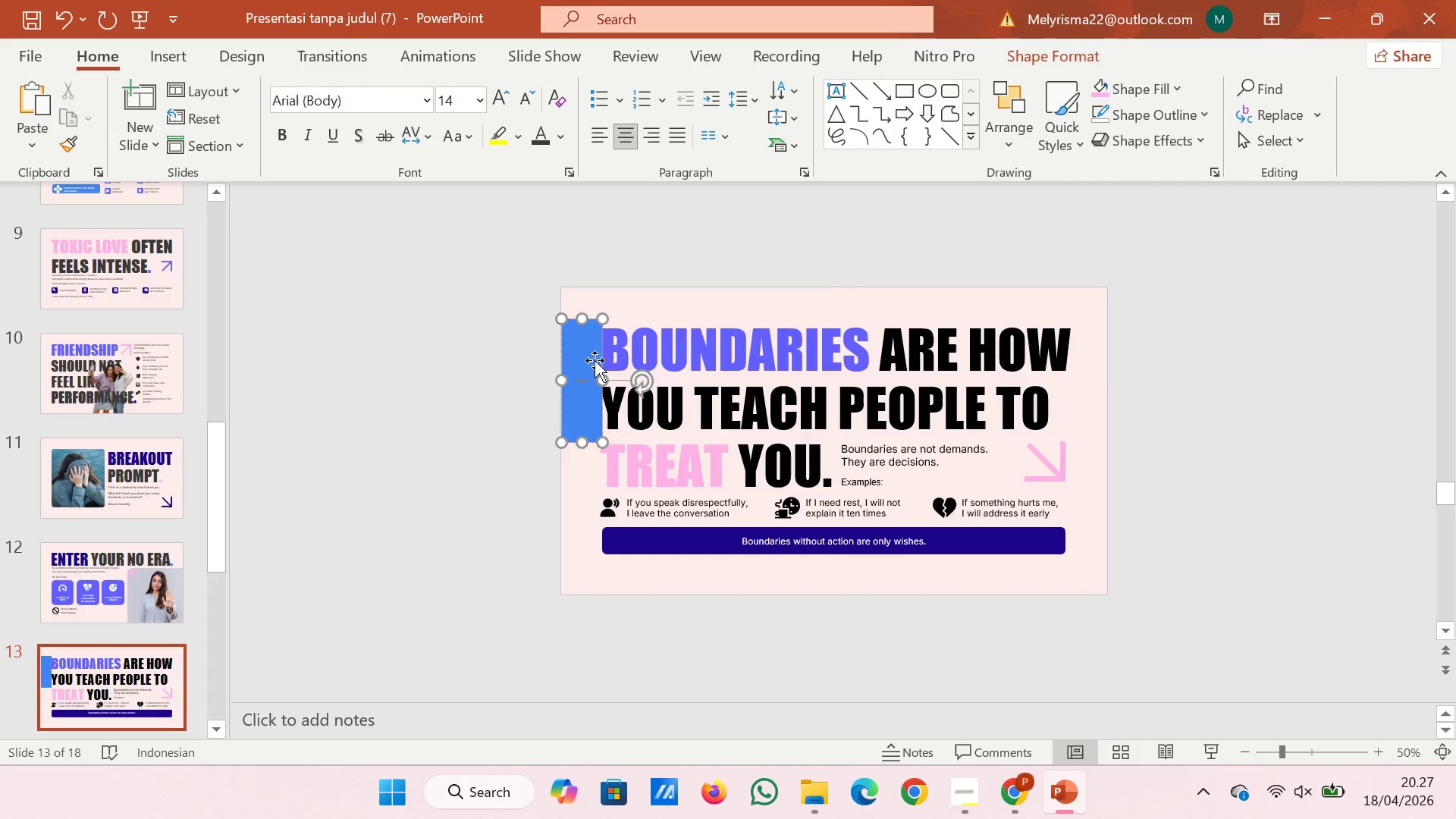 
left_click_drag(start_coordinate=[579, 360], to_coordinate=[1072, 351])
 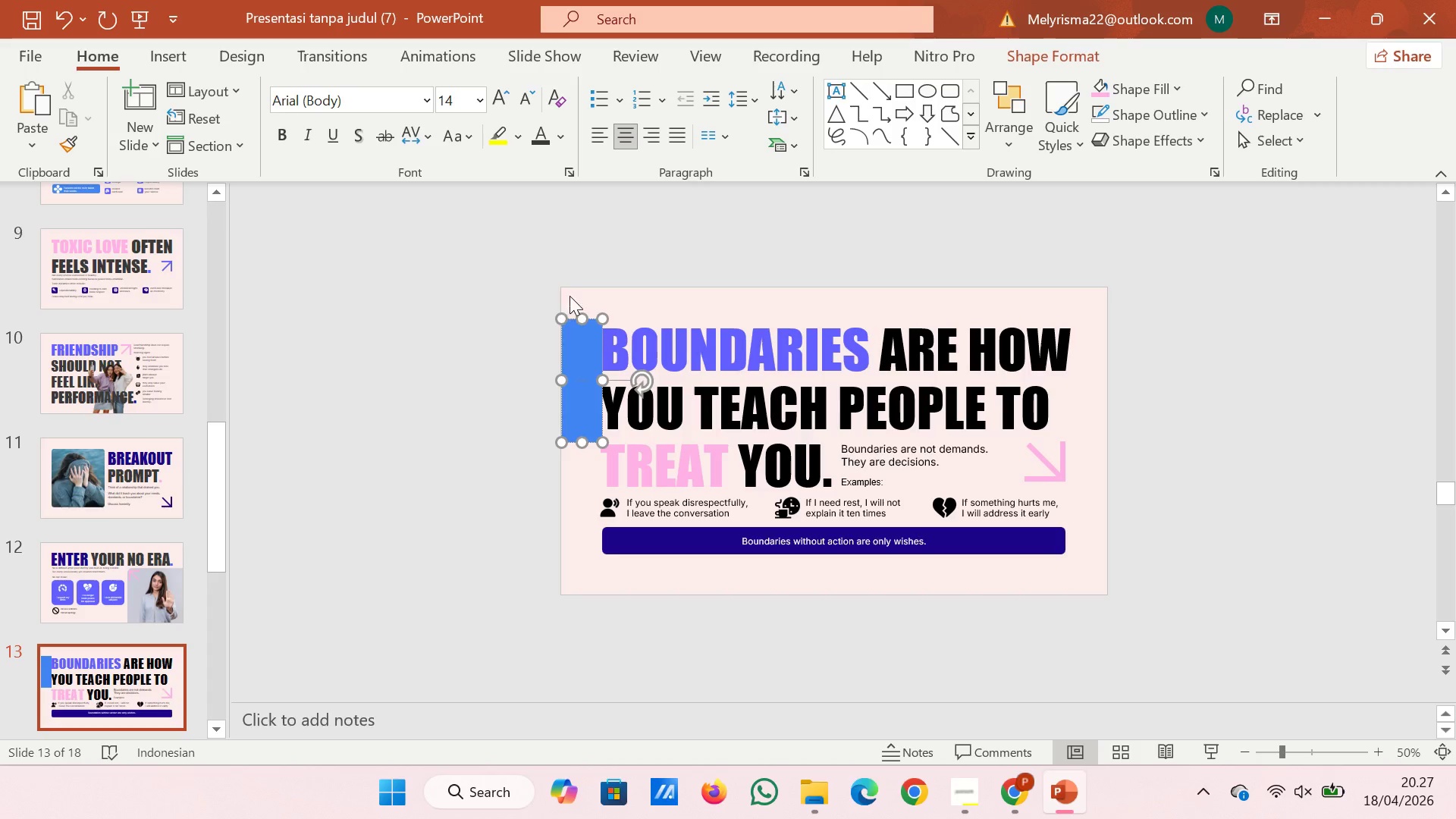 
left_click([570, 287])
 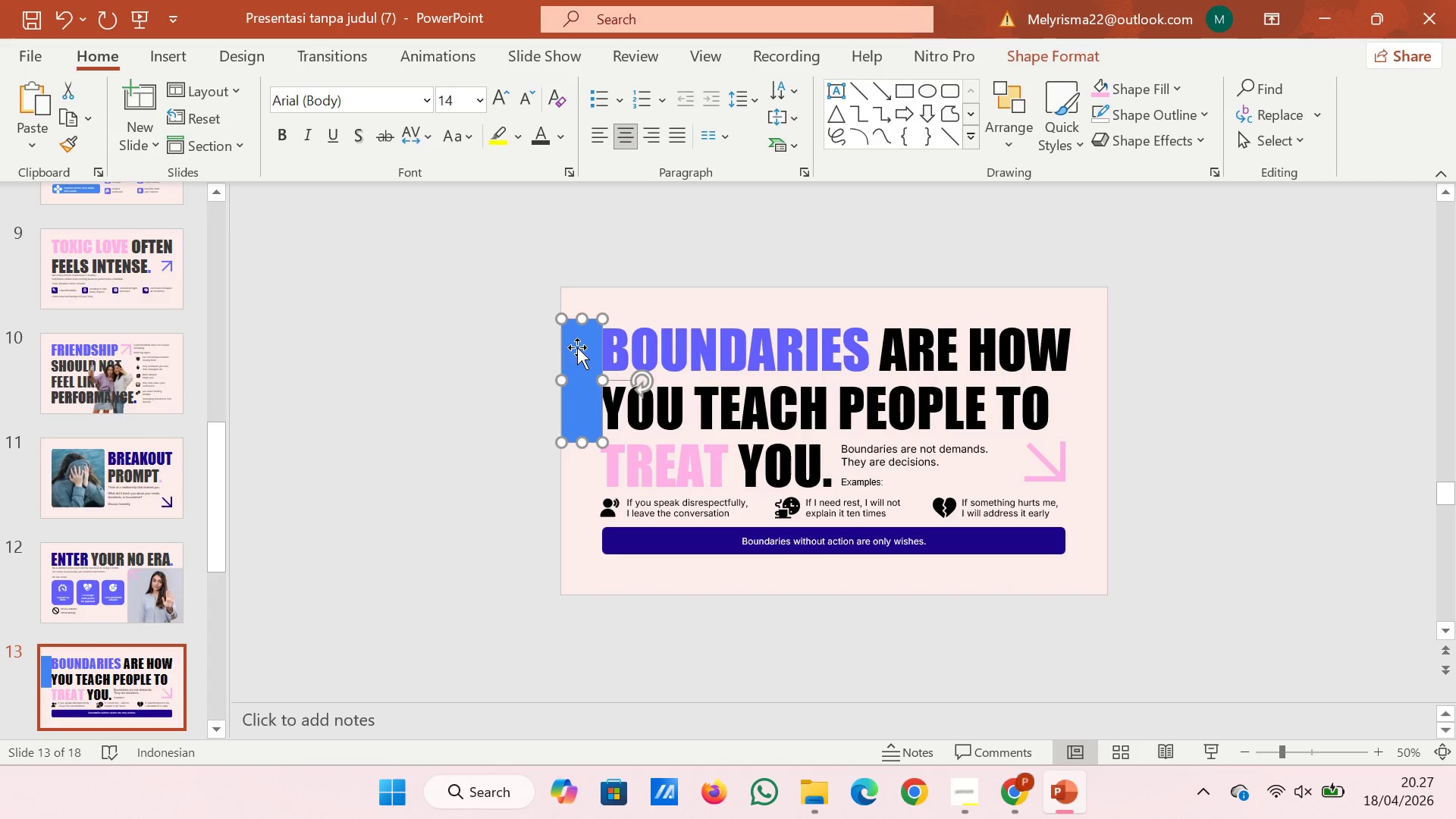 
left_click_drag(start_coordinate=[577, 347], to_coordinate=[1082, 355])
 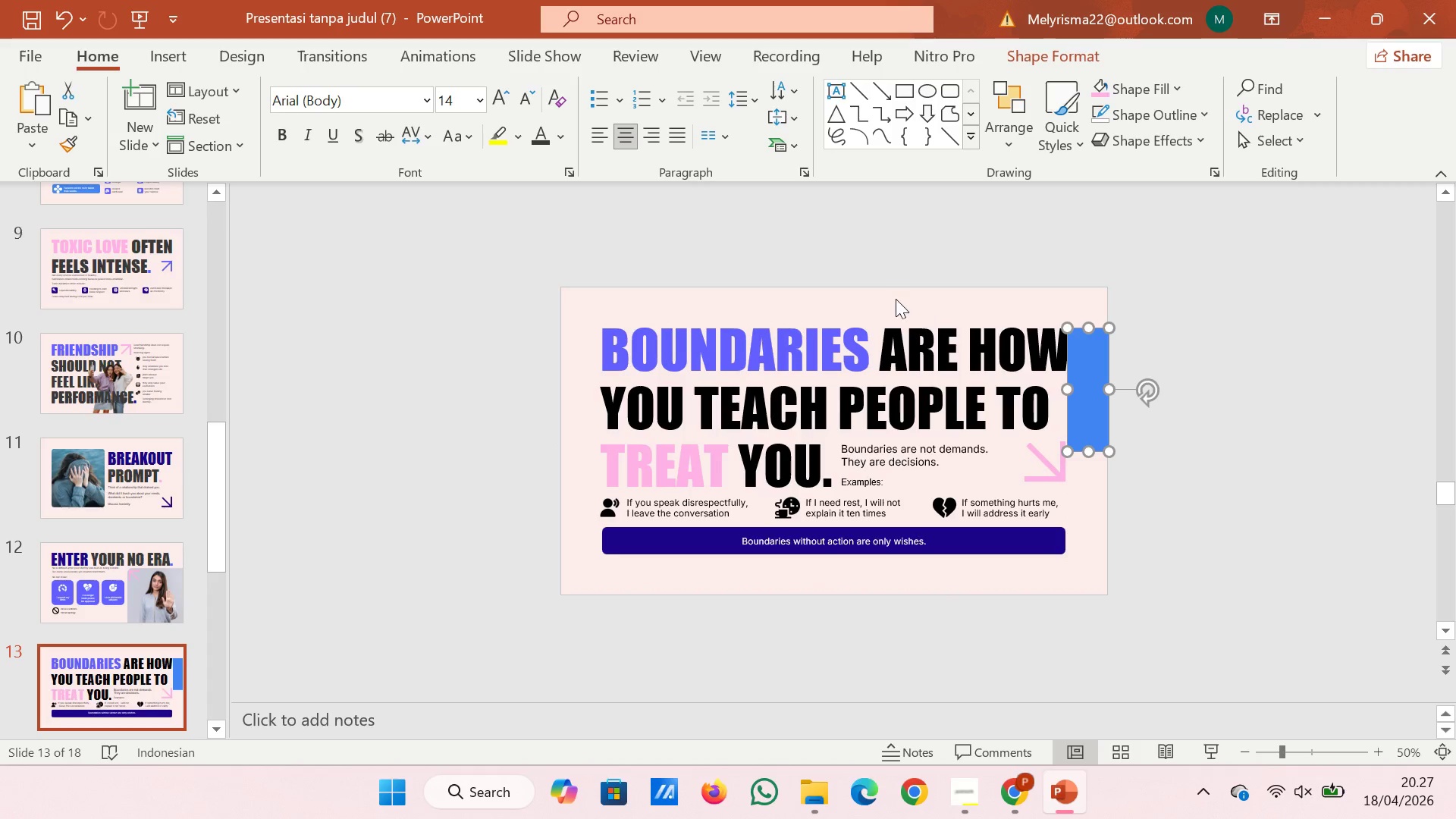 
left_click([888, 322])
 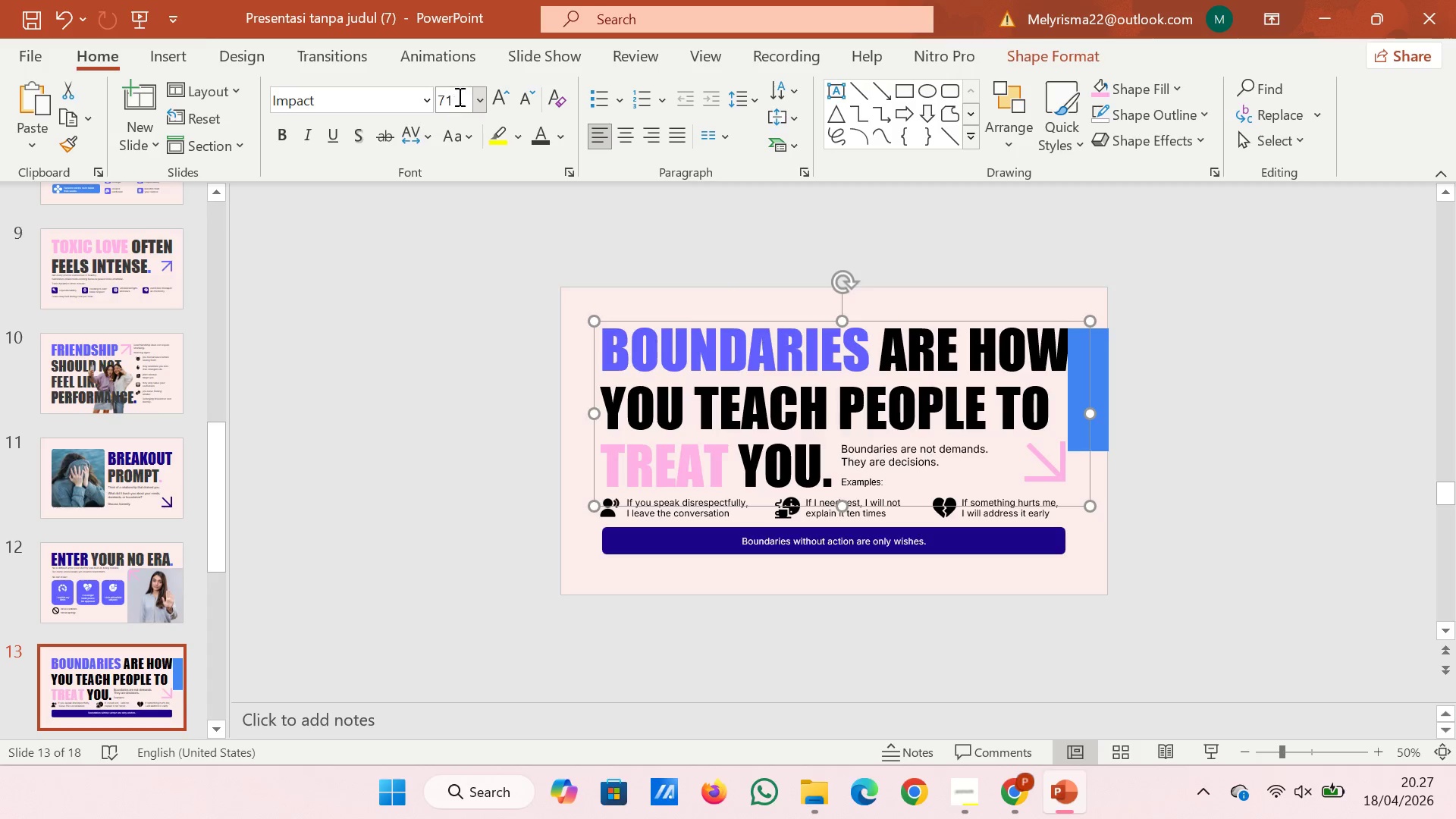 
double_click([458, 96])
 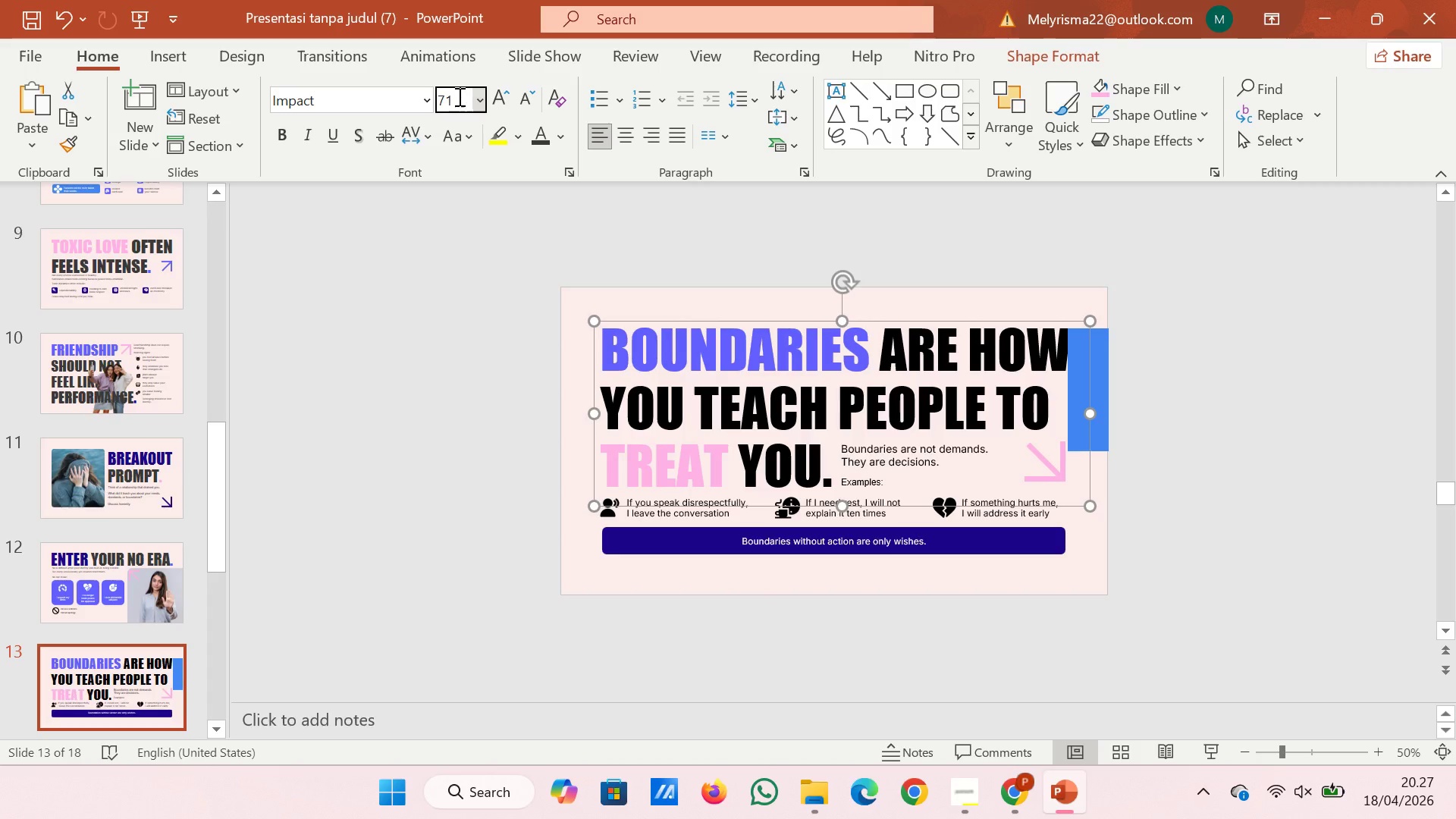 
key(Backspace)
 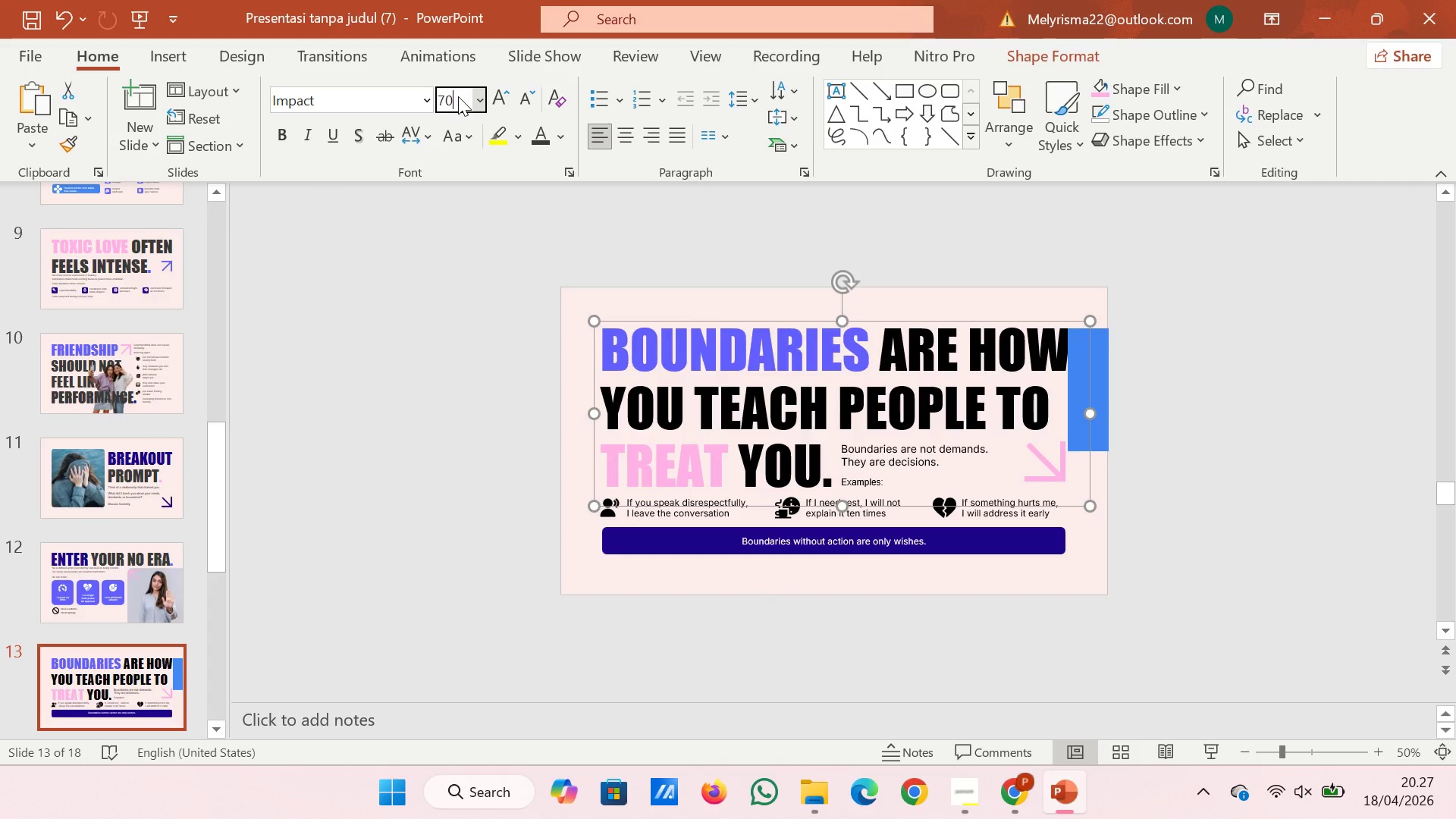 
key(0)
 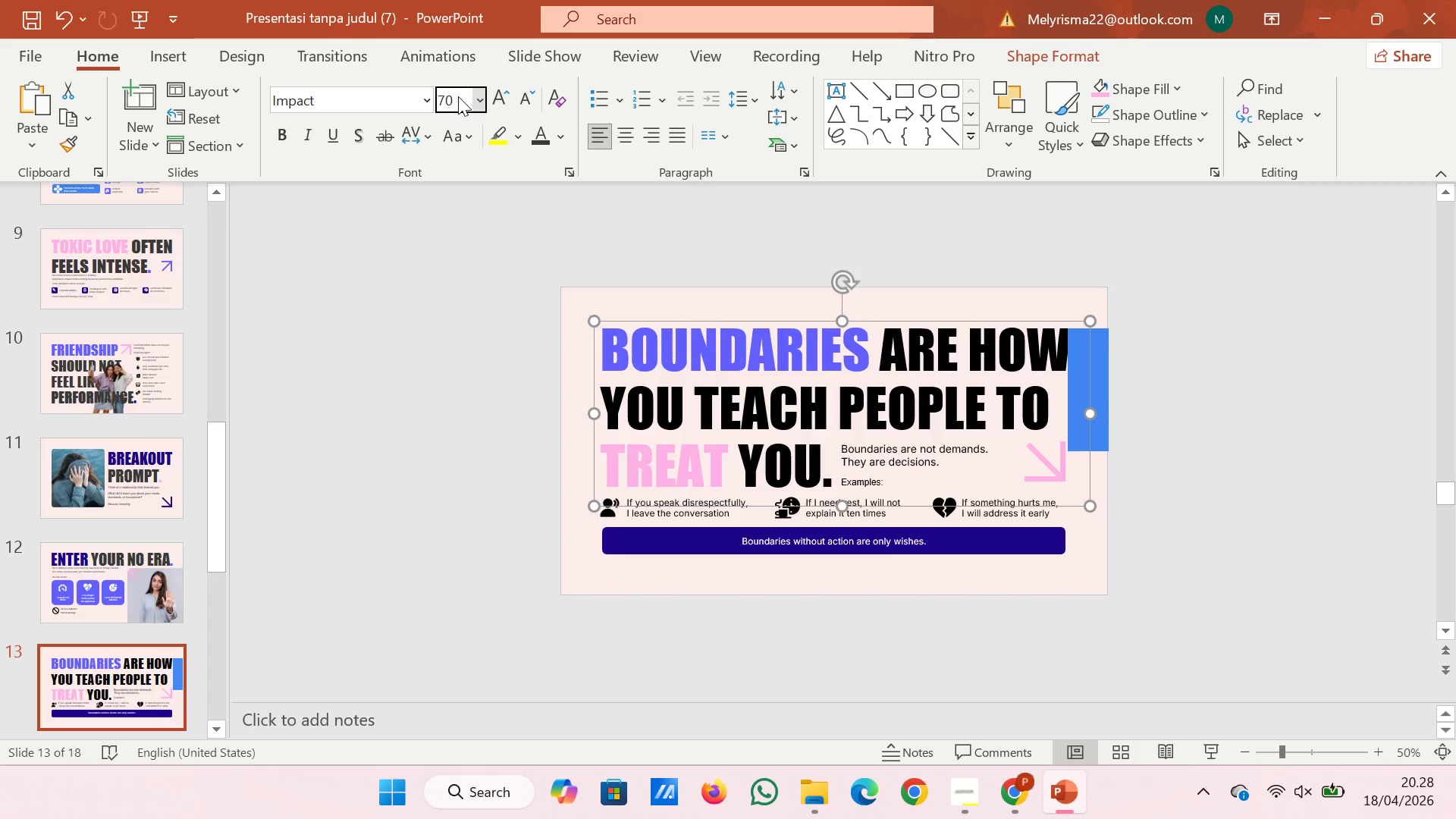 
key(Enter)
 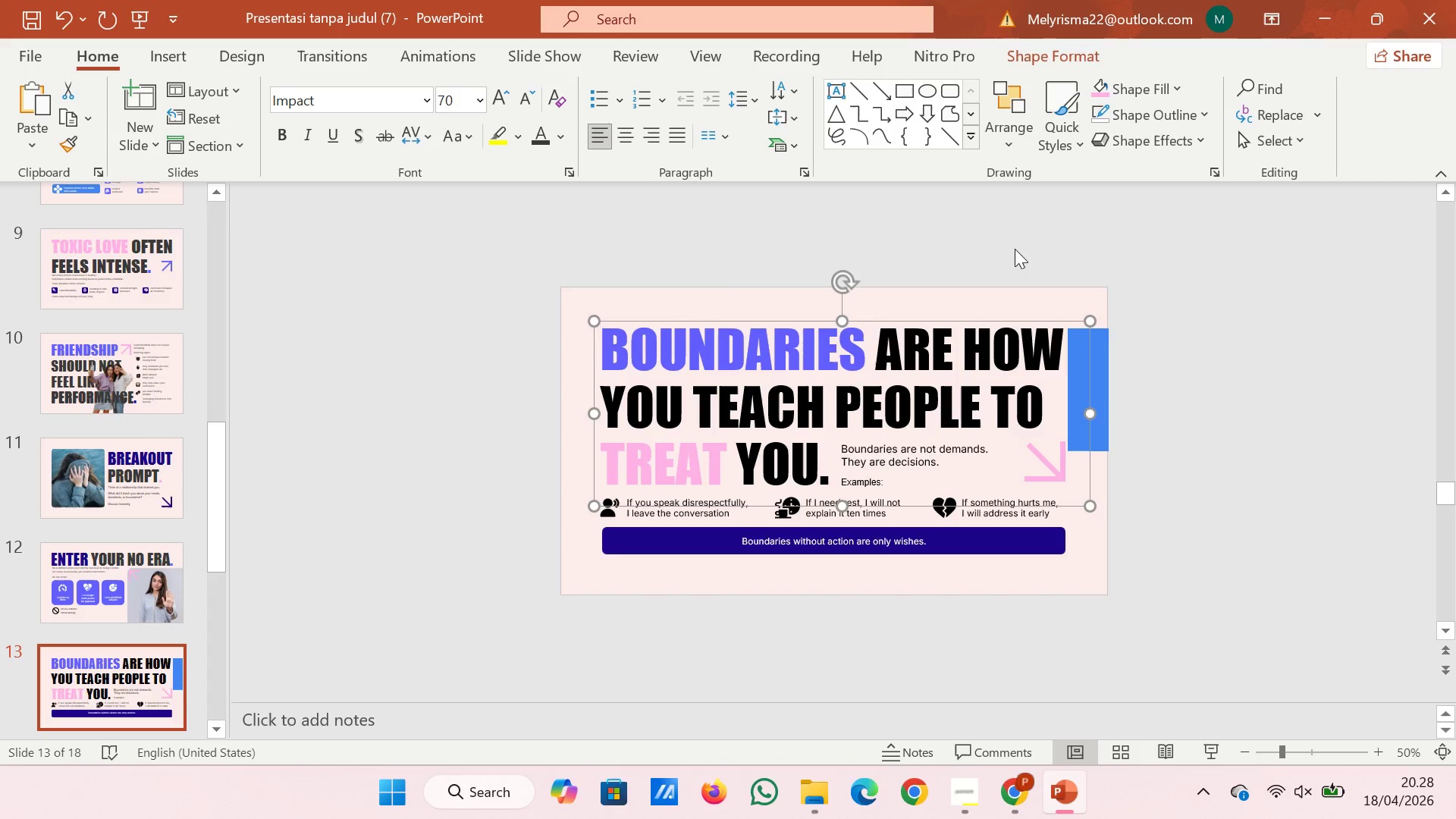 
left_click([1152, 320])
 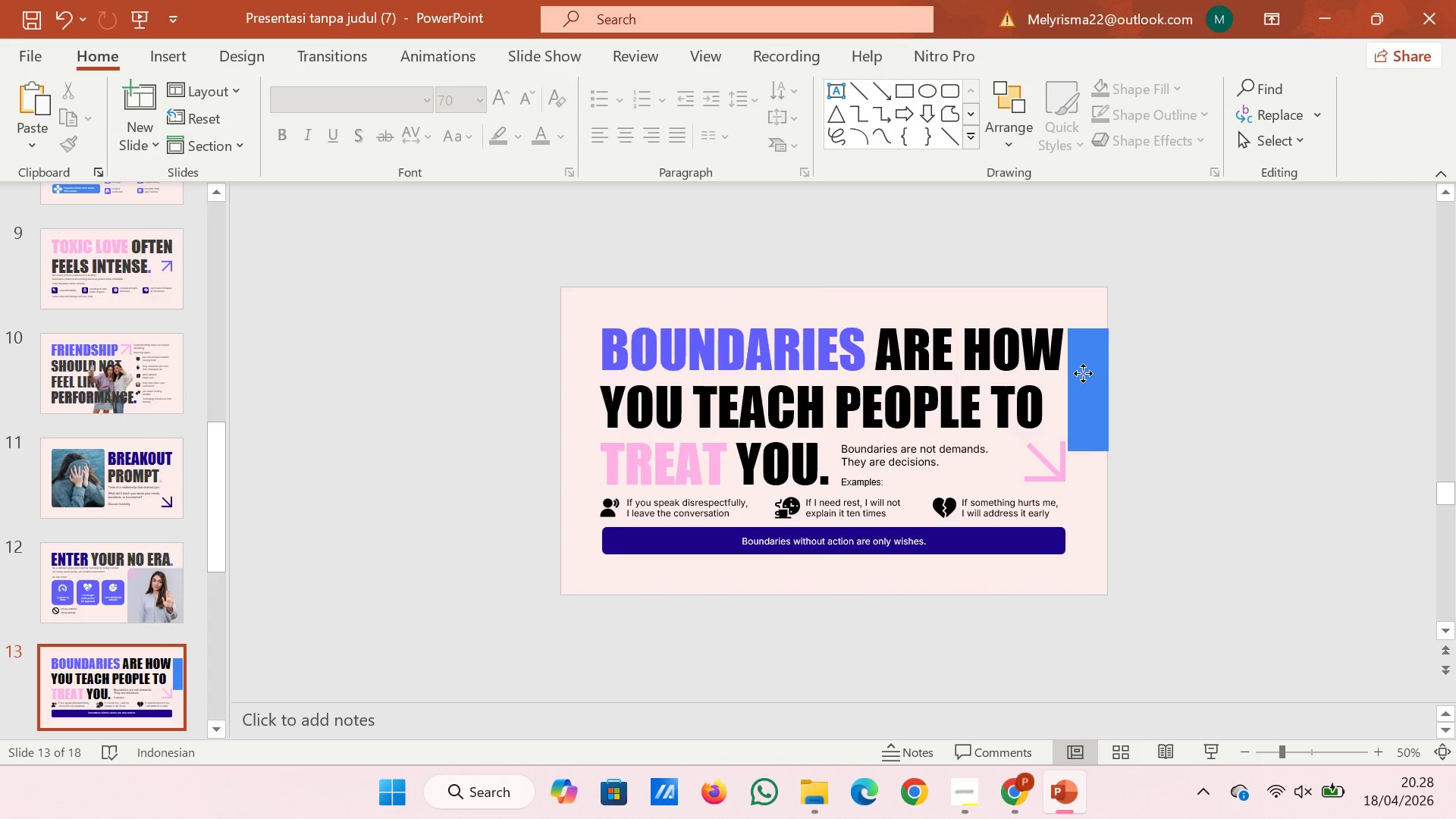 
left_click([1083, 373])
 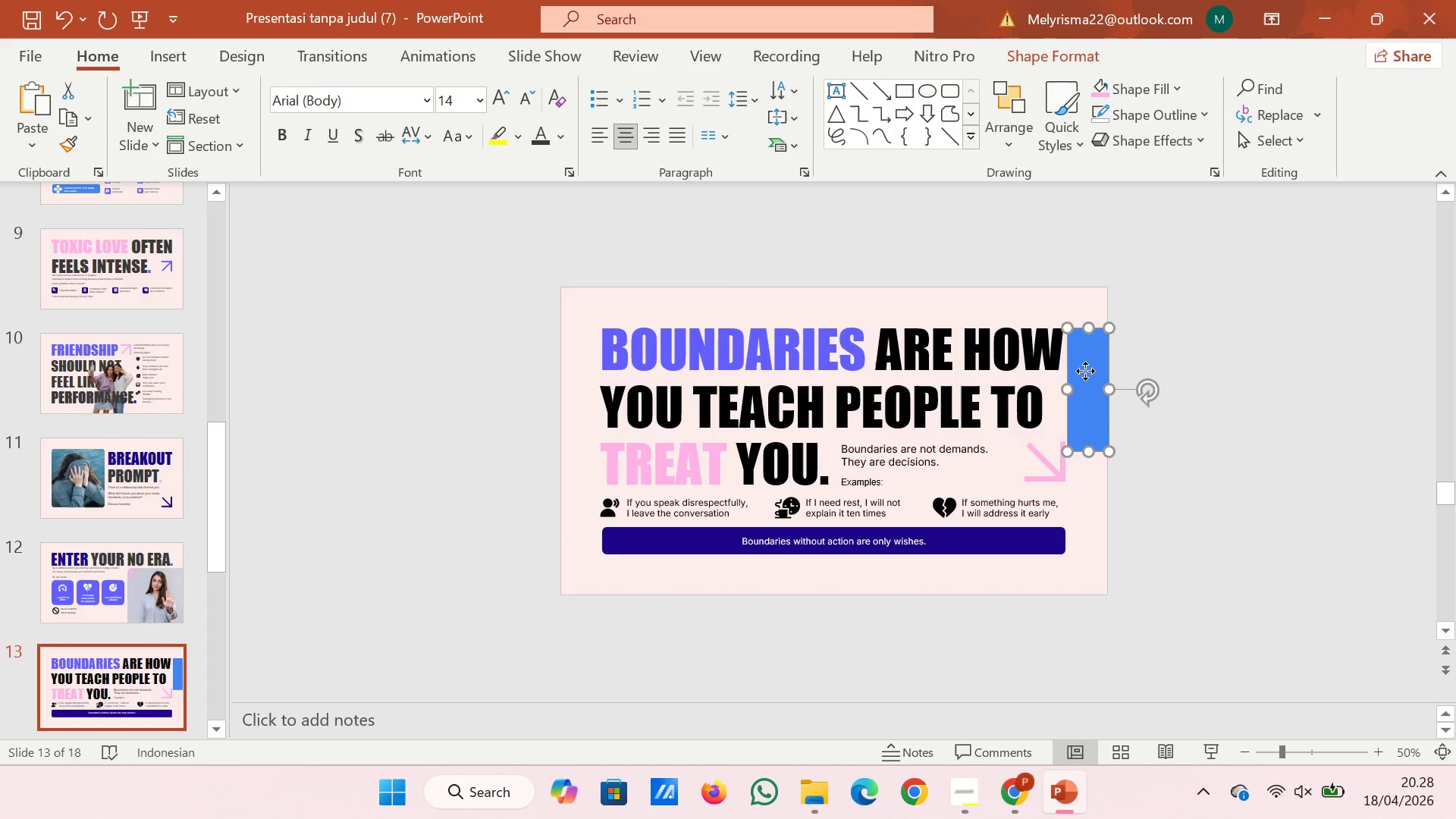 
left_click_drag(start_coordinate=[1086, 371], to_coordinate=[580, 373])
 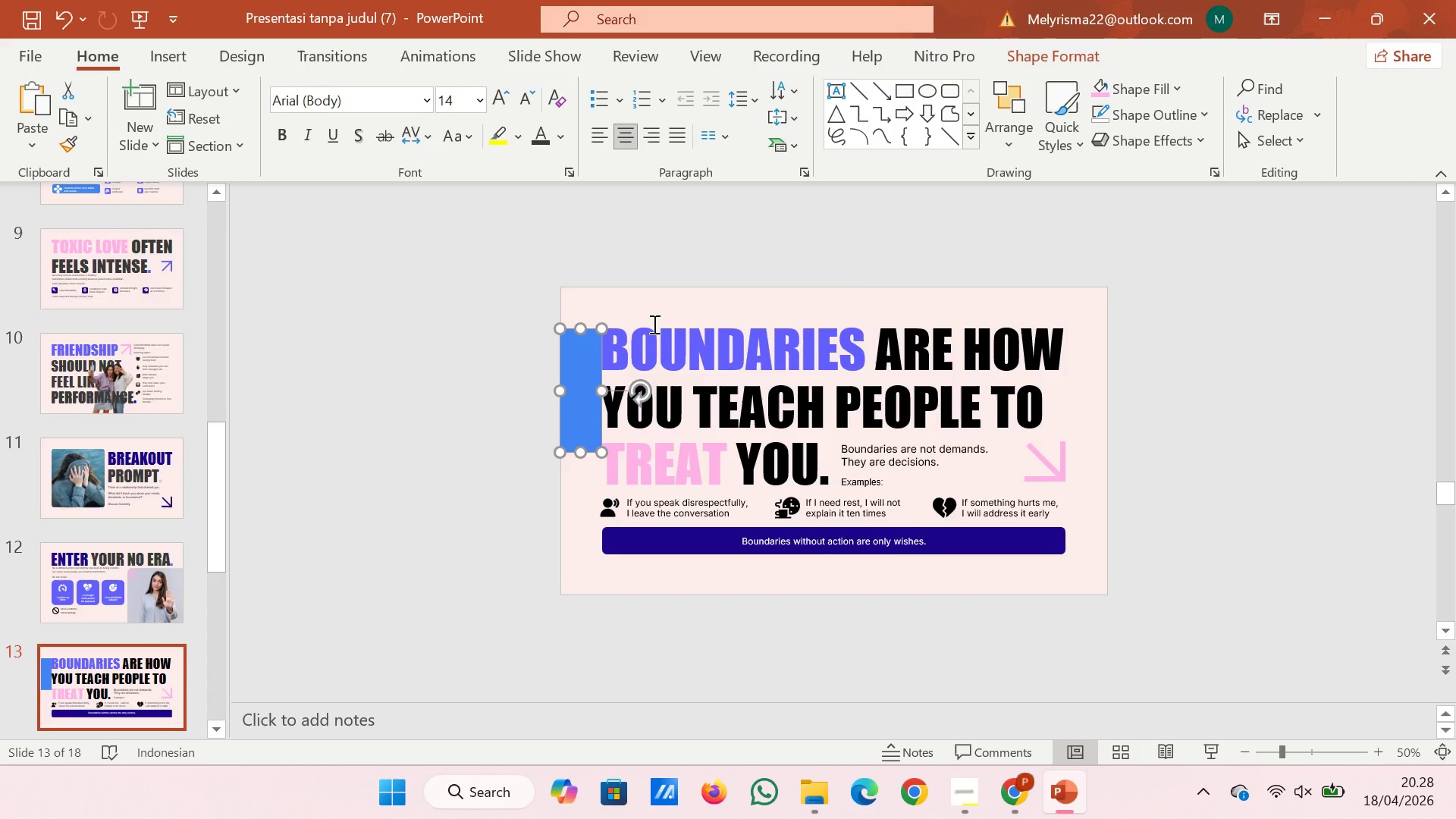 
left_click([653, 324])
 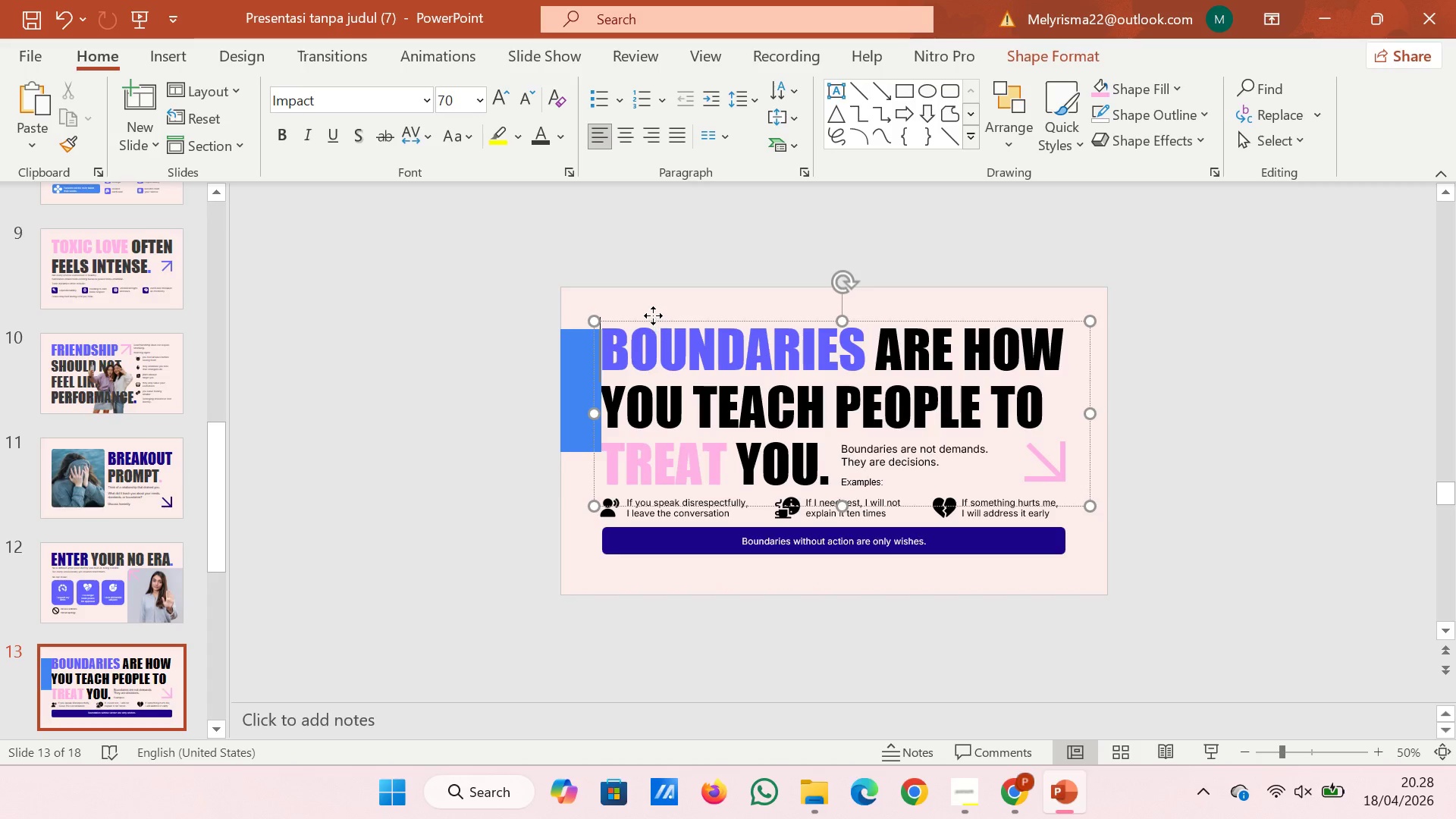 
left_click([653, 315])
 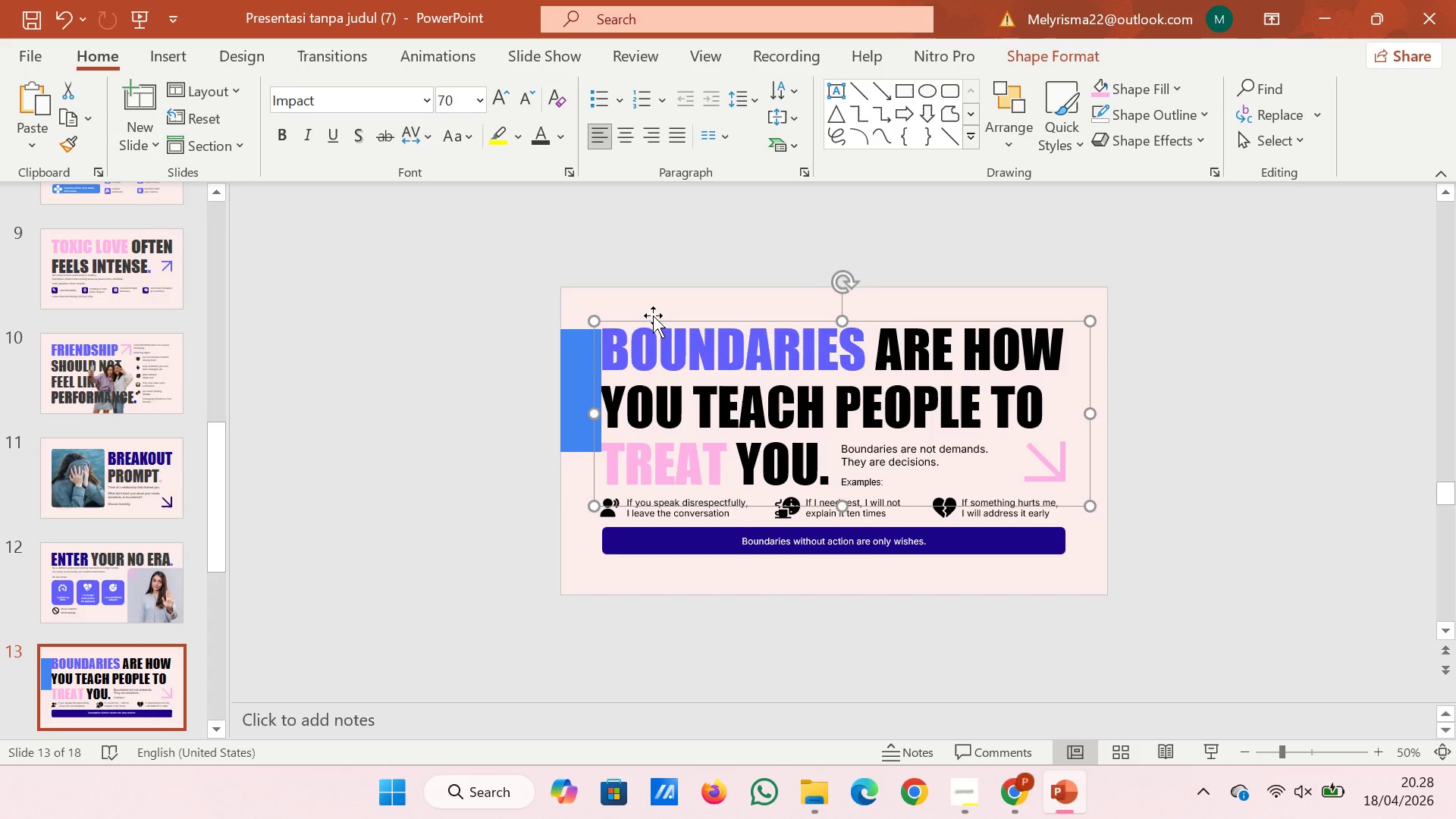 
key(ArrowRight)
 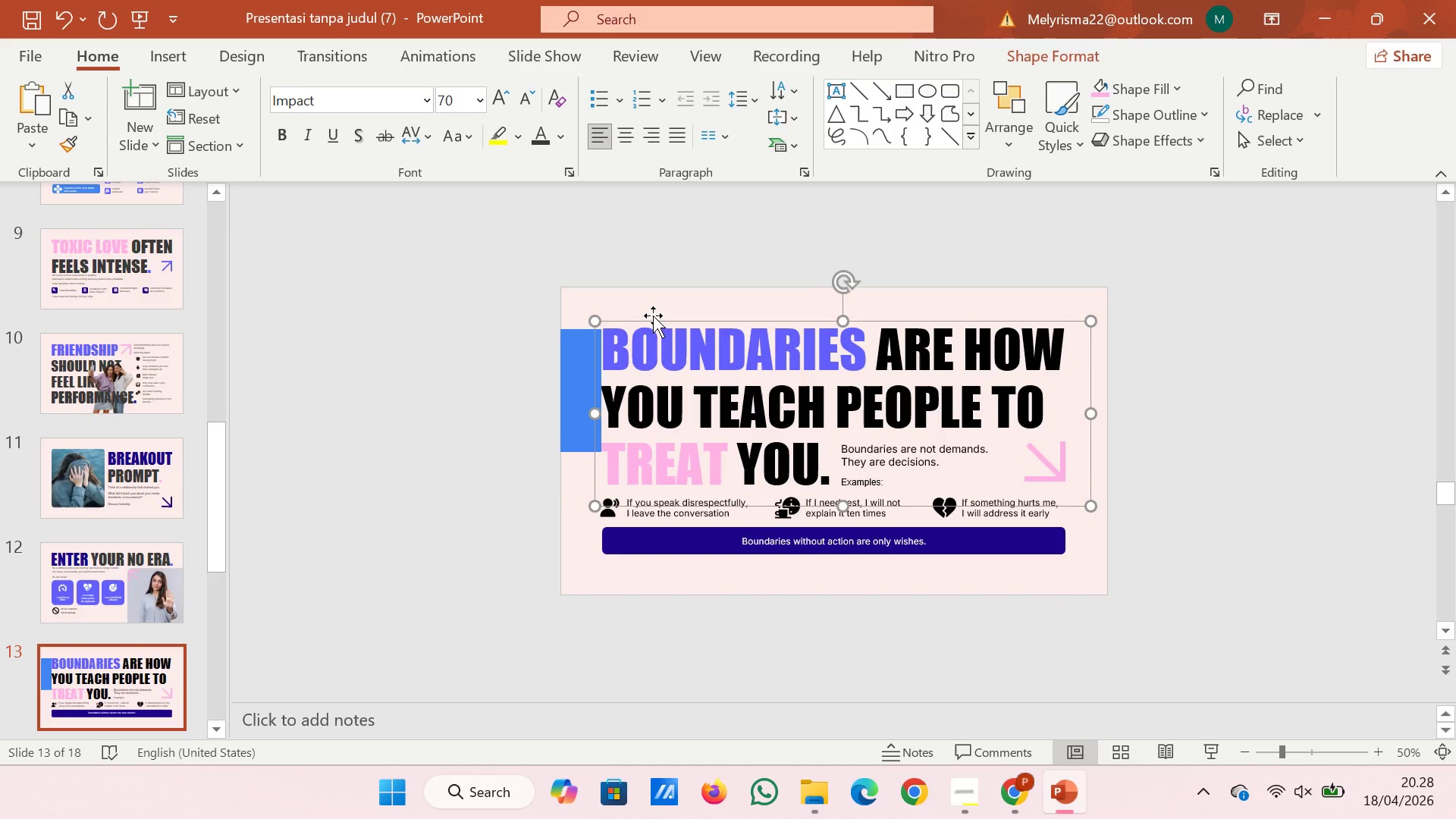 
key(ArrowRight)
 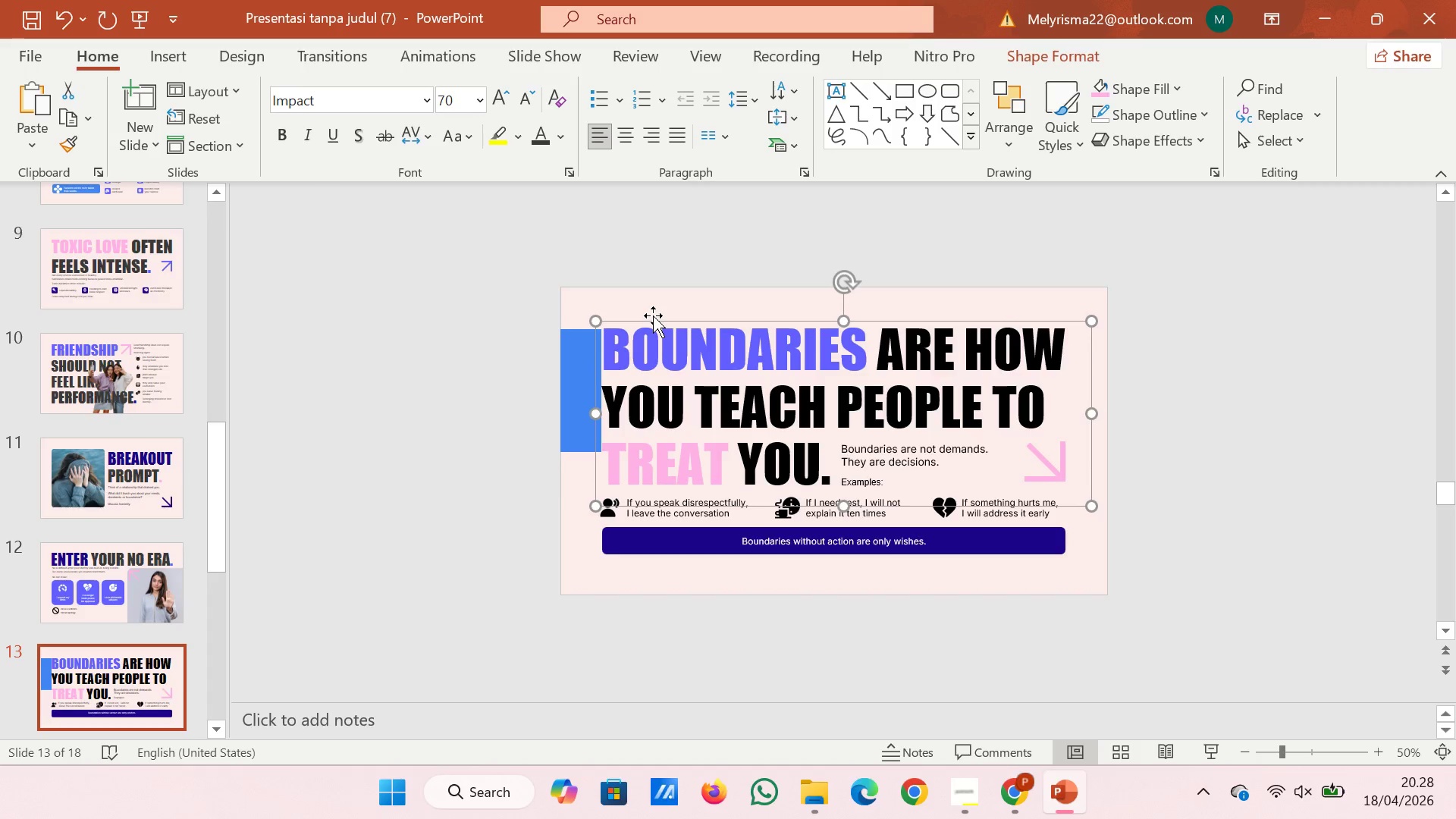 
key(ArrowRight)
 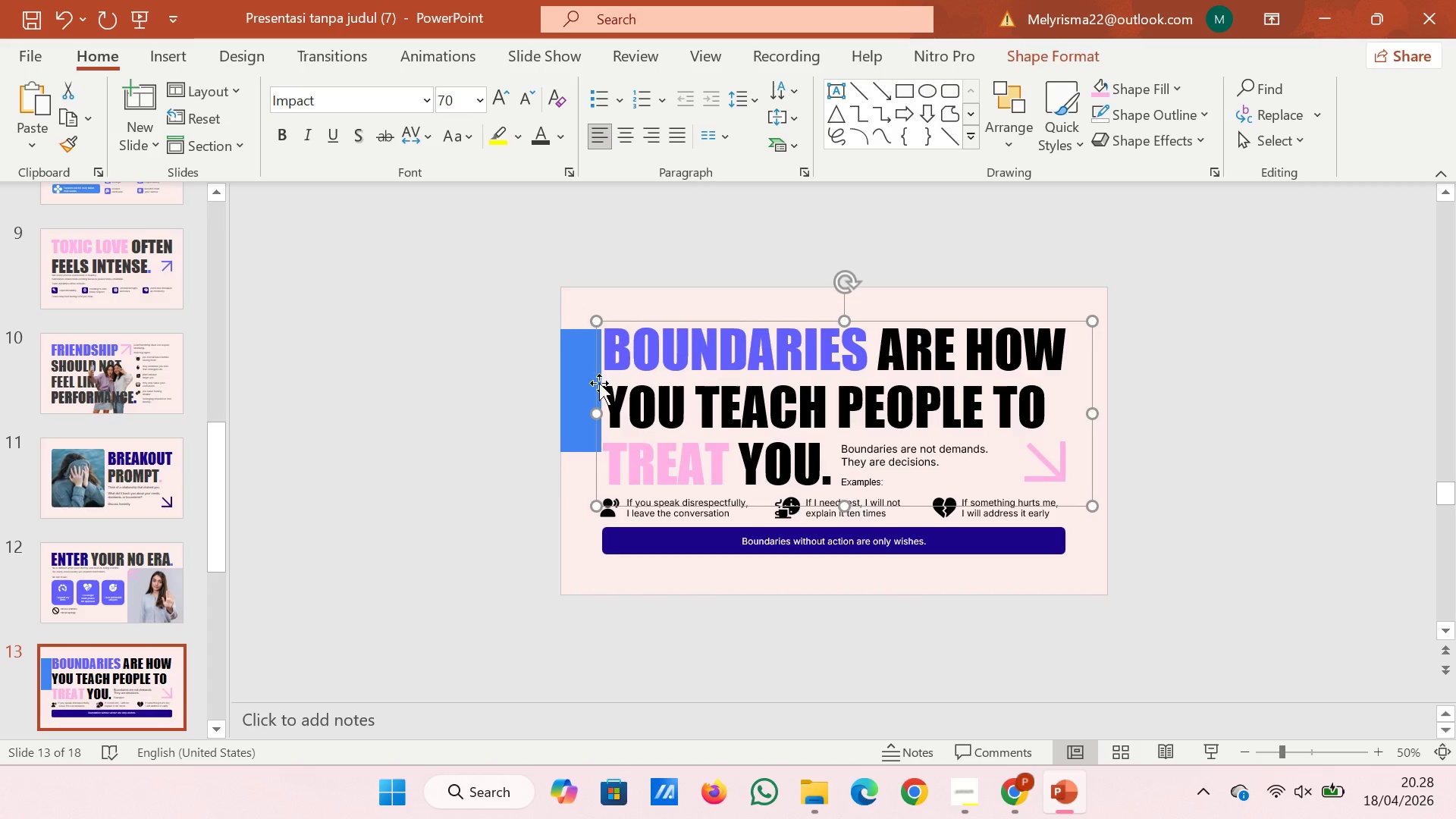 
left_click([554, 379])
 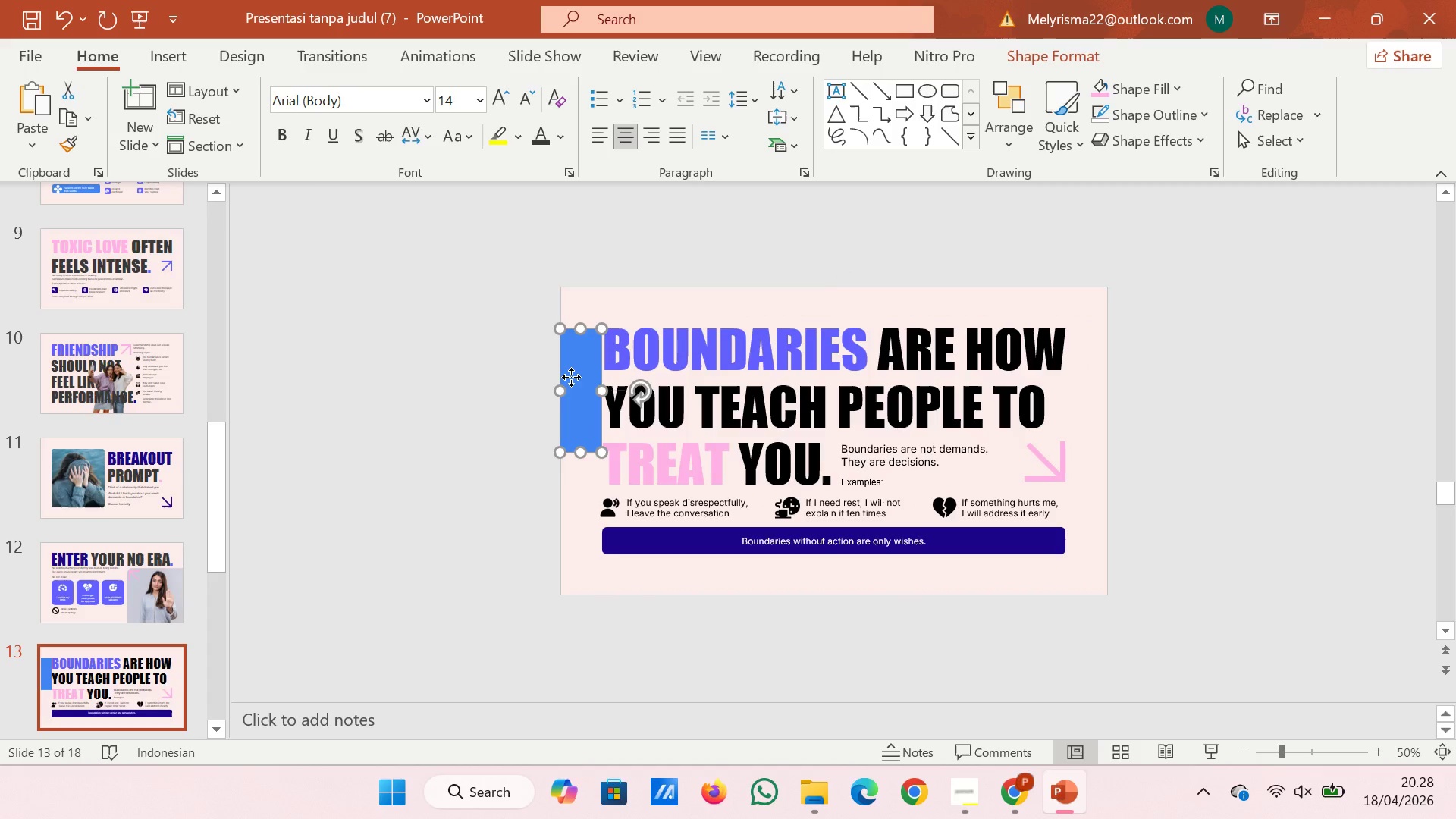 
left_click_drag(start_coordinate=[571, 377], to_coordinate=[528, 497])
 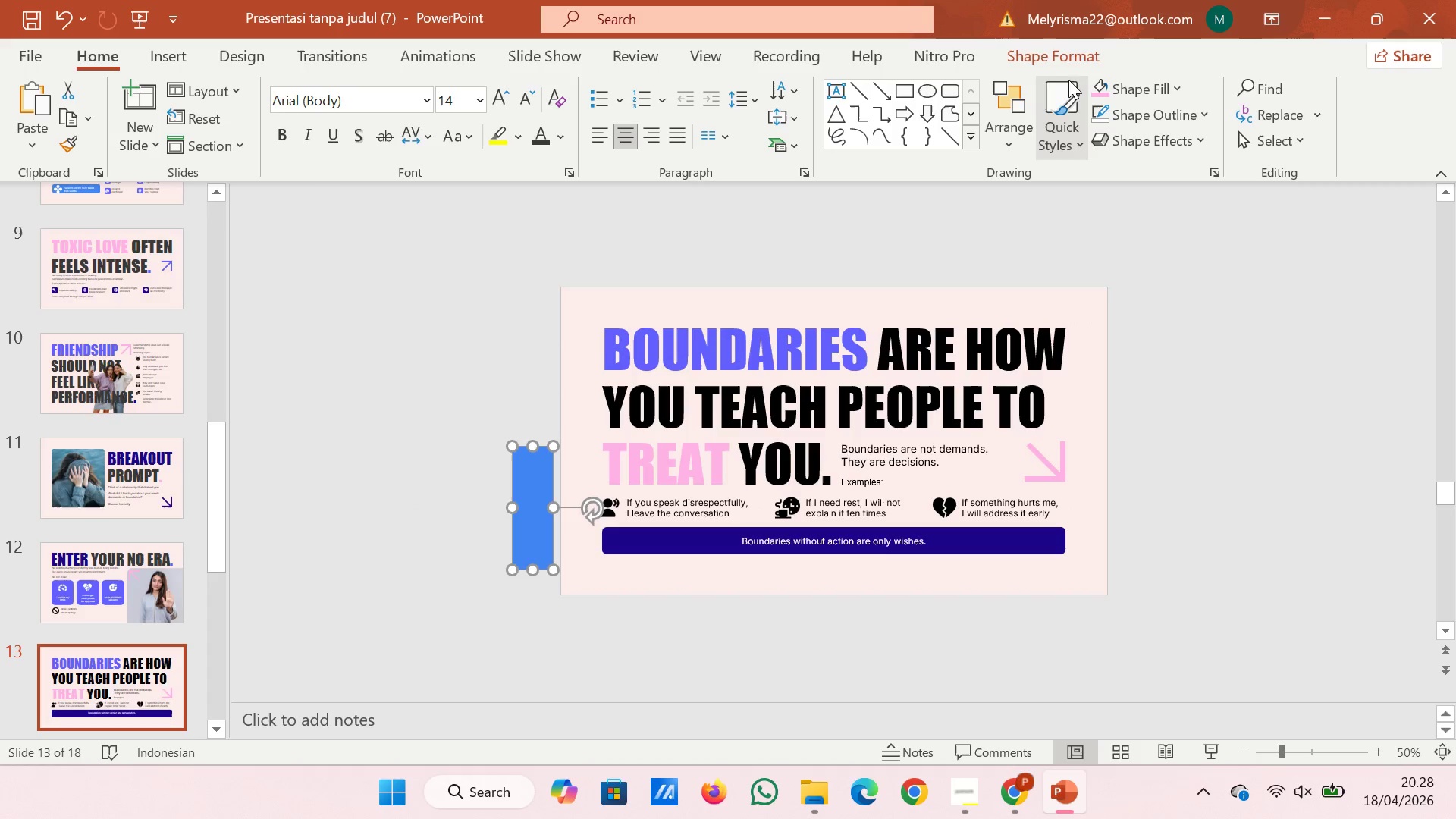 
left_click([1085, 63])
 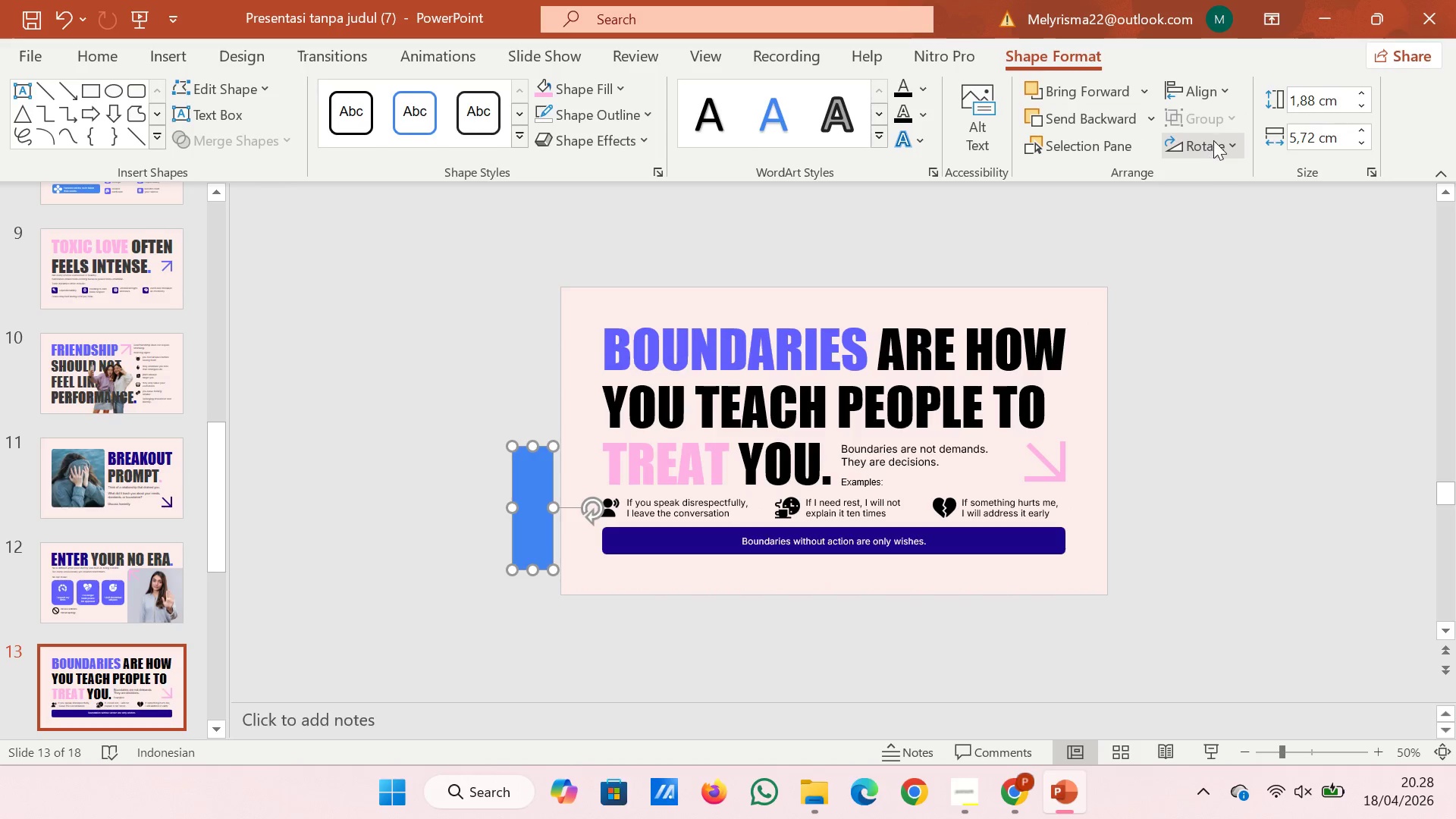 
left_click([1213, 140])
 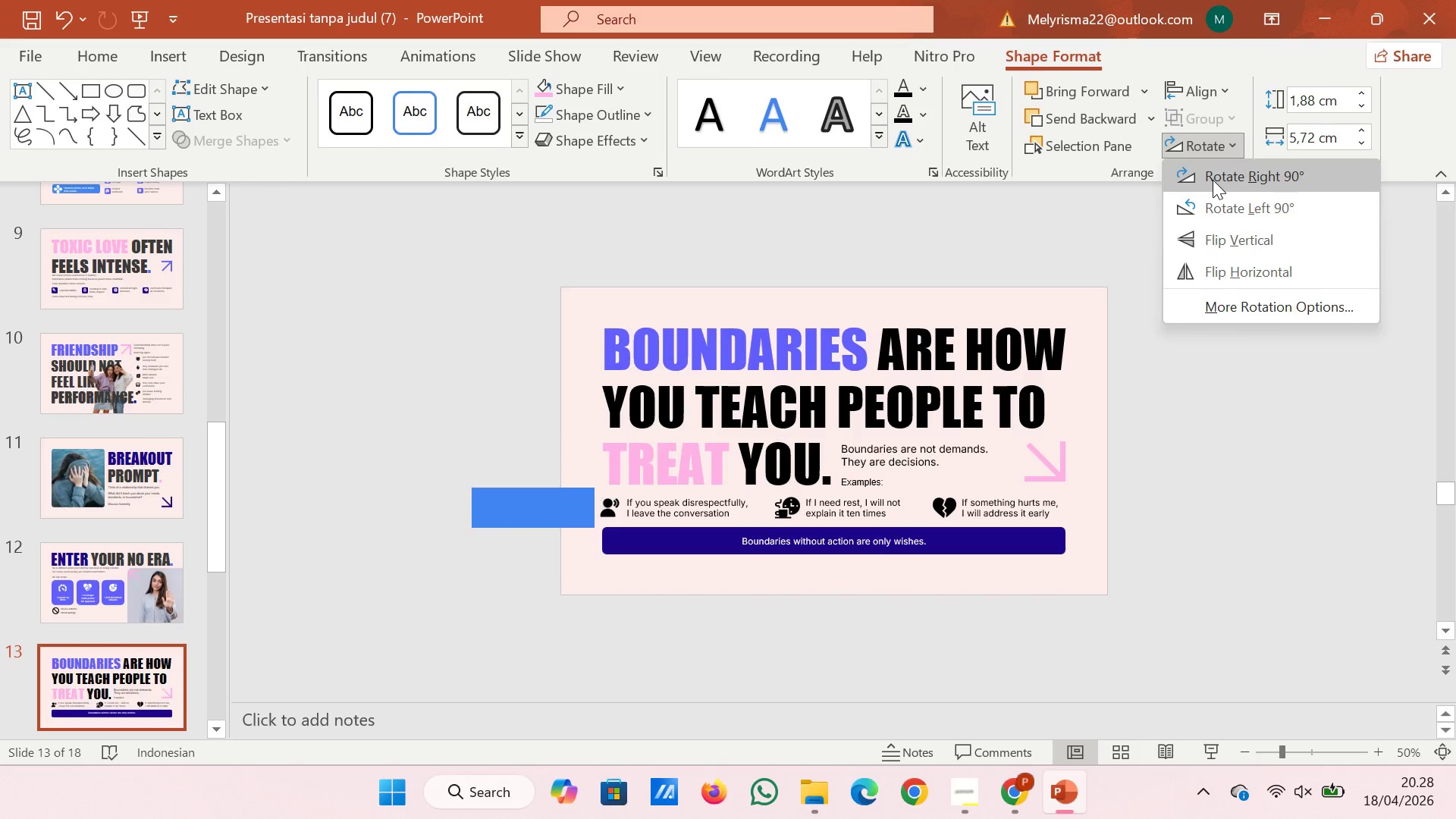 
left_click([1213, 180])
 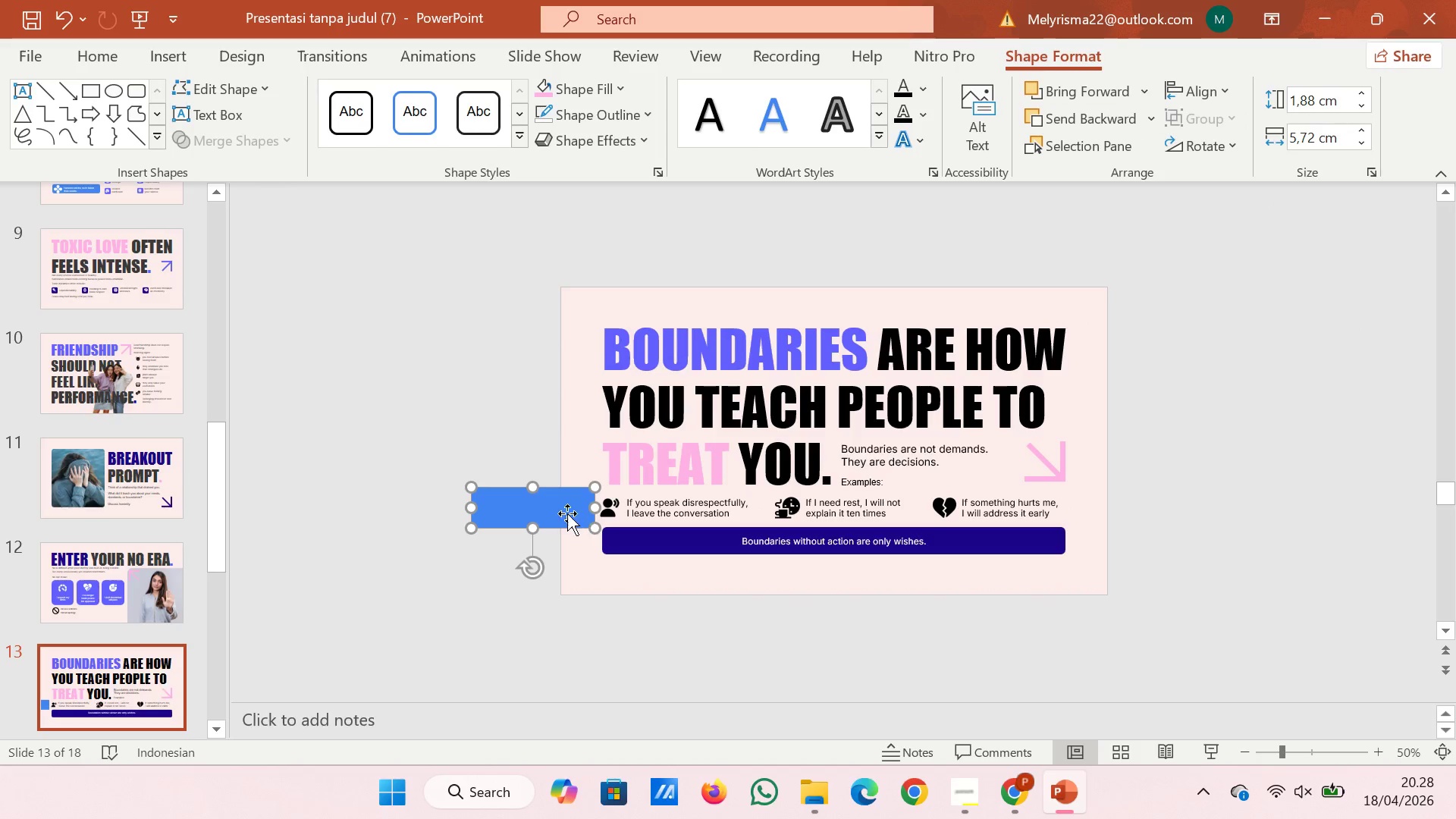 
left_click_drag(start_coordinate=[556, 511], to_coordinate=[512, 361])
 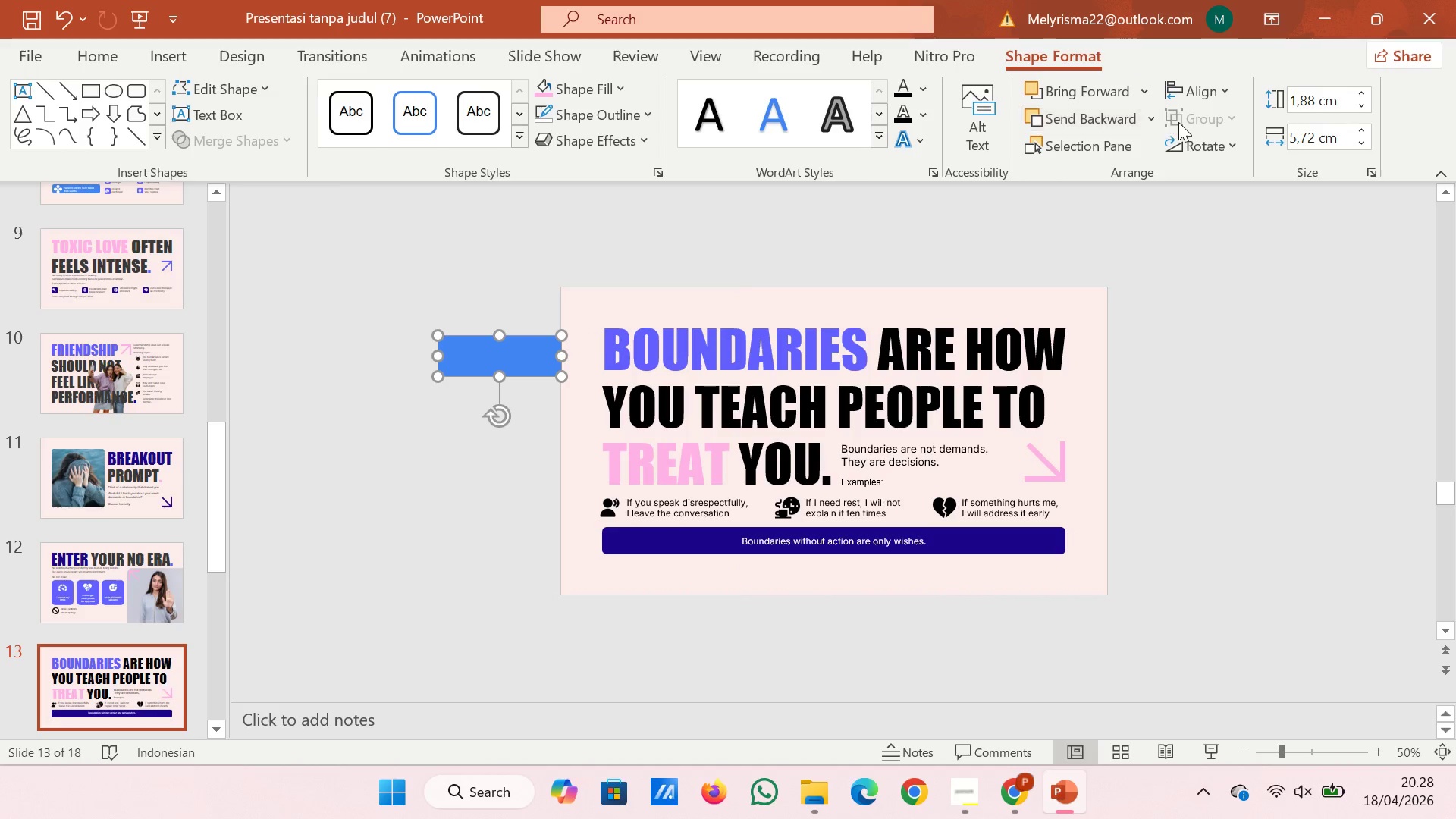 
left_click([1186, 152])
 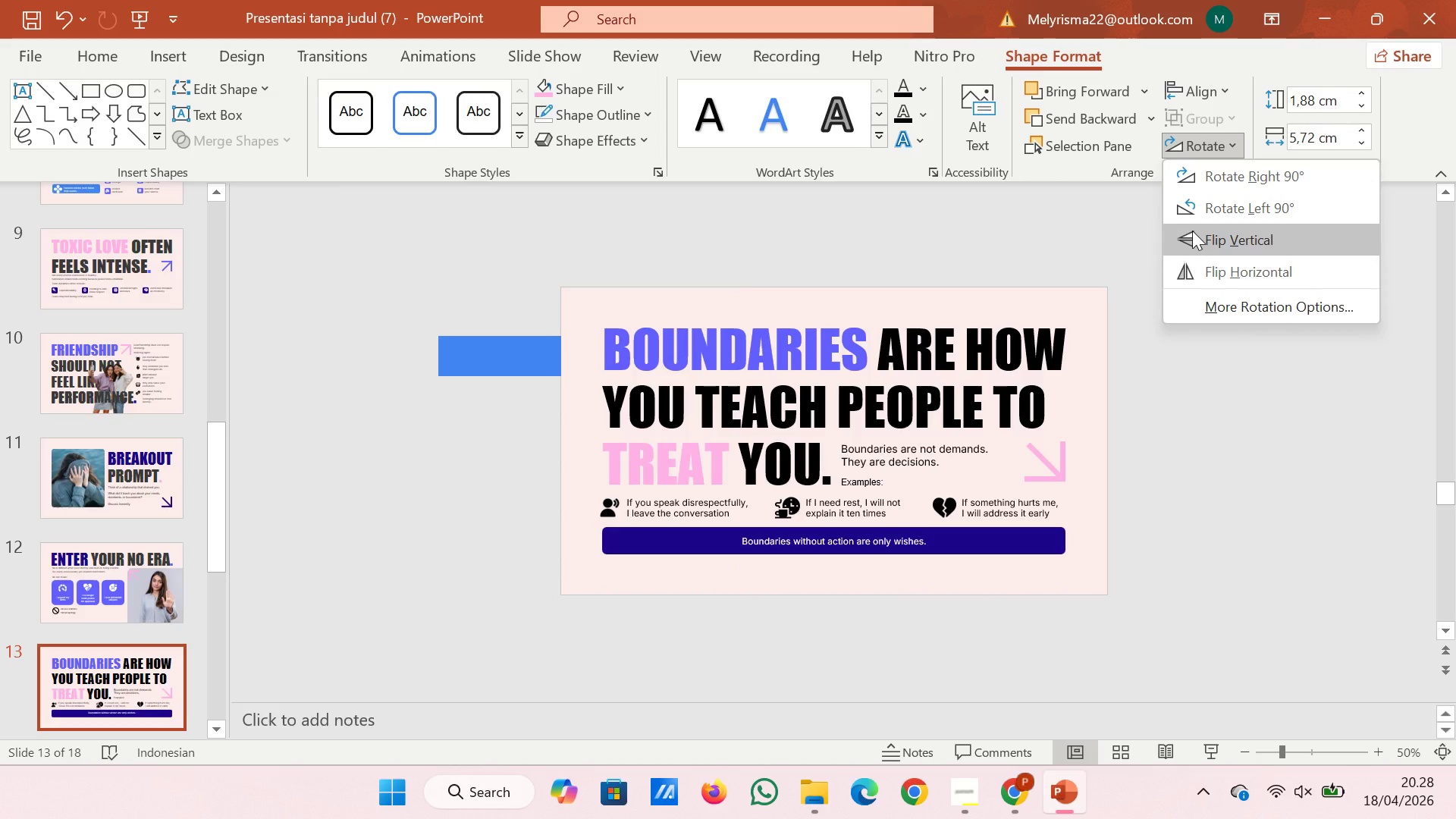 
left_click([1192, 231])
 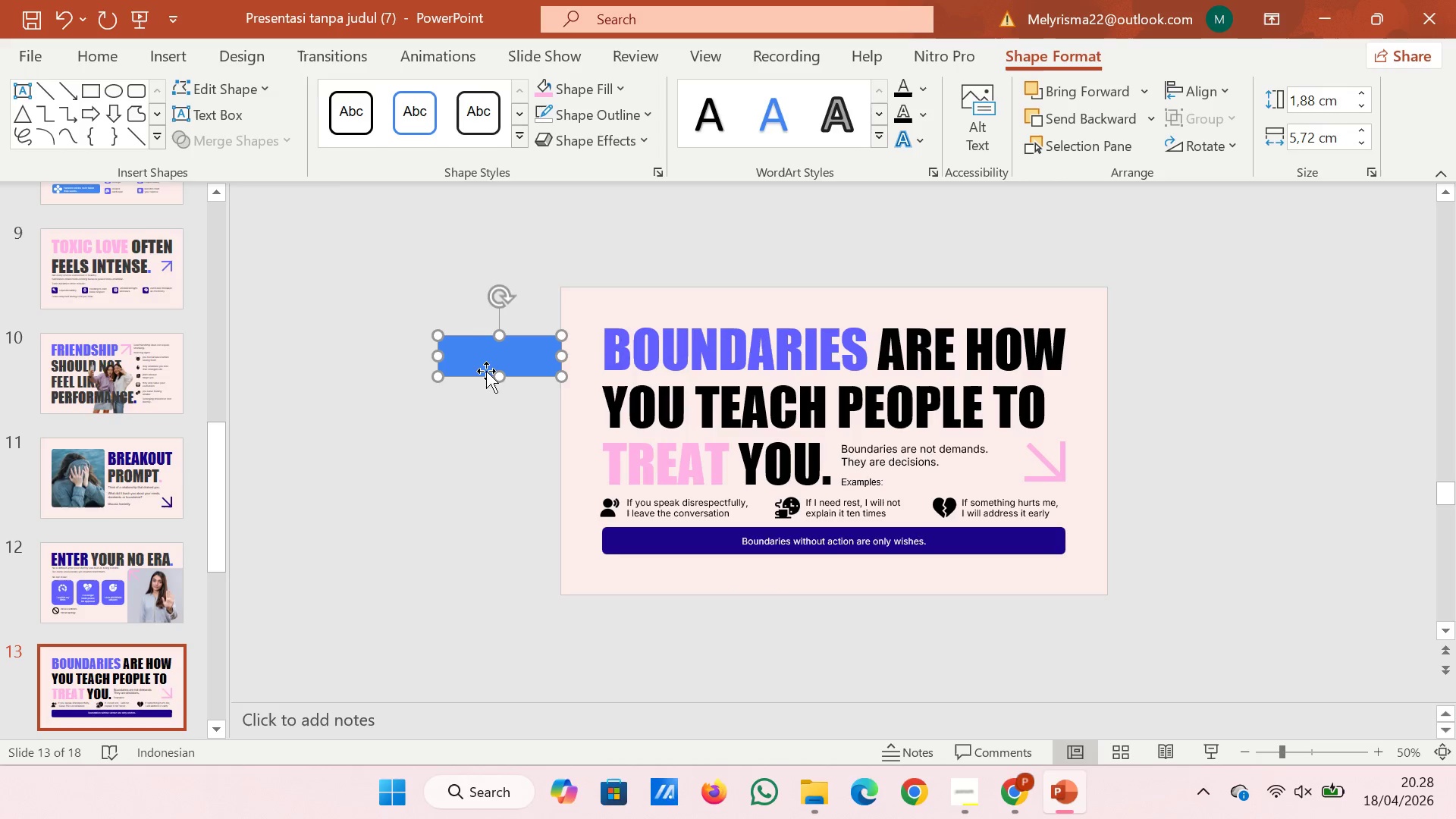 
right_click([484, 344])
 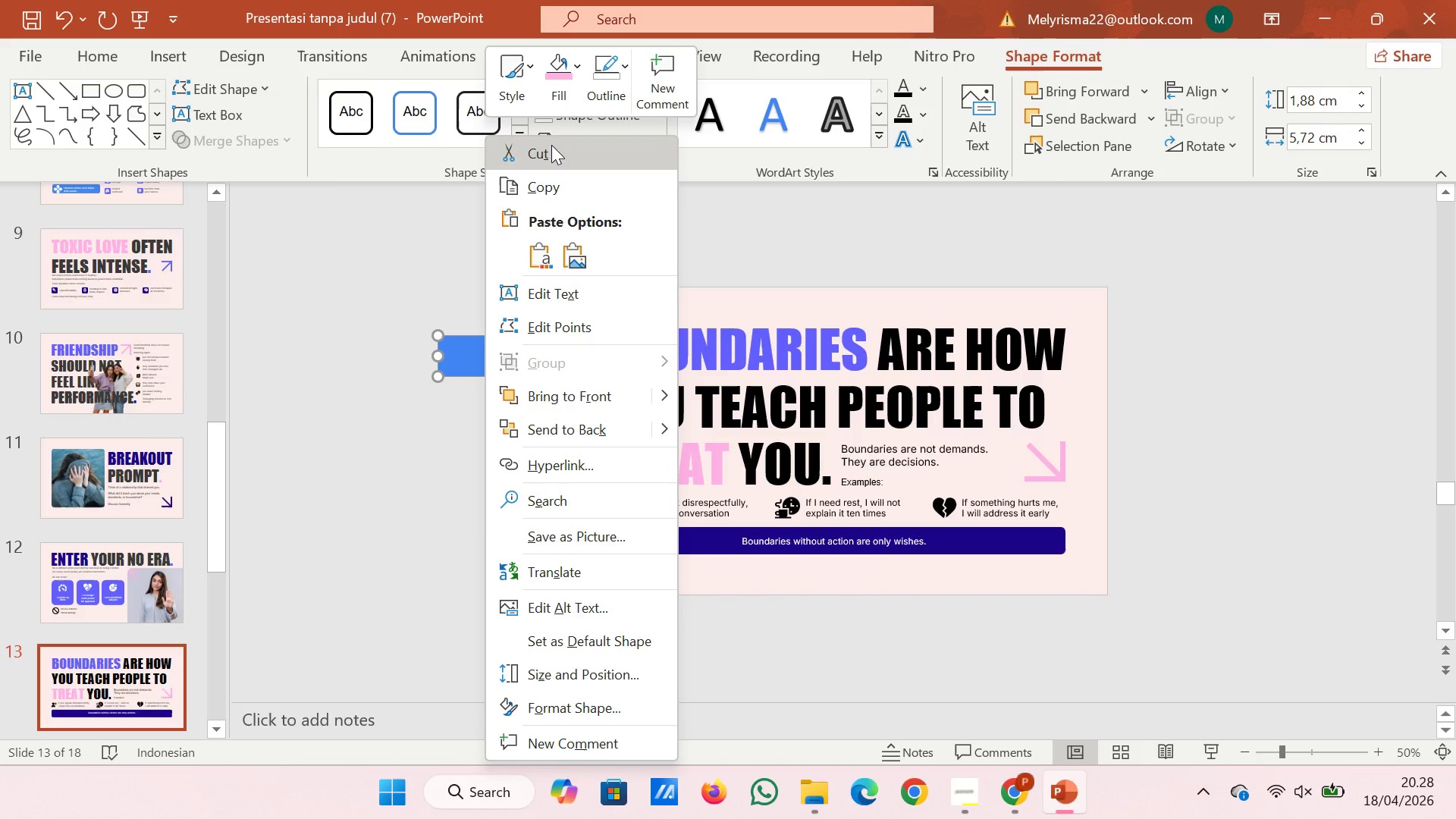 
left_click([551, 145])
 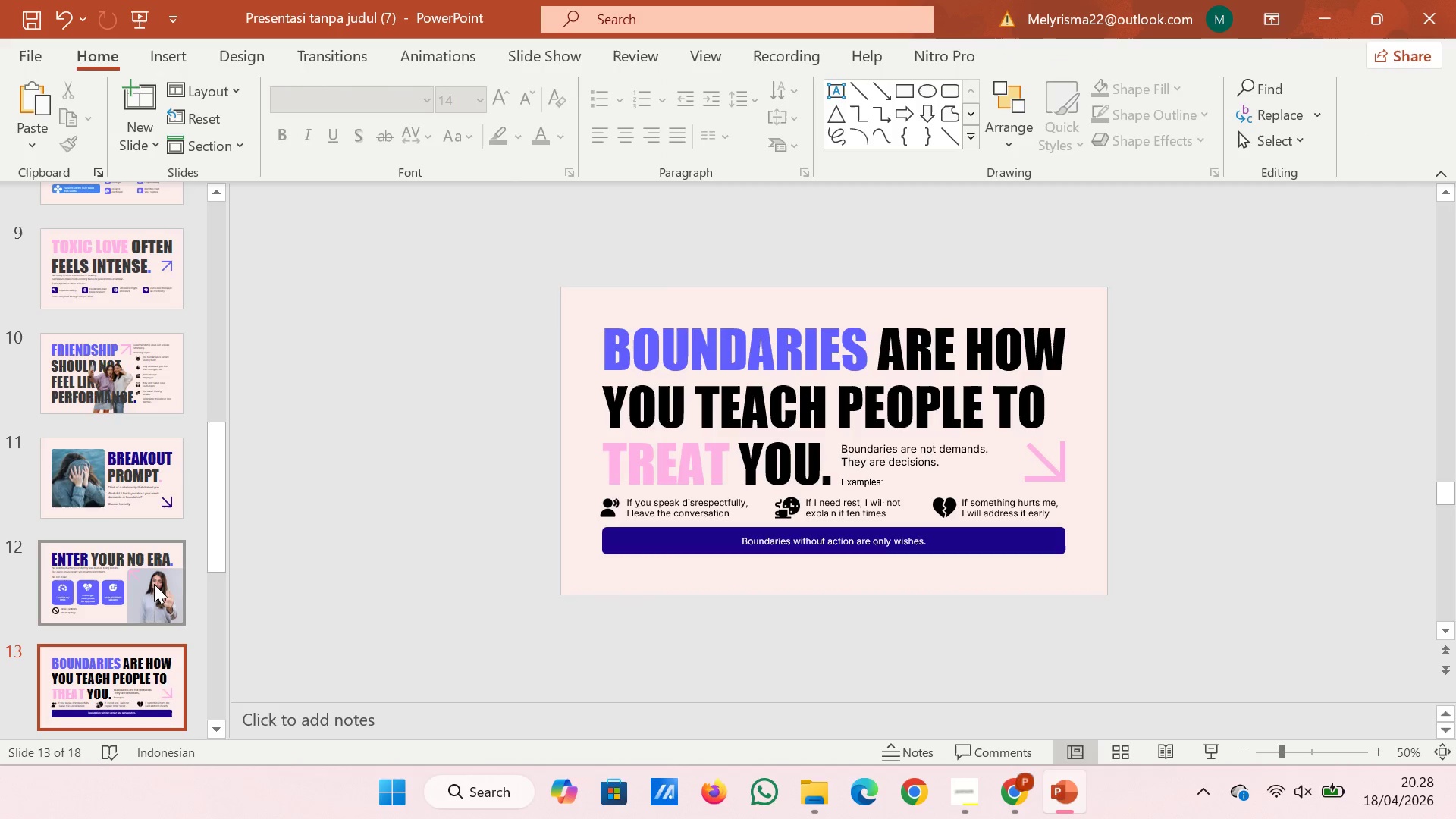 
left_click([154, 588])
 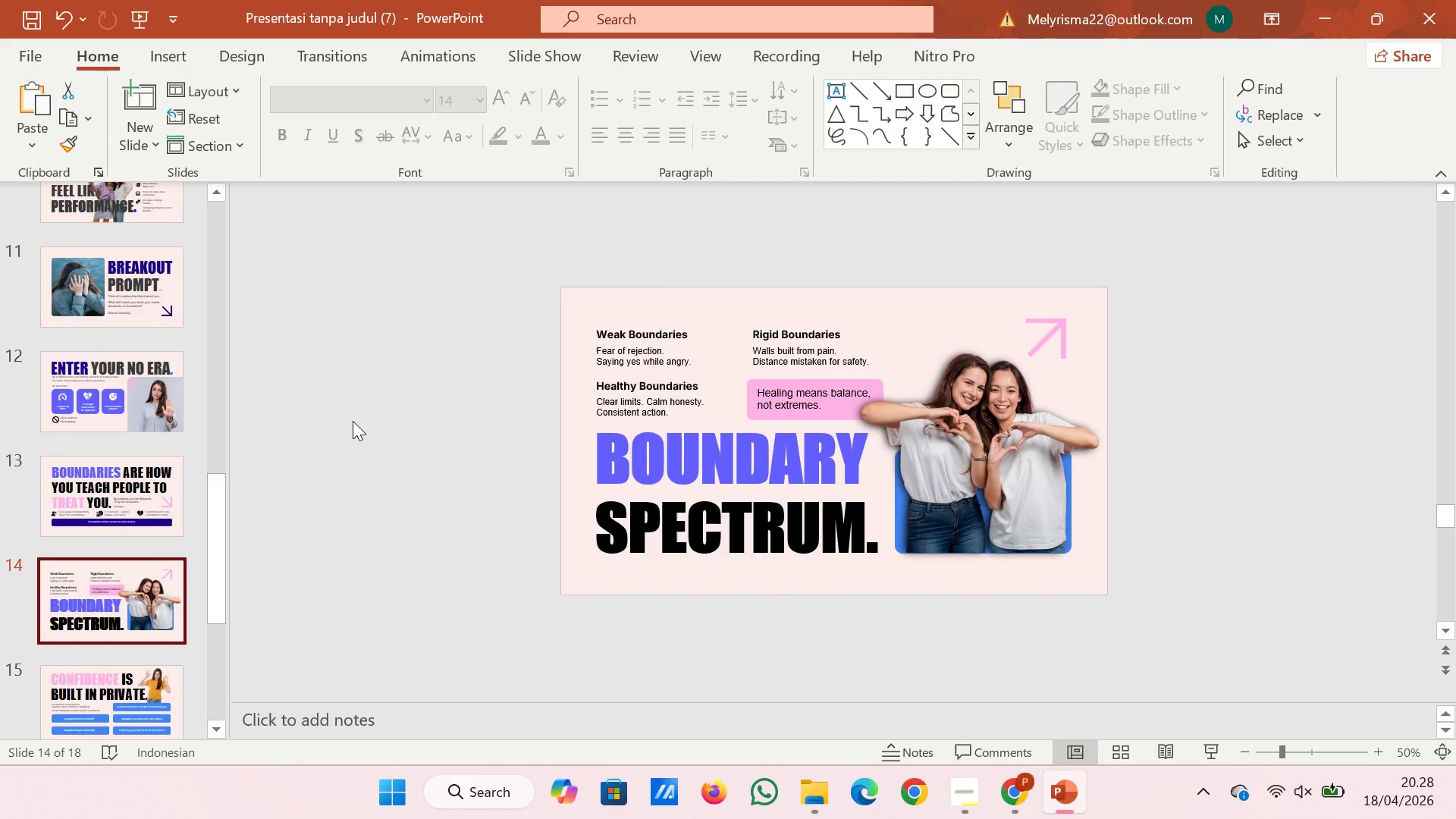 
scroll: coordinate [154, 581], scroll_direction: down, amount: 4.0
 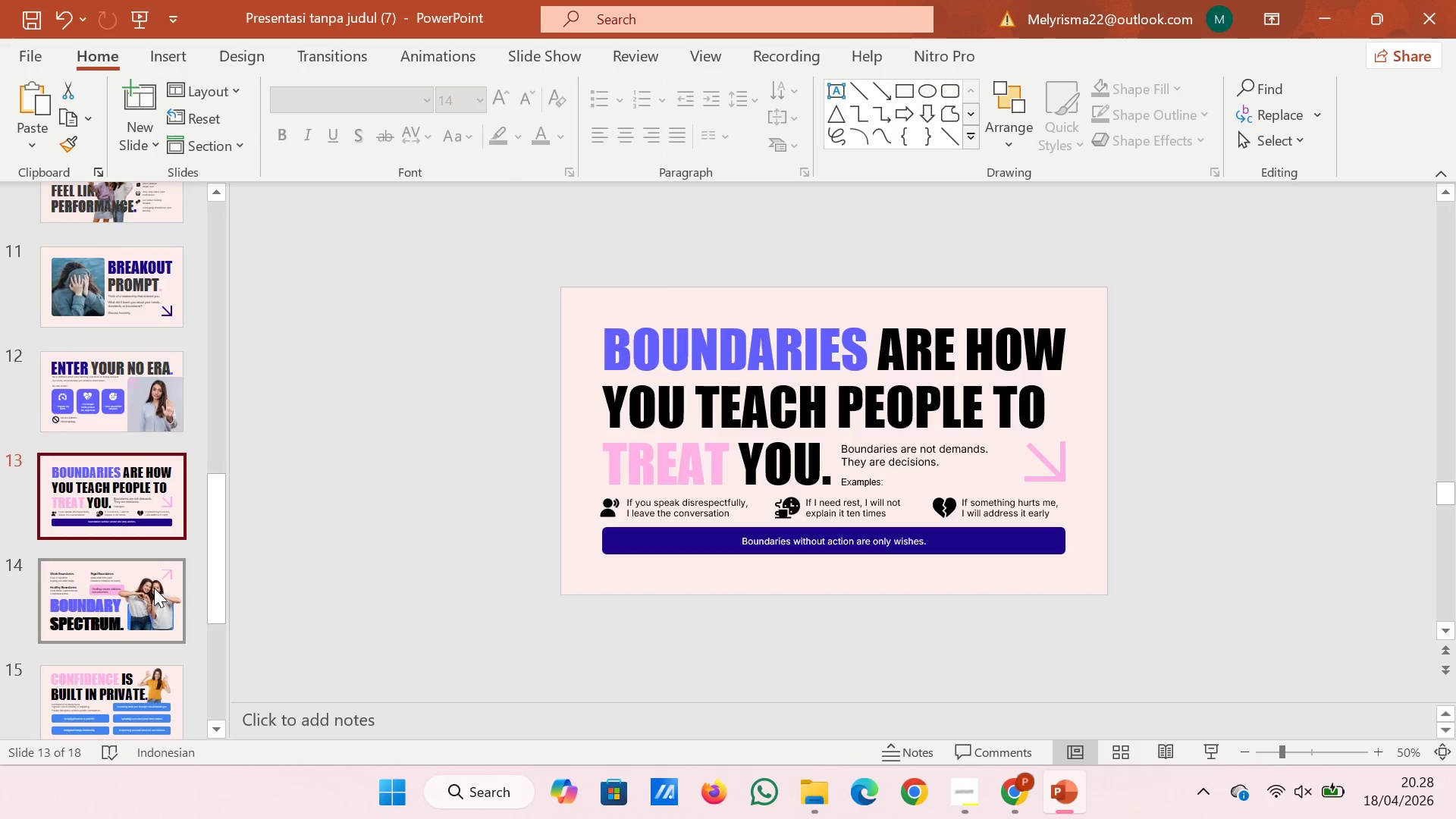 
wait(5.83)
 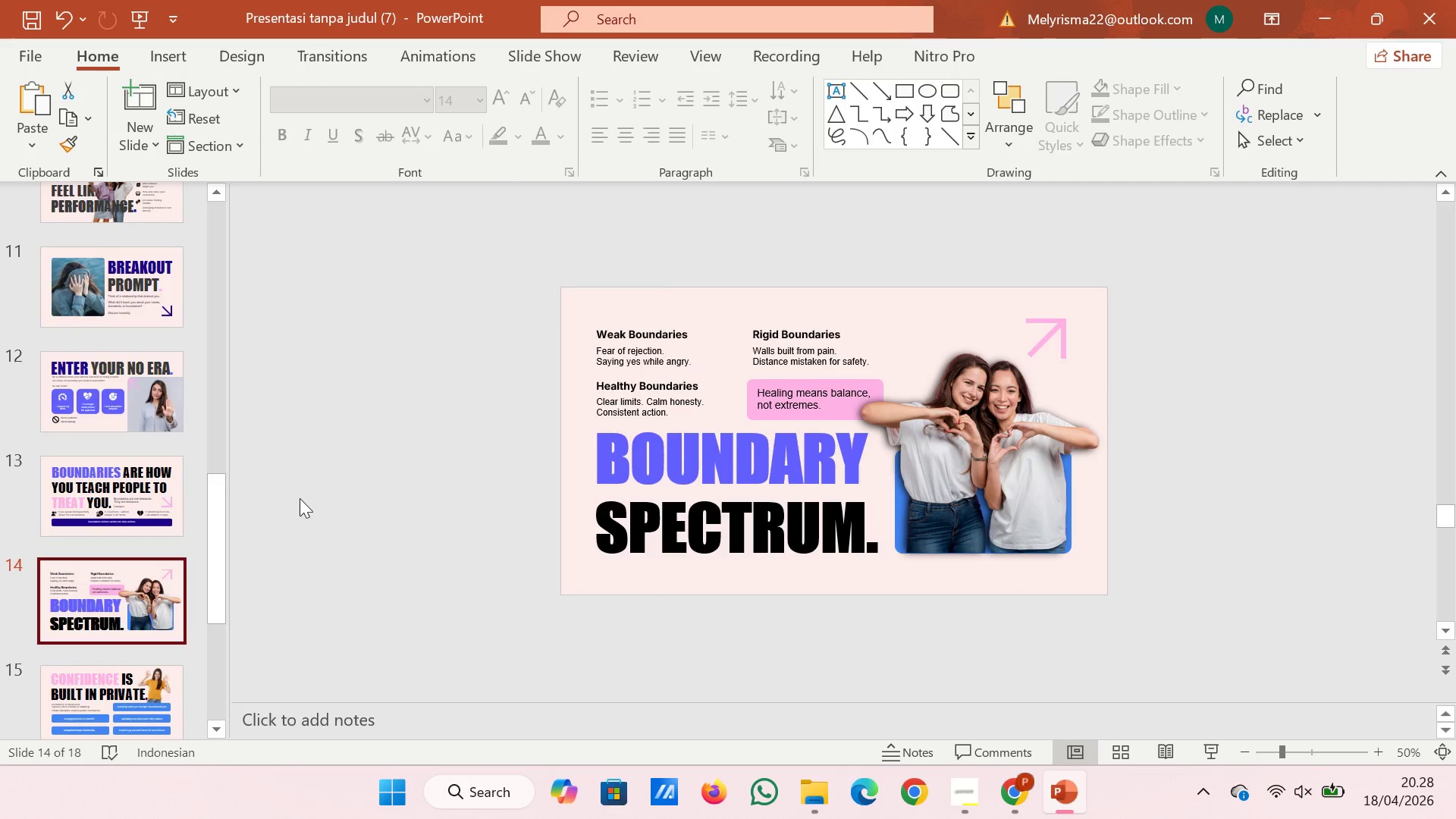 
right_click([353, 421])
 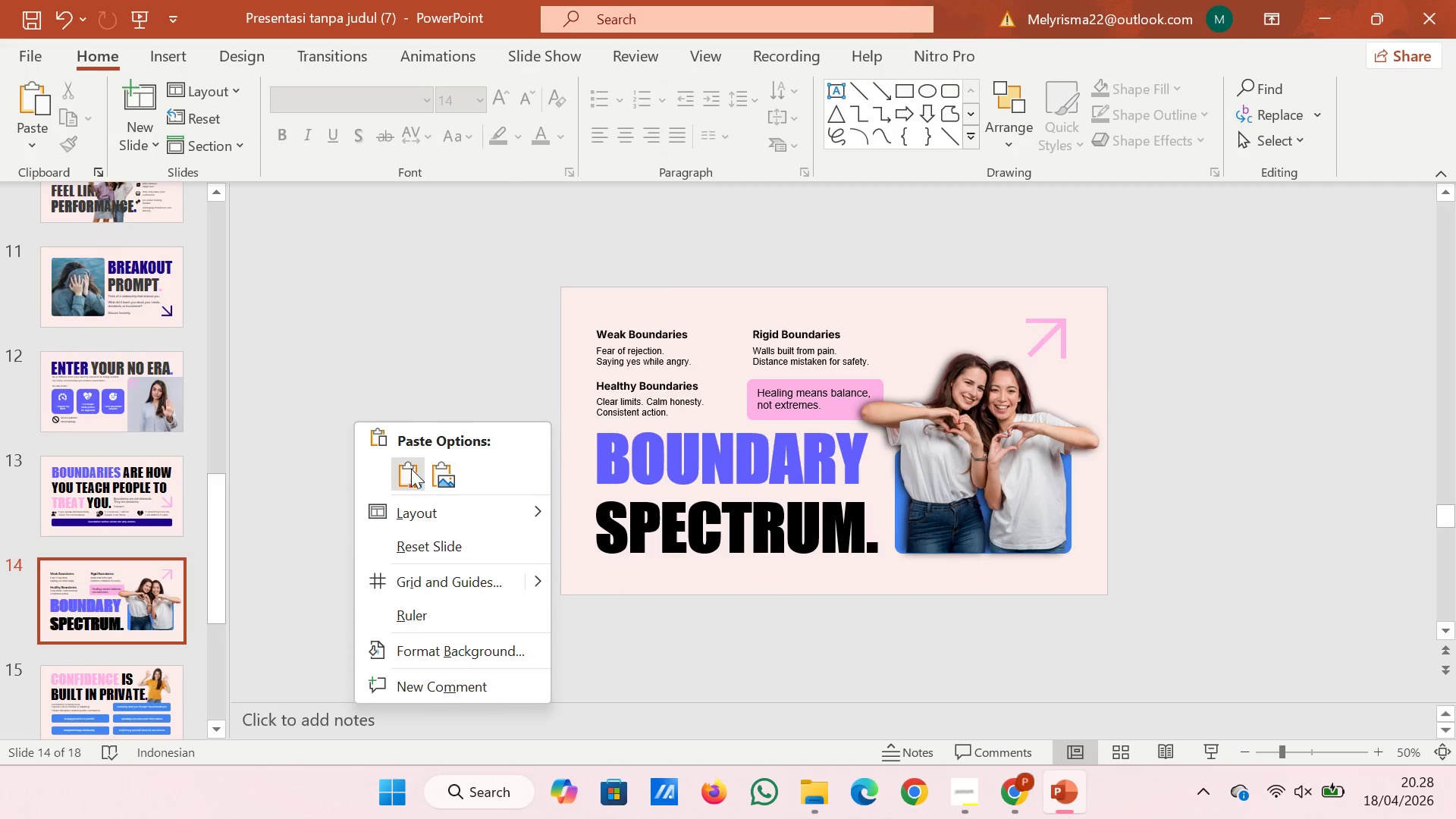 
left_click([411, 469])
 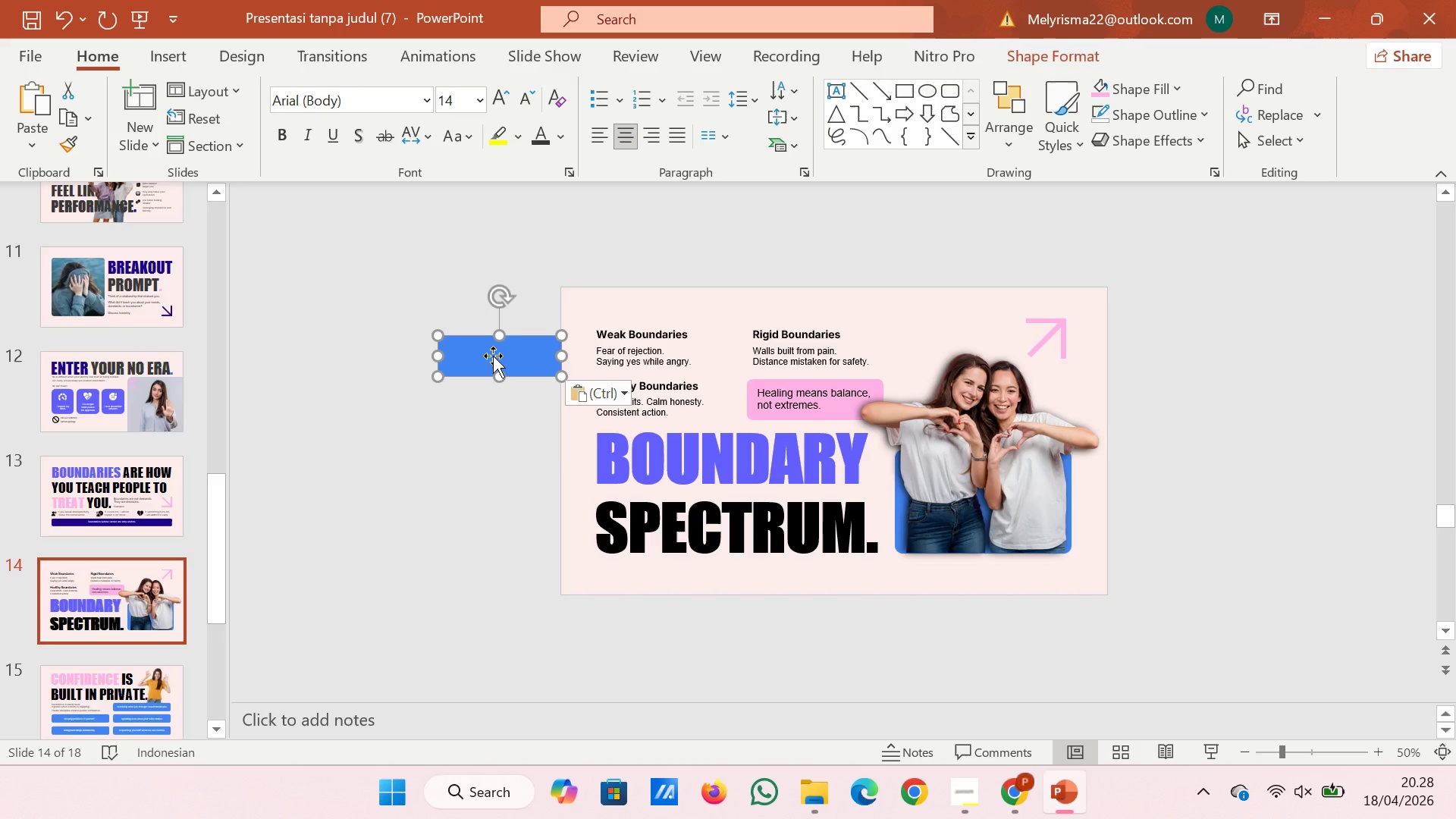 
left_click_drag(start_coordinate=[488, 359], to_coordinate=[668, 309])
 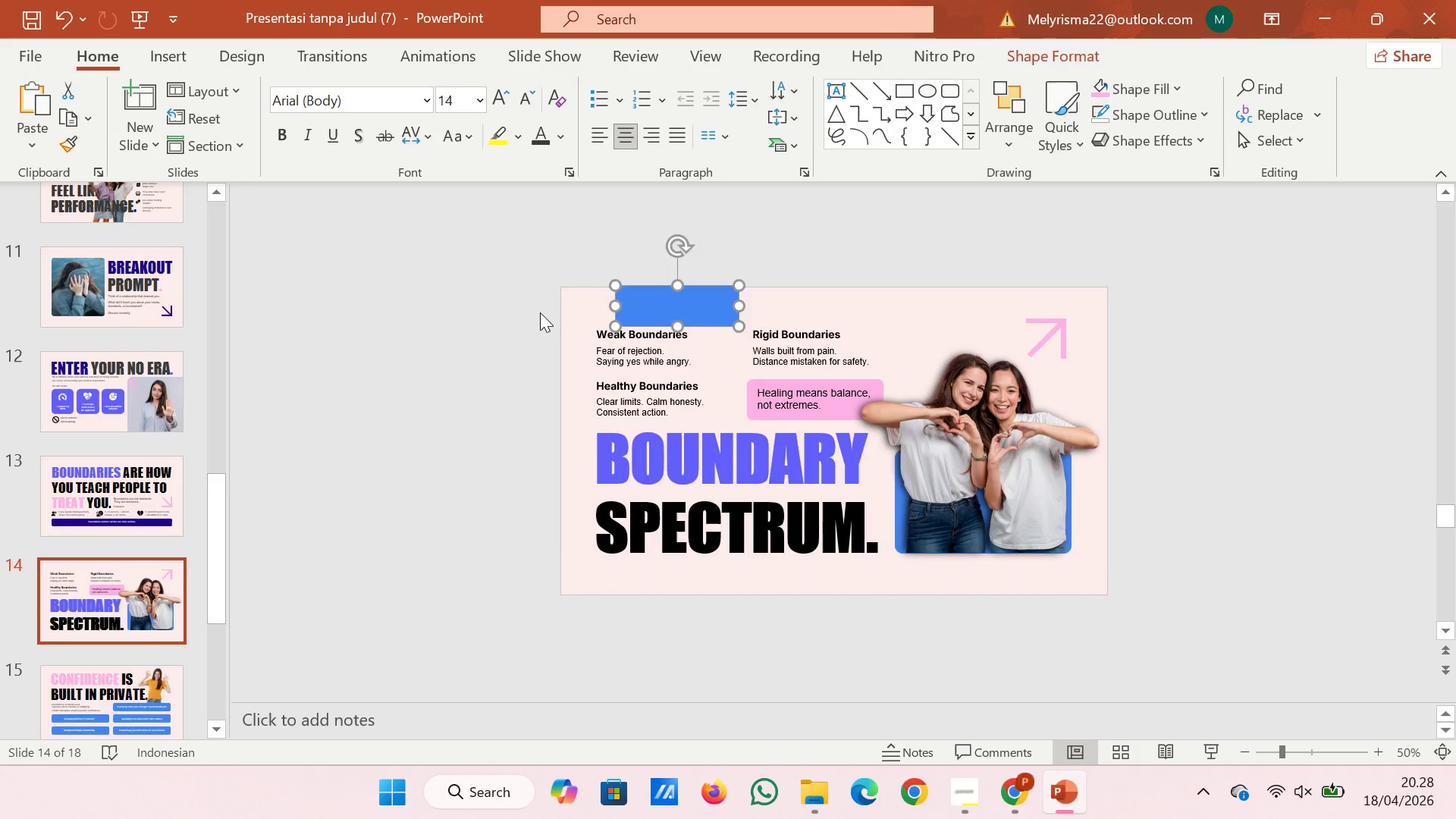 
left_click([540, 312])
 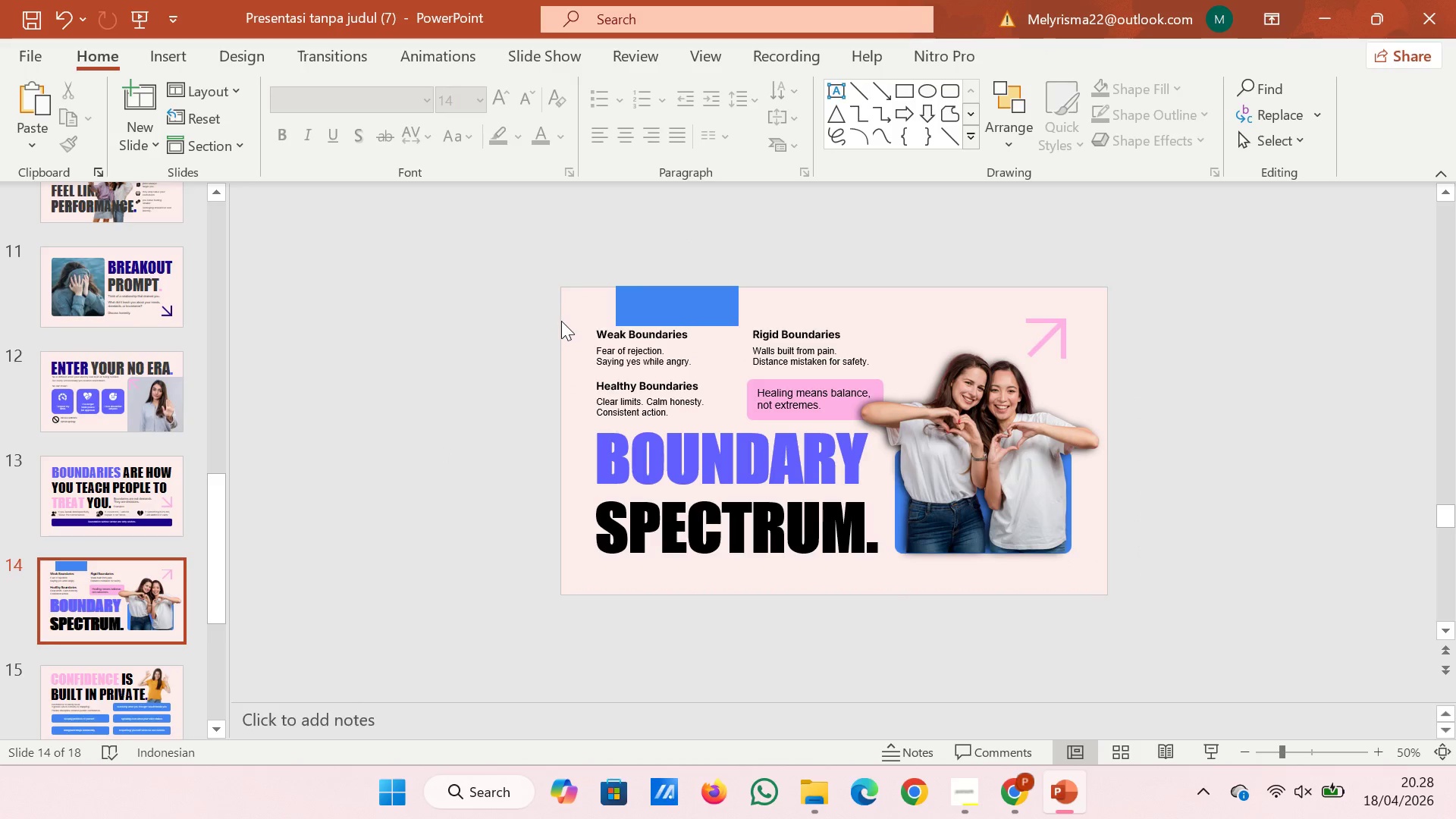 
left_click_drag(start_coordinate=[561, 321], to_coordinate=[927, 378])
 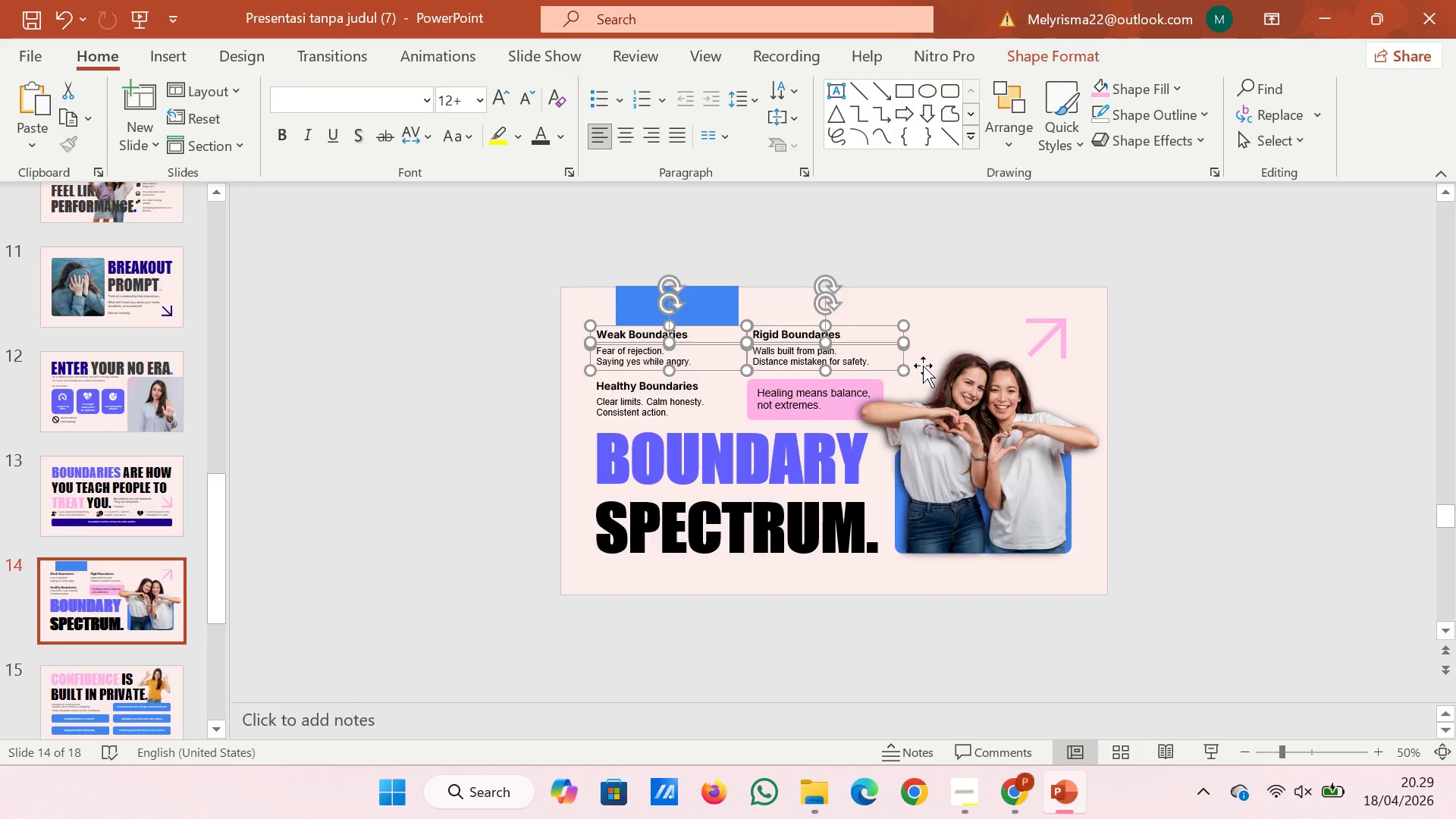 
key(ArrowUp)
 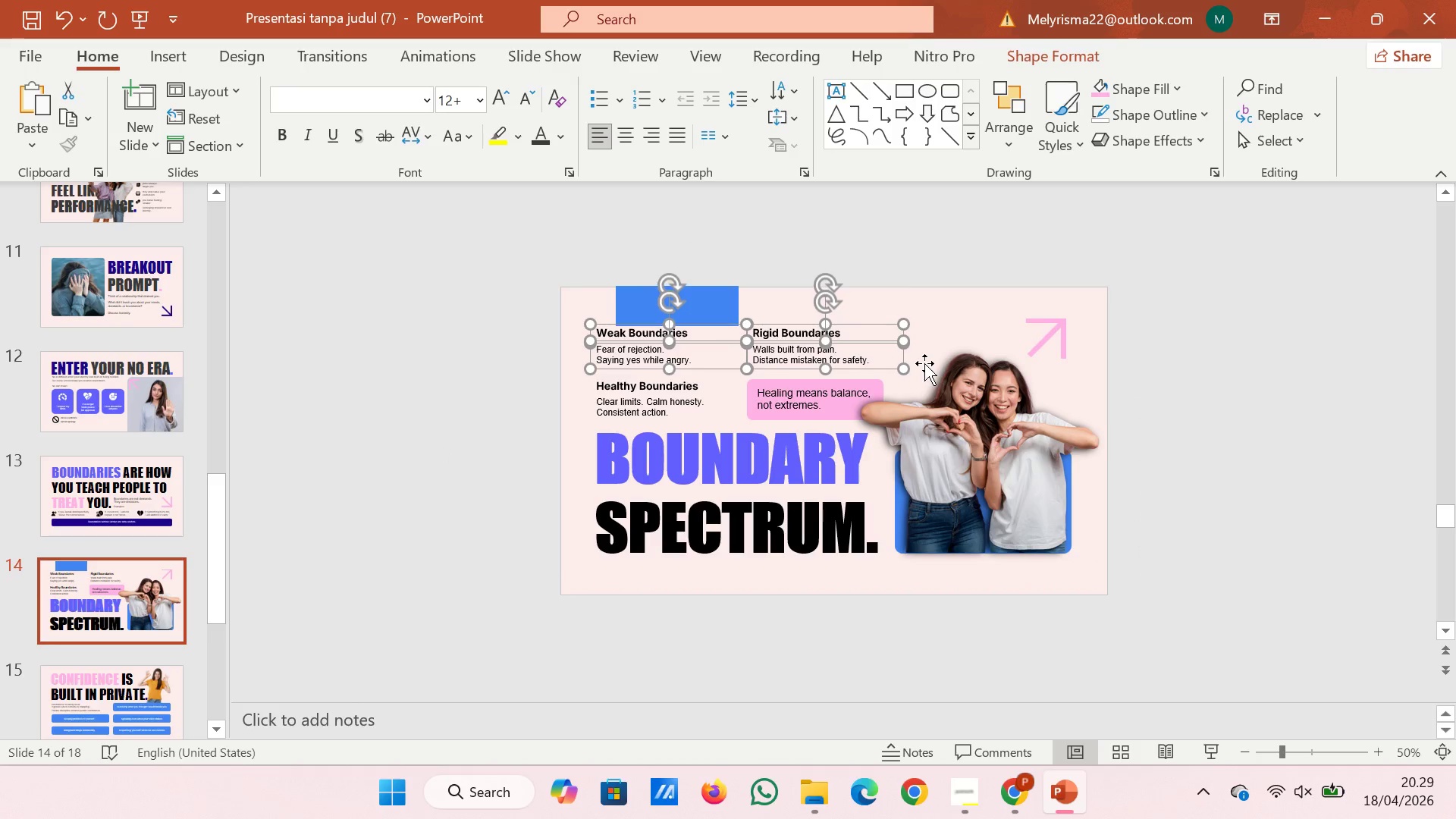 
key(ArrowUp)
 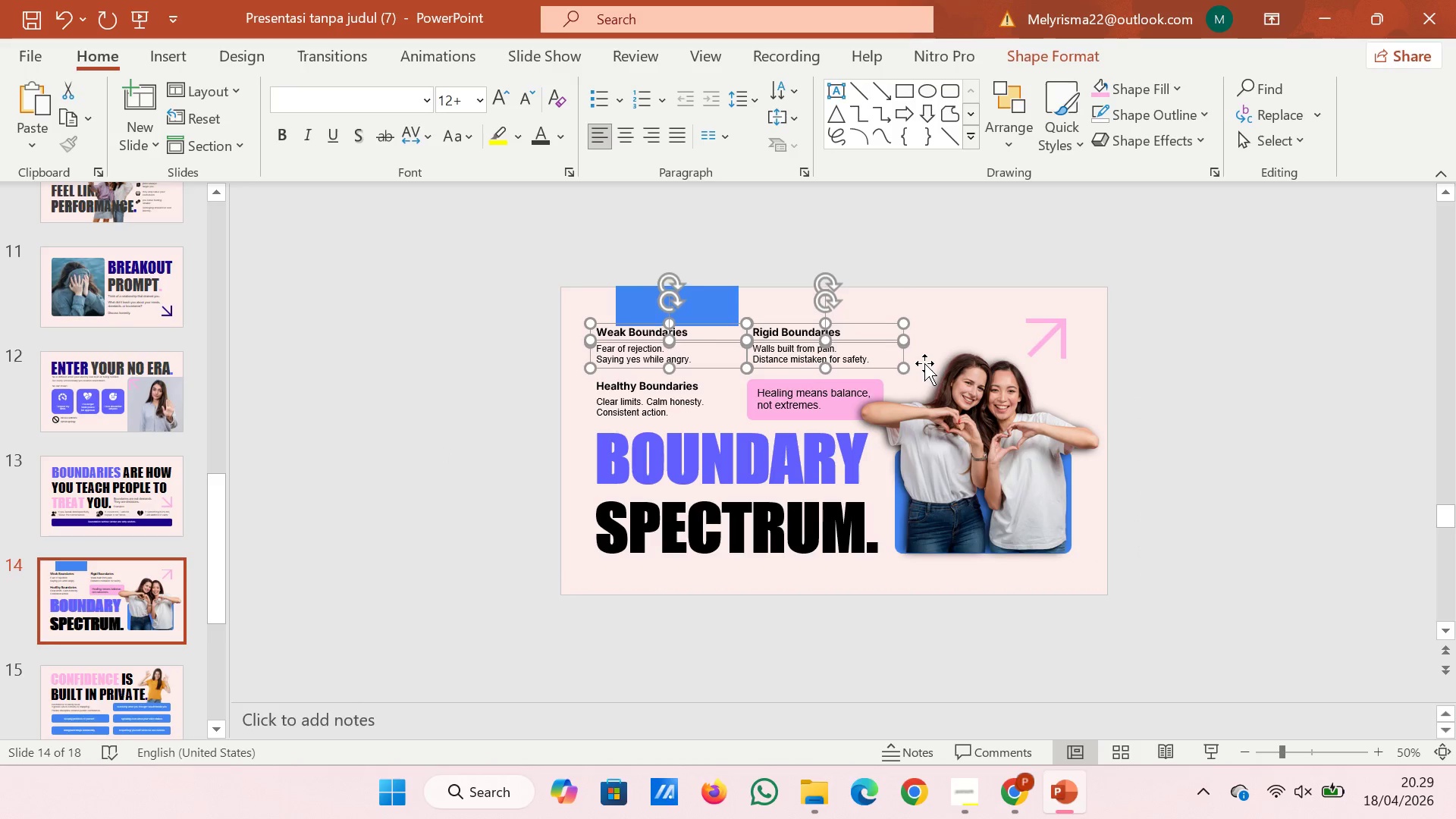 
key(ArrowUp)
 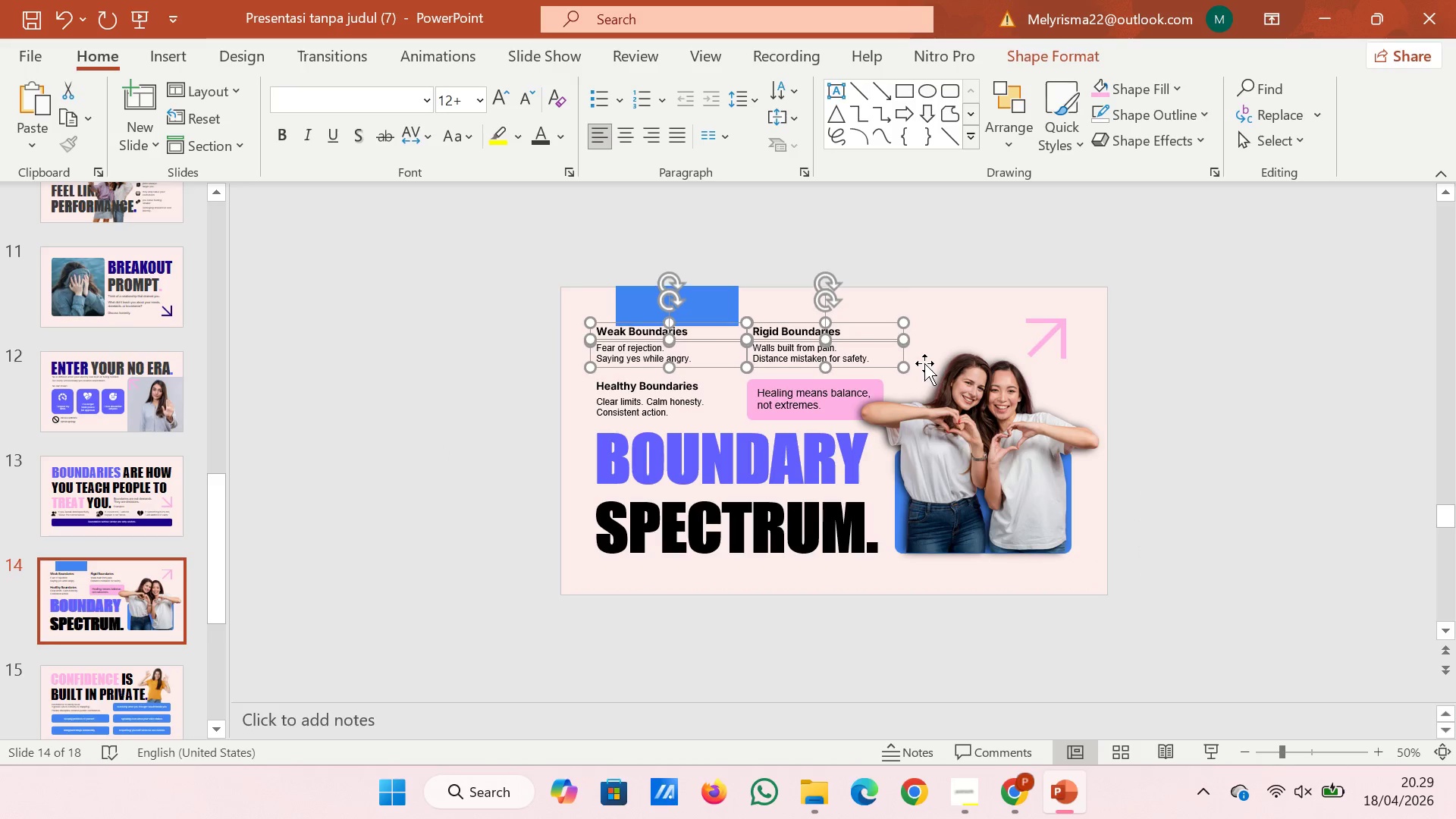 
key(ArrowUp)
 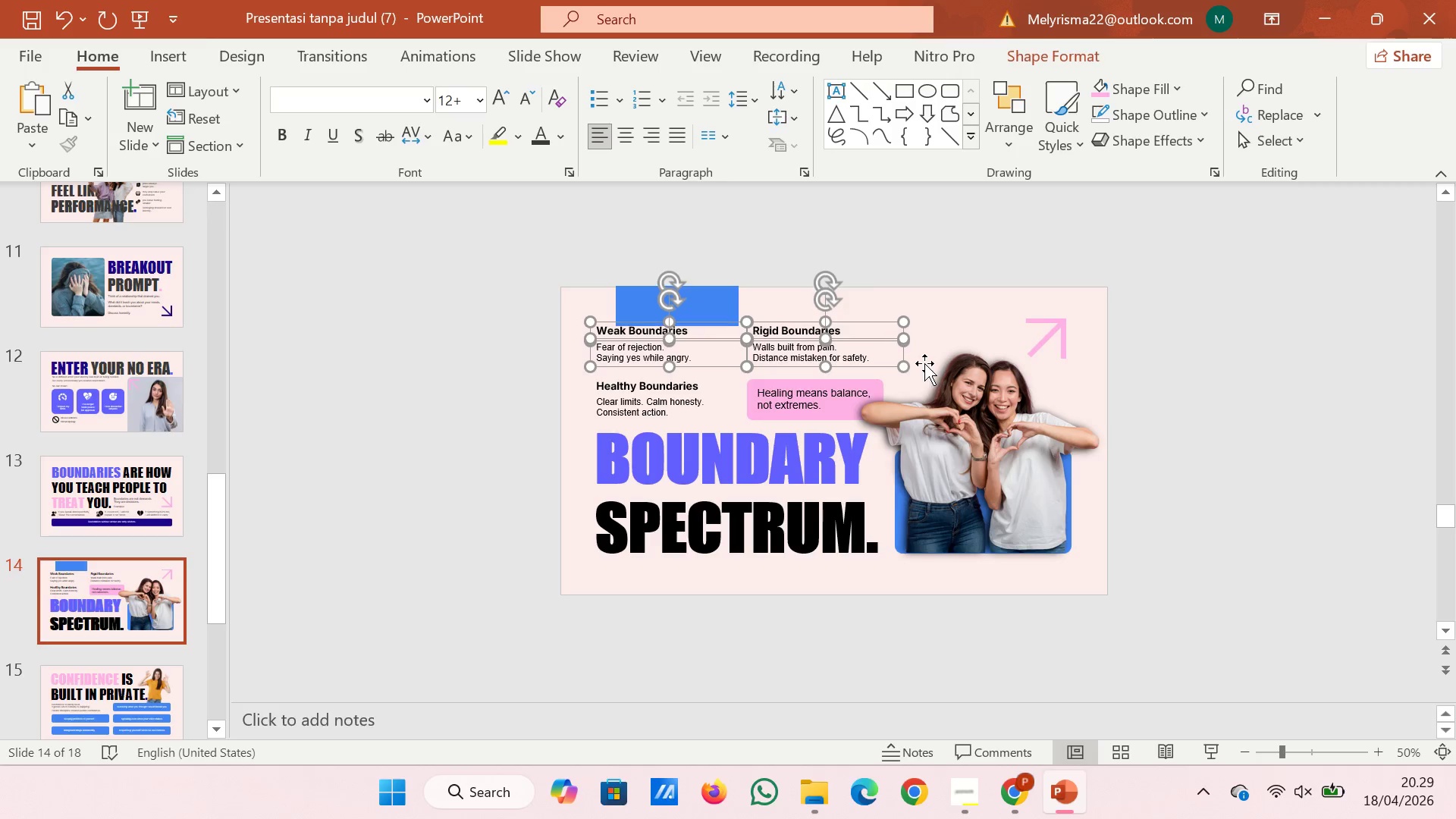 
key(ArrowUp)
 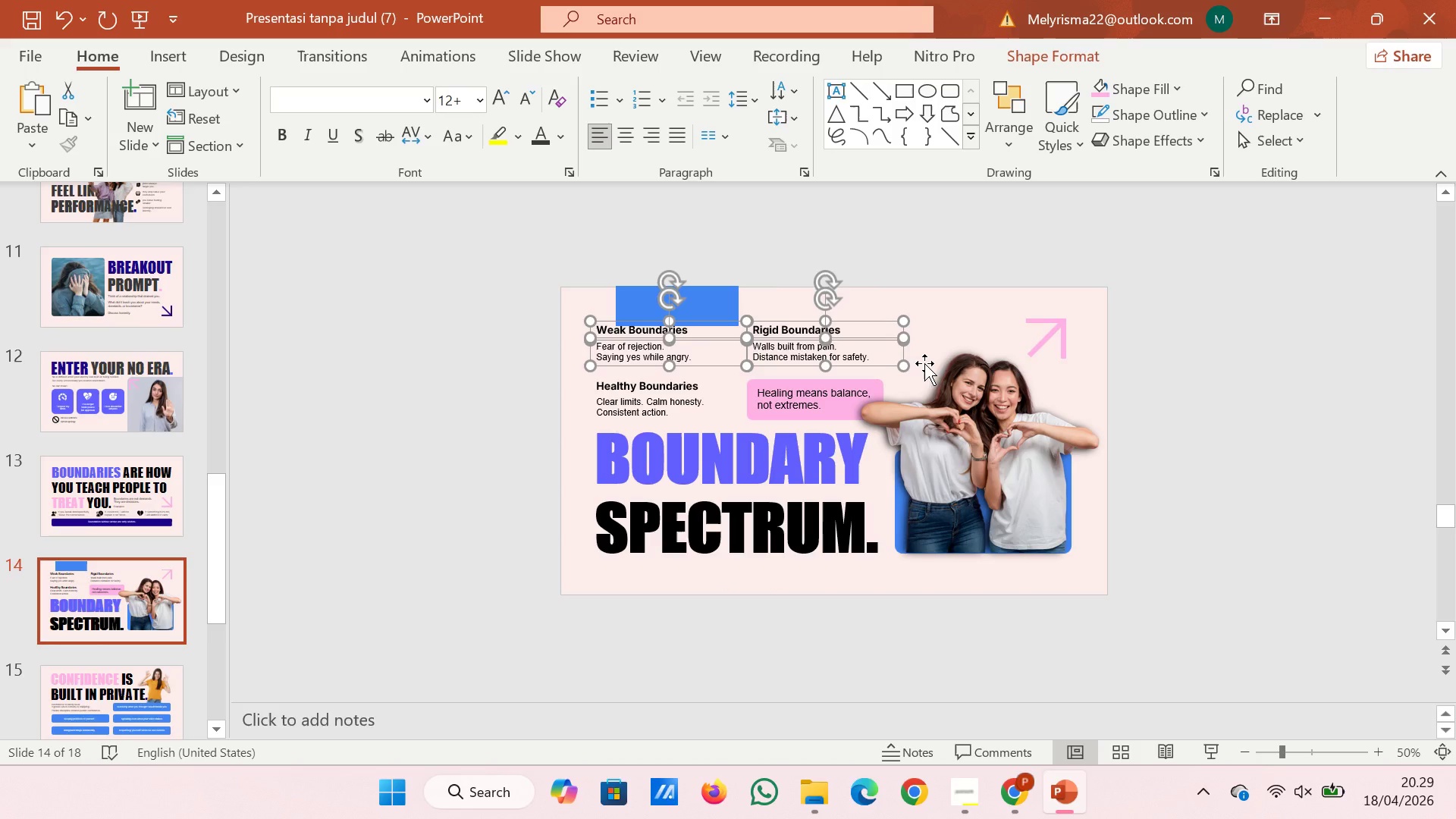 
key(ArrowUp)
 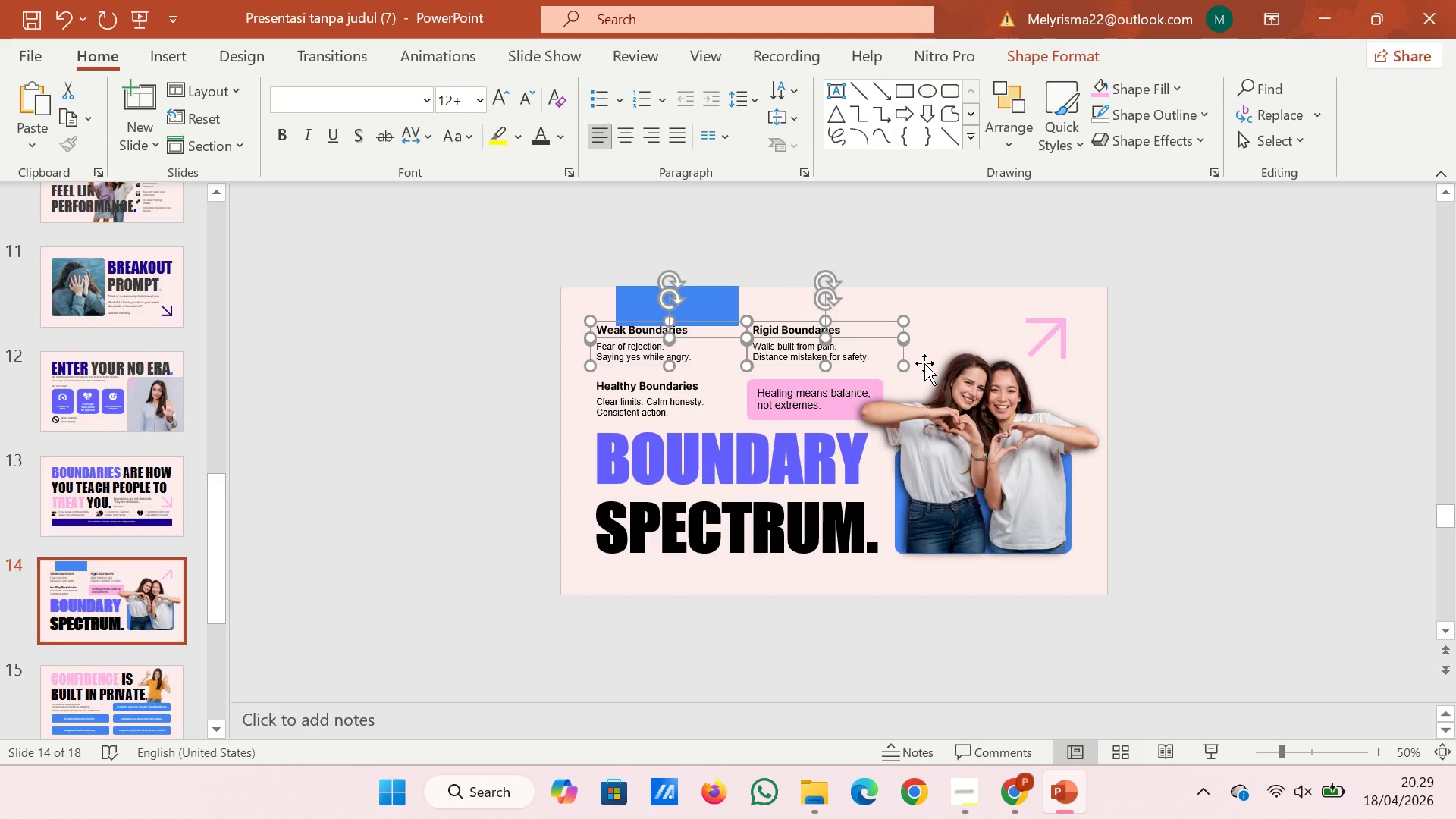 
key(ArrowUp)
 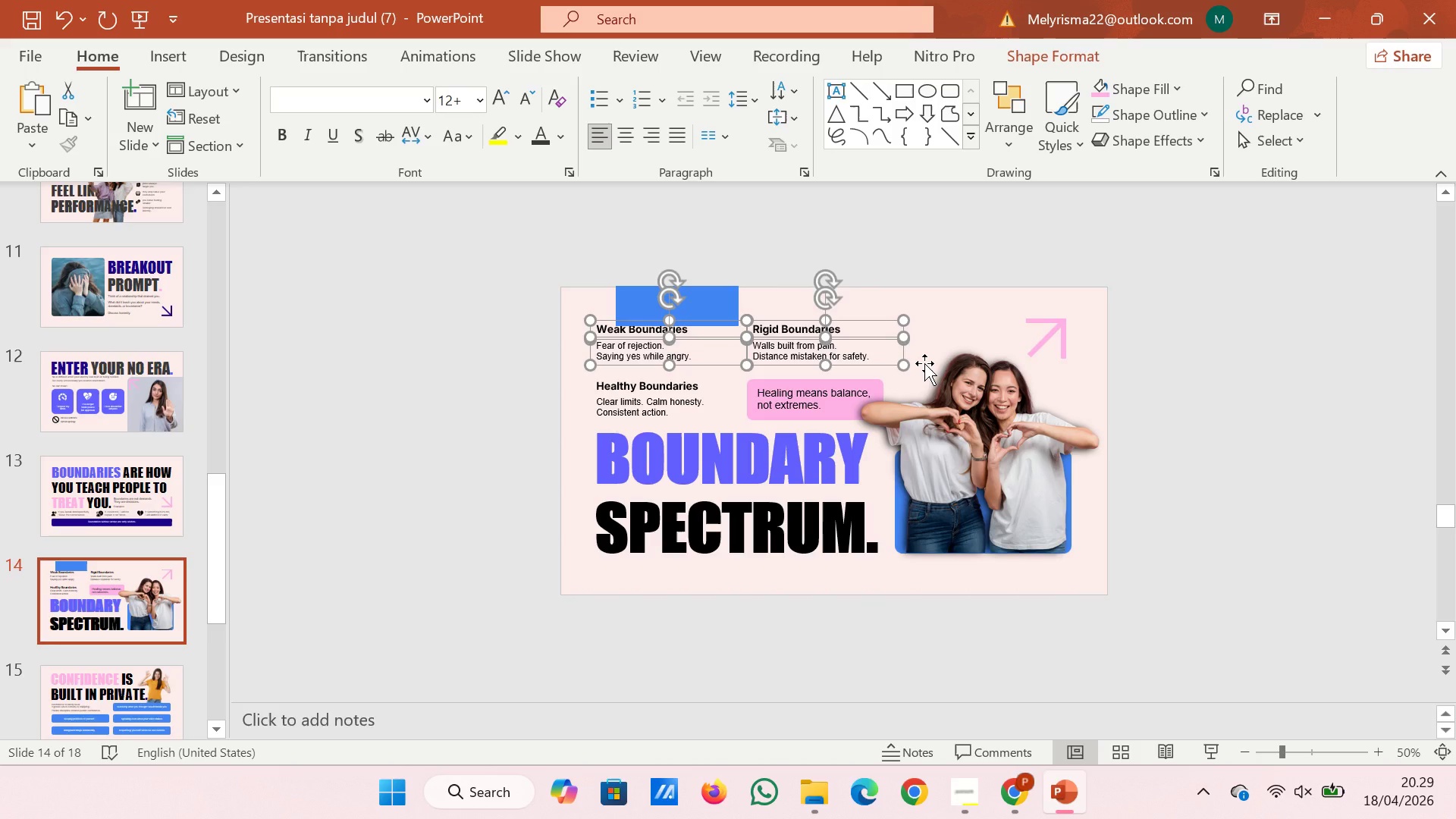 
key(ArrowDown)
 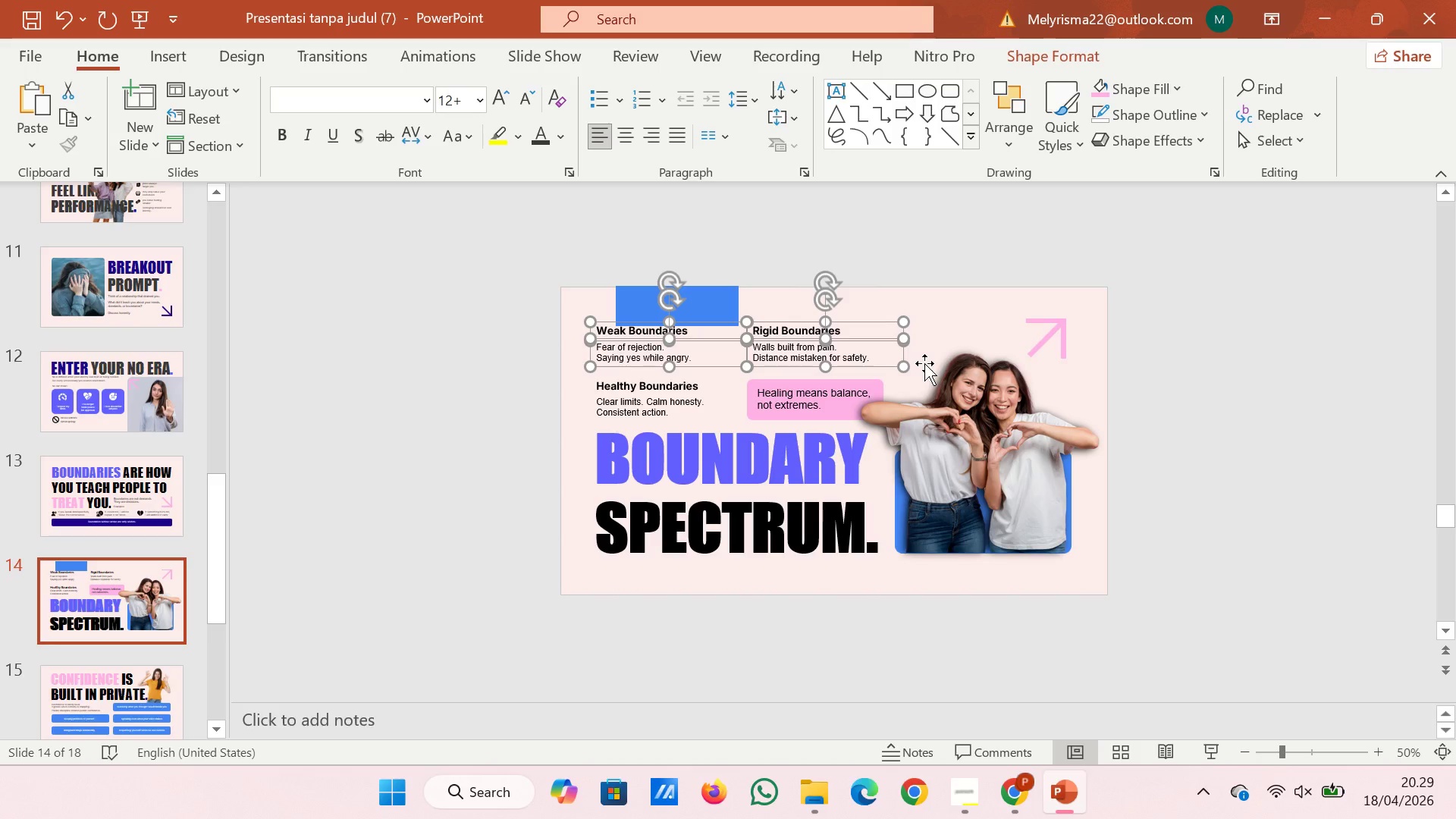 
key(ArrowDown)
 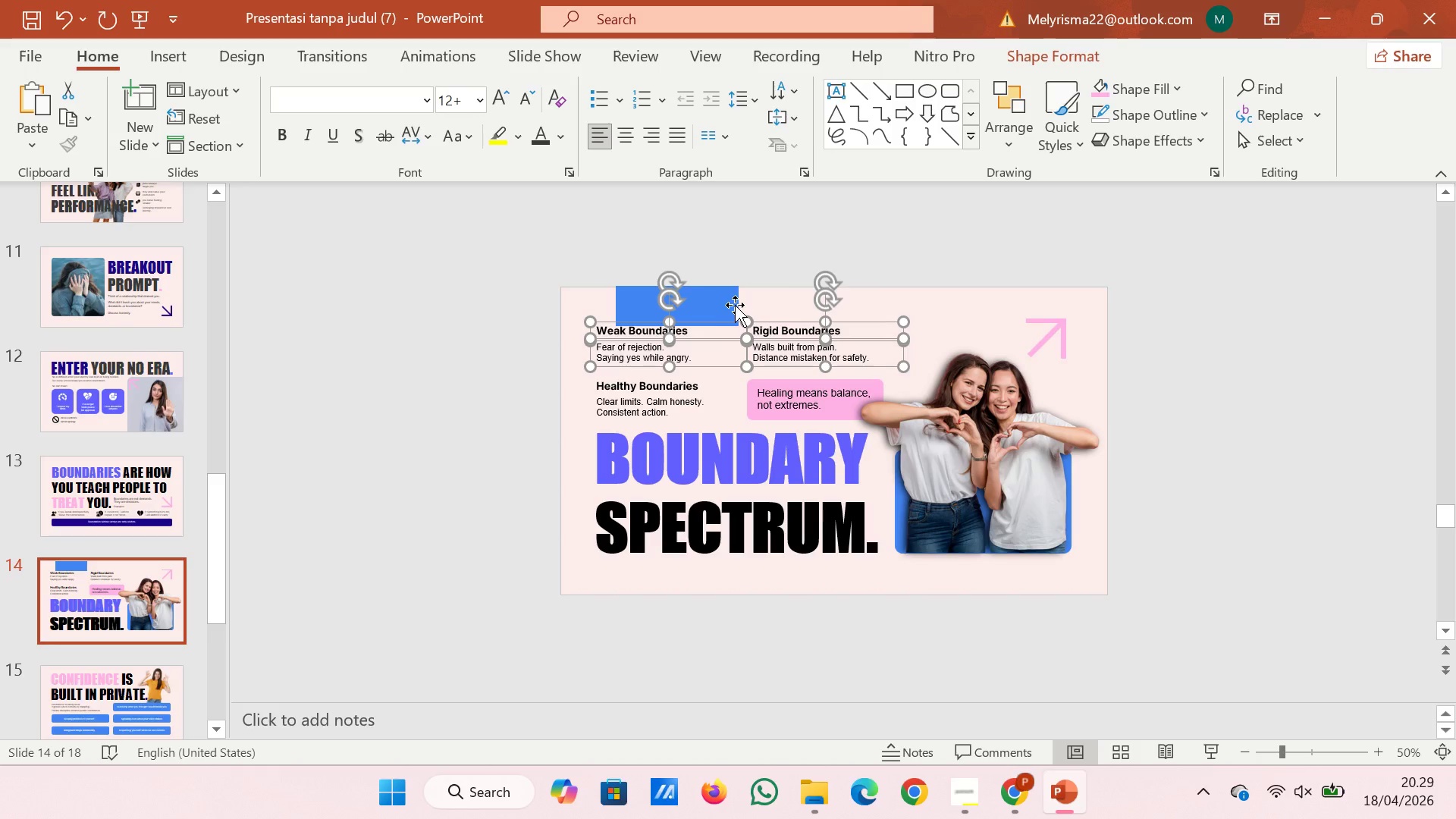 
left_click([700, 295])
 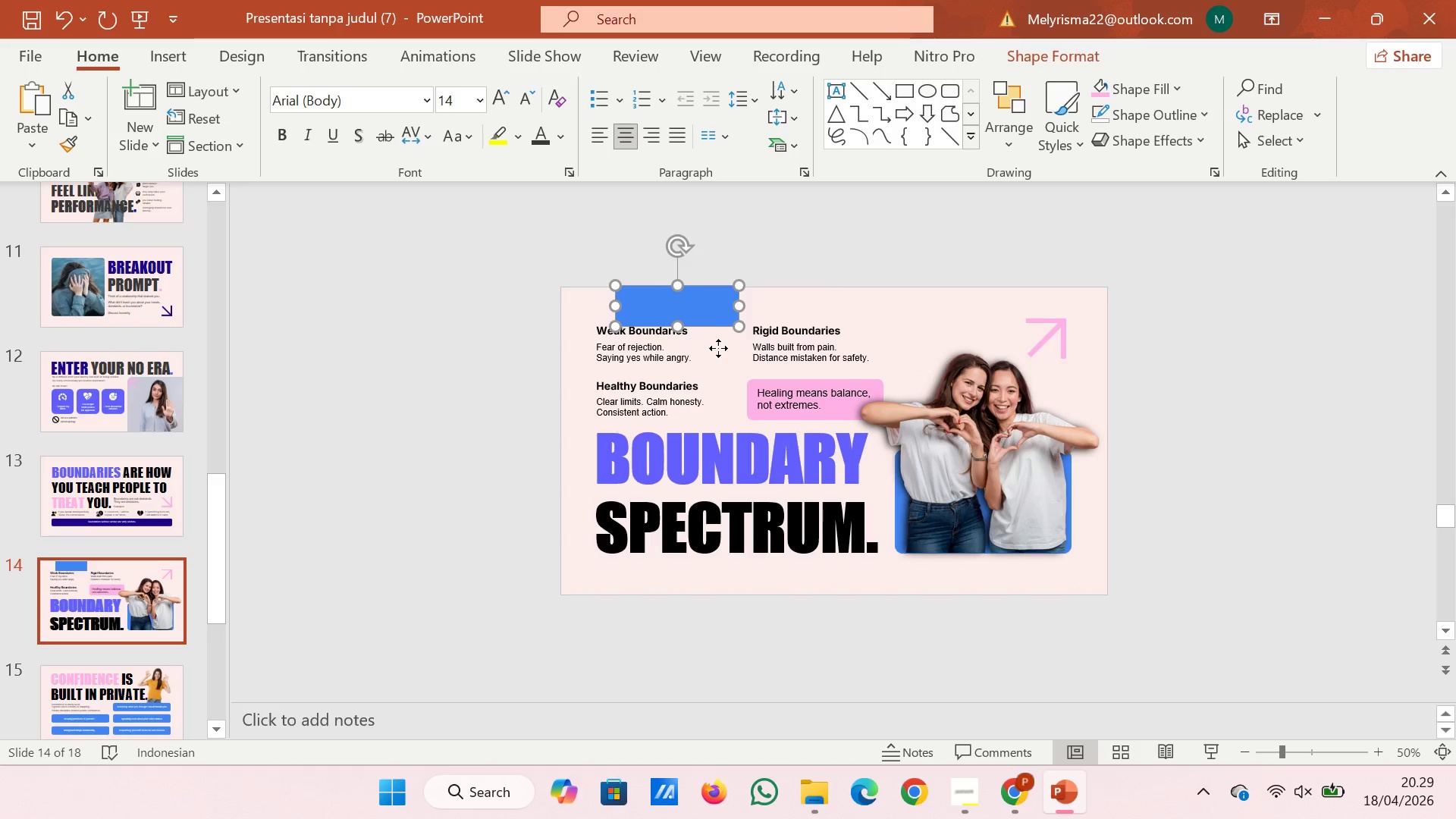 
left_click_drag(start_coordinate=[696, 299], to_coordinate=[638, 312])
 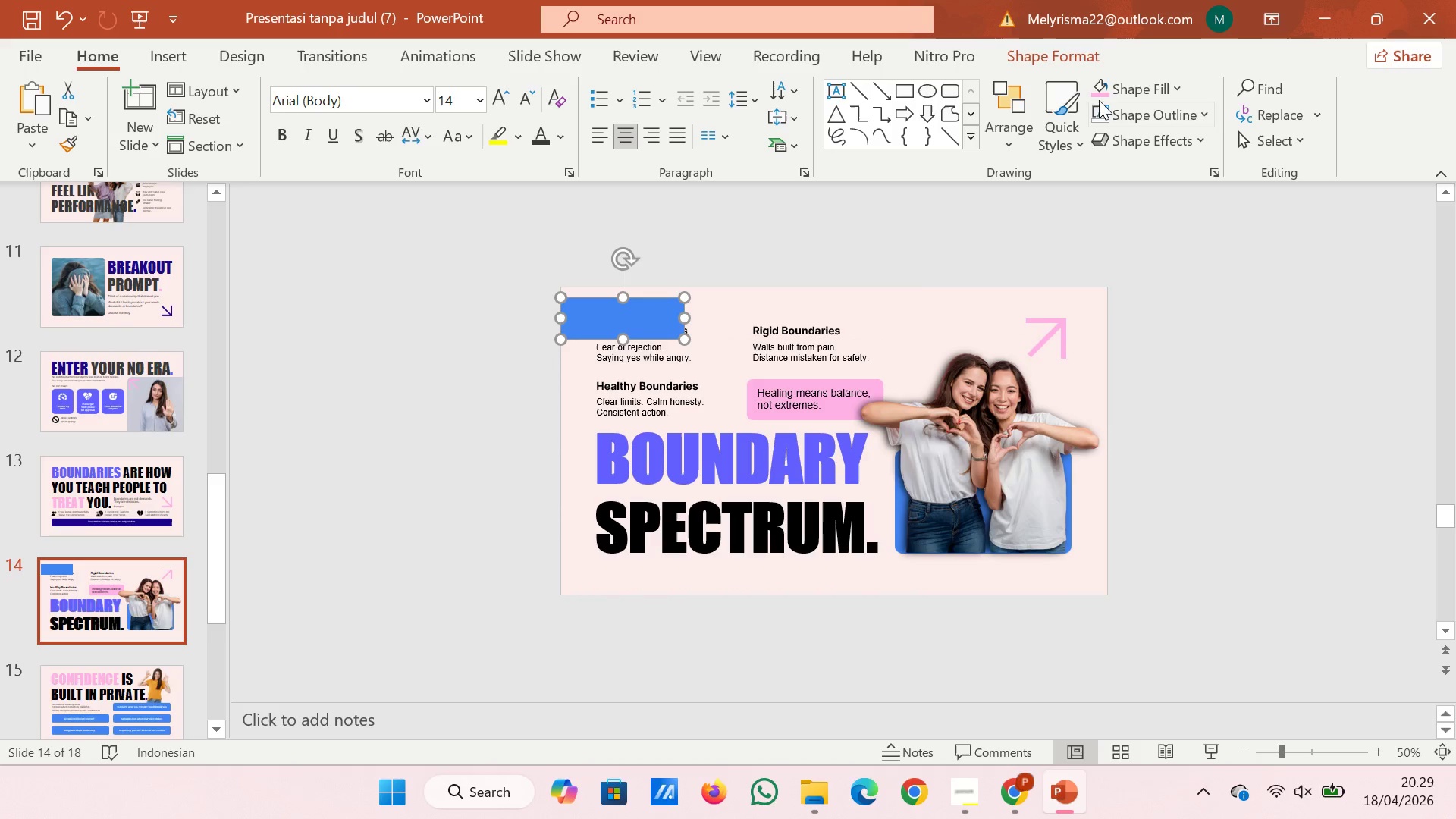 
left_click([1081, 70])
 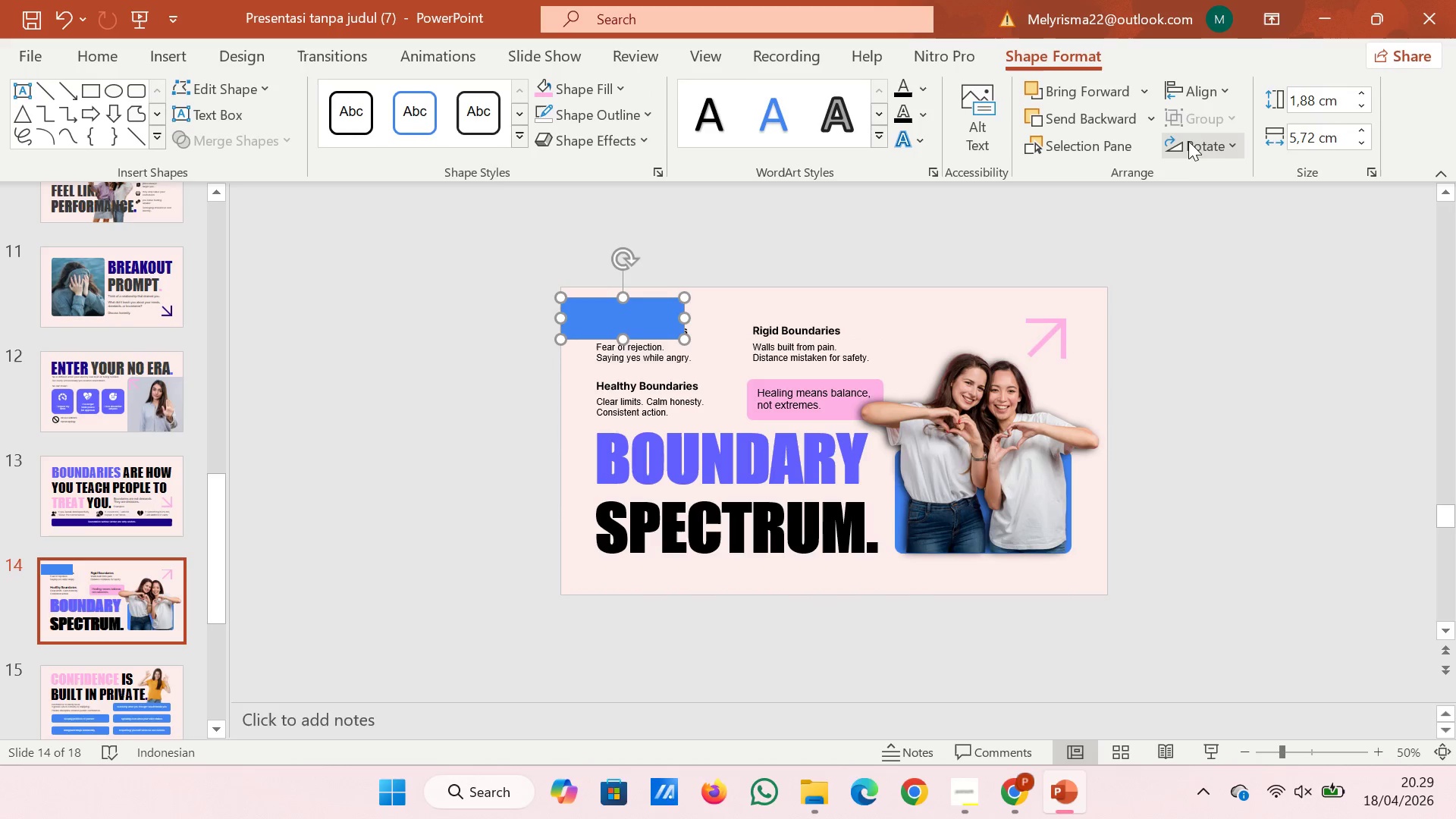 
left_click([1191, 143])
 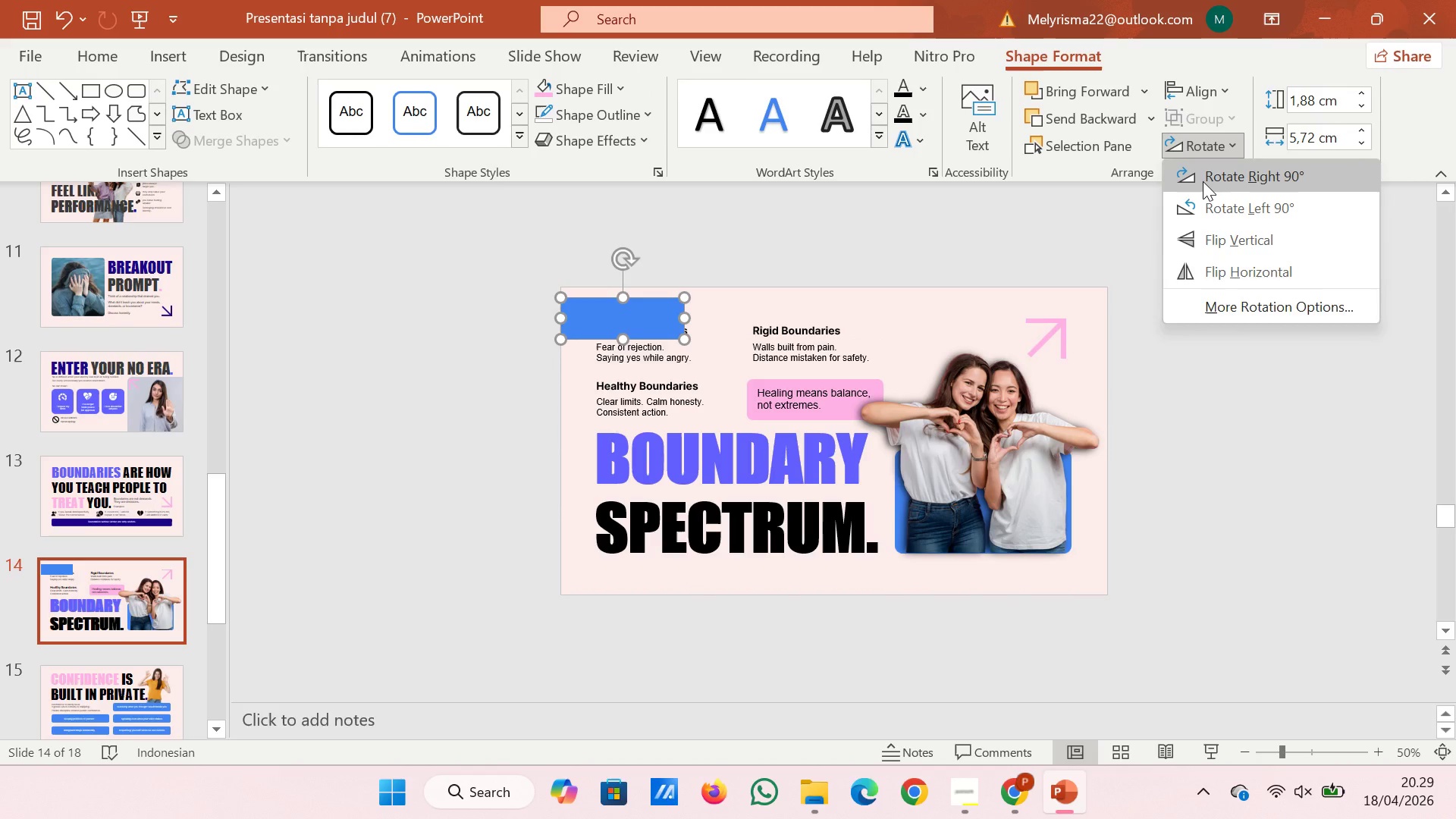 
left_click([1203, 181])
 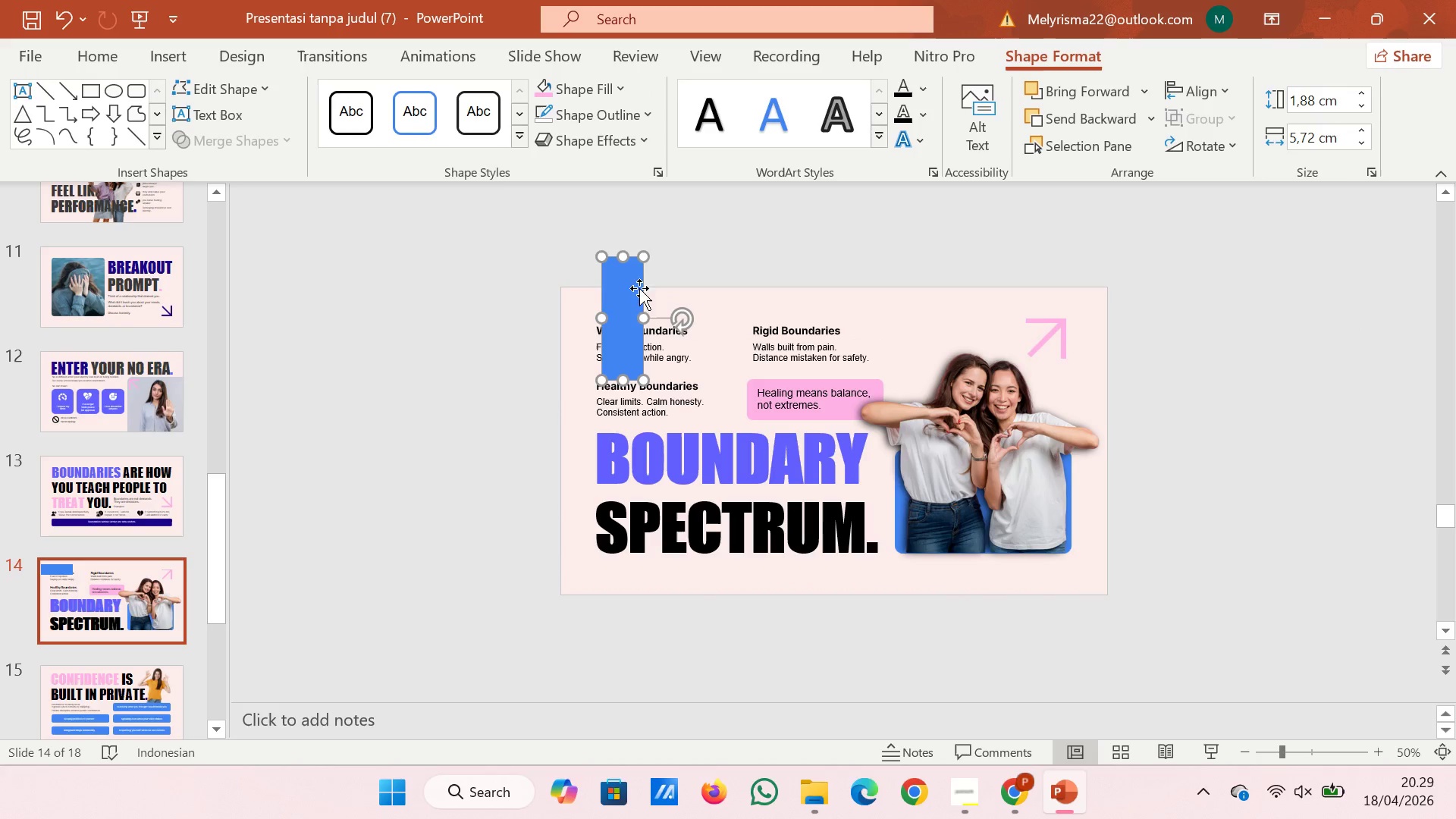 
left_click_drag(start_coordinate=[625, 290], to_coordinate=[582, 350])
 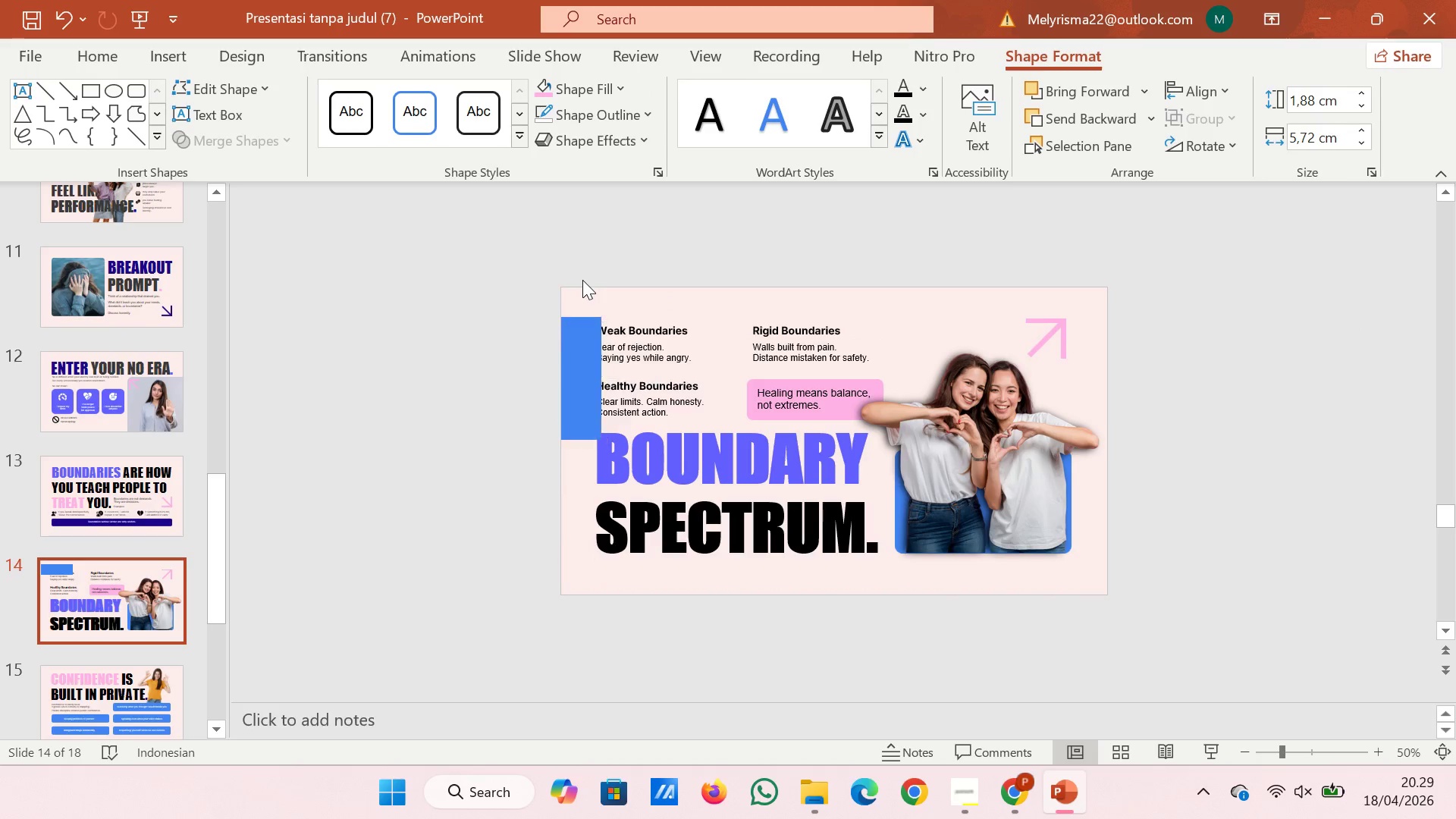 
left_click([582, 280])
 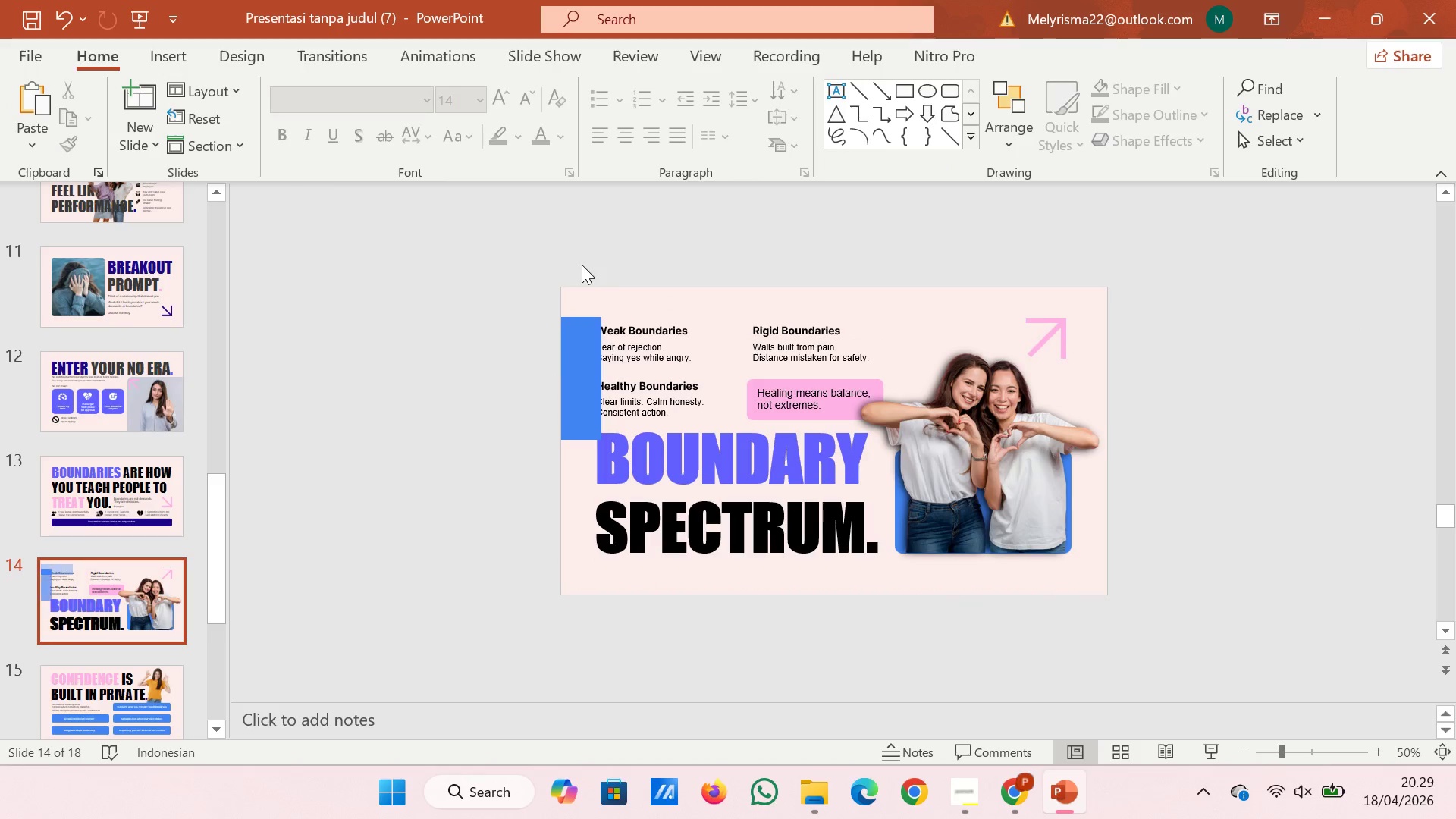 
left_click_drag(start_coordinate=[582, 265], to_coordinate=[708, 527])
 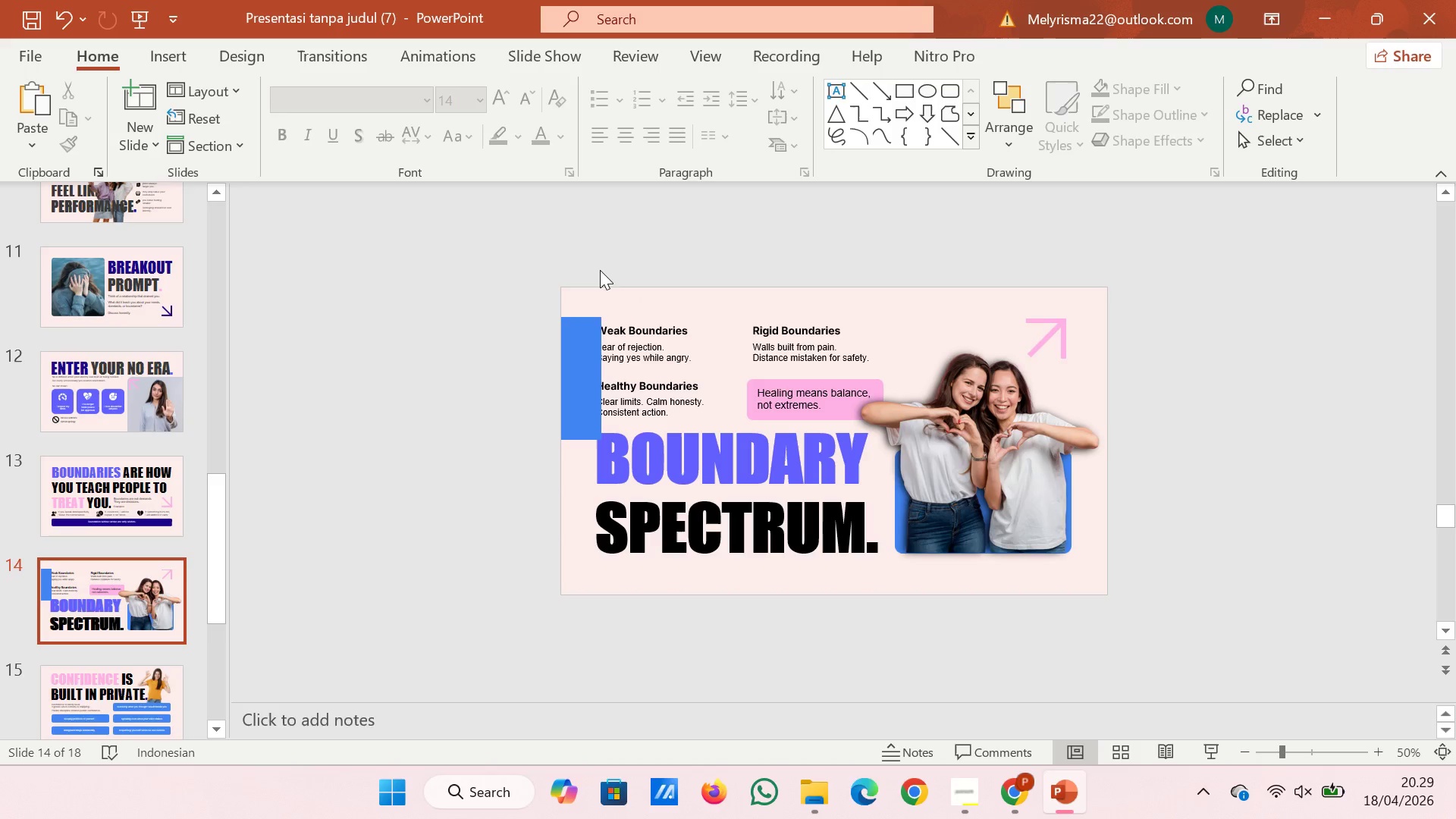 
left_click_drag(start_coordinate=[599, 270], to_coordinate=[720, 416])
 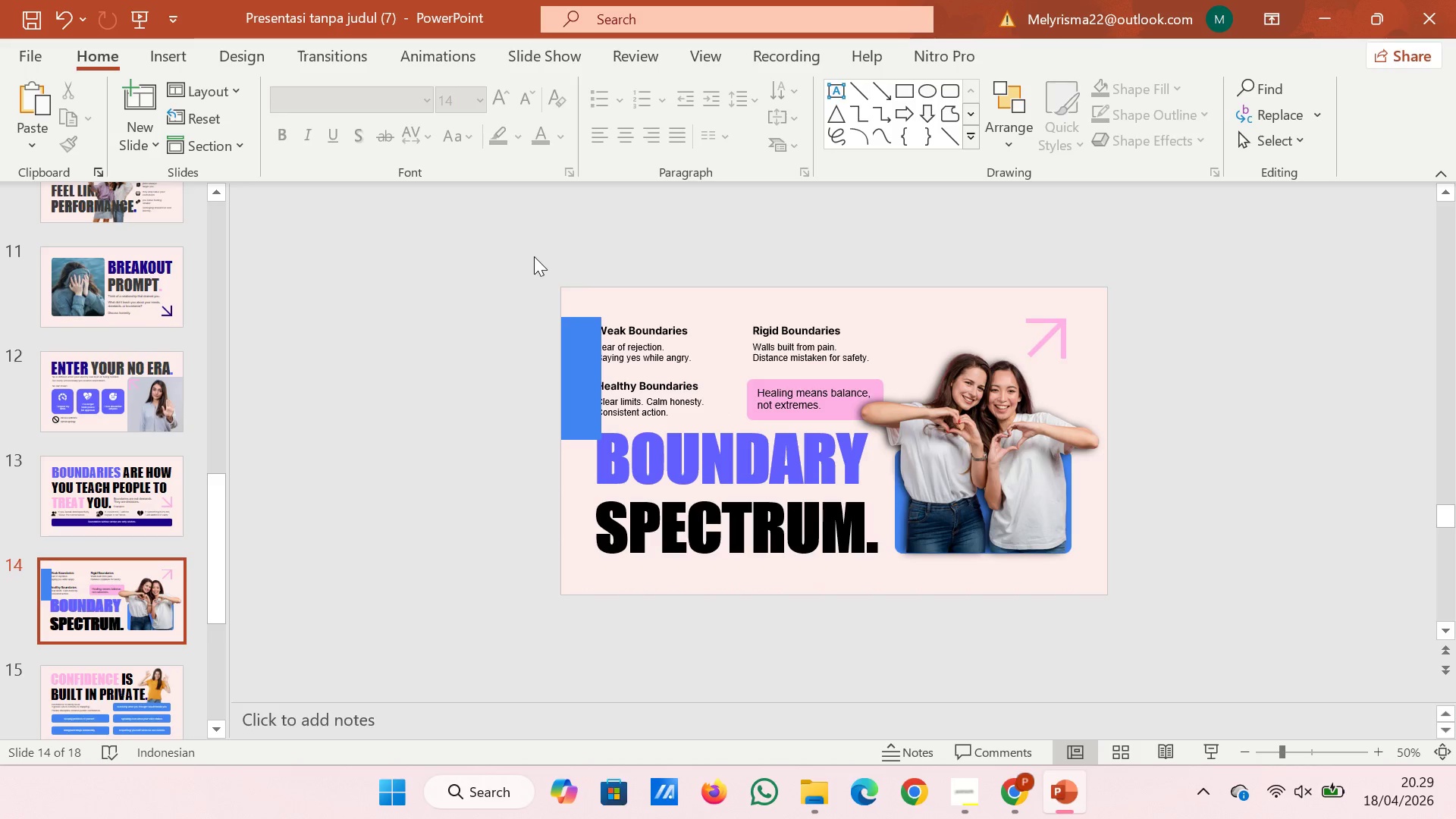 
left_click_drag(start_coordinate=[534, 256], to_coordinate=[774, 427])
 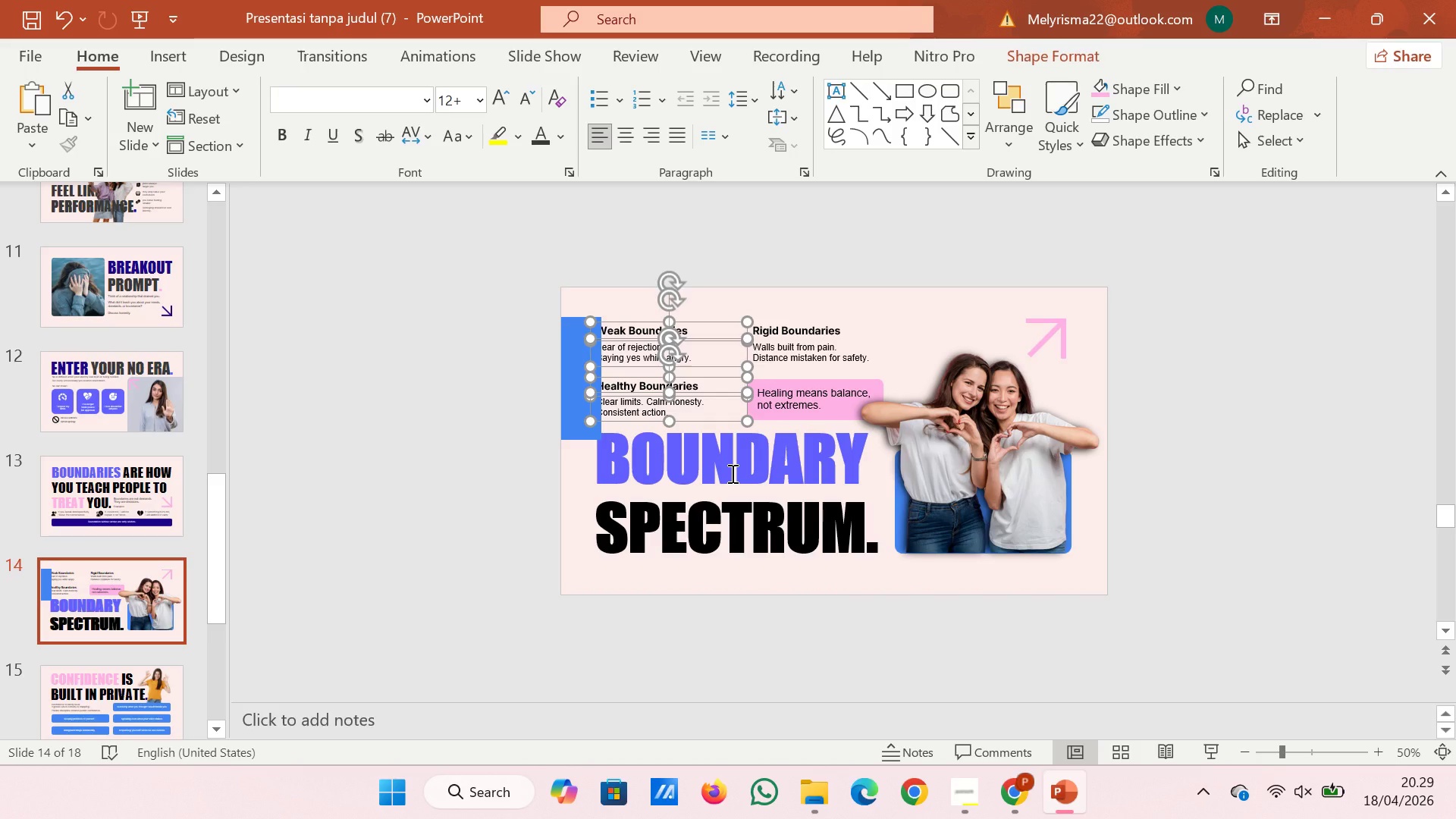 
hold_key(key=ShiftRight, duration=0.69)
left_click([730, 508])
 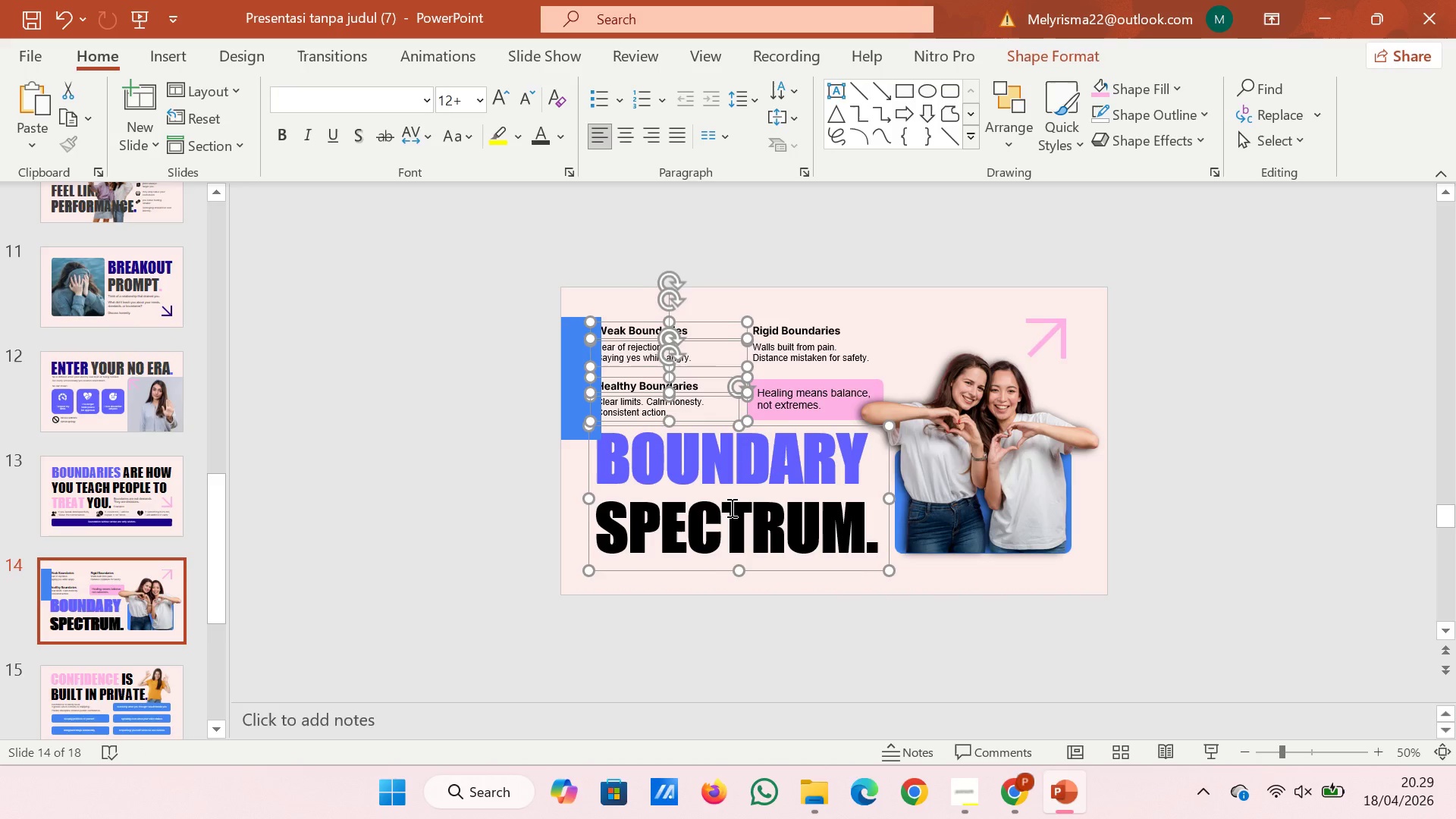 
key(ArrowRight)
 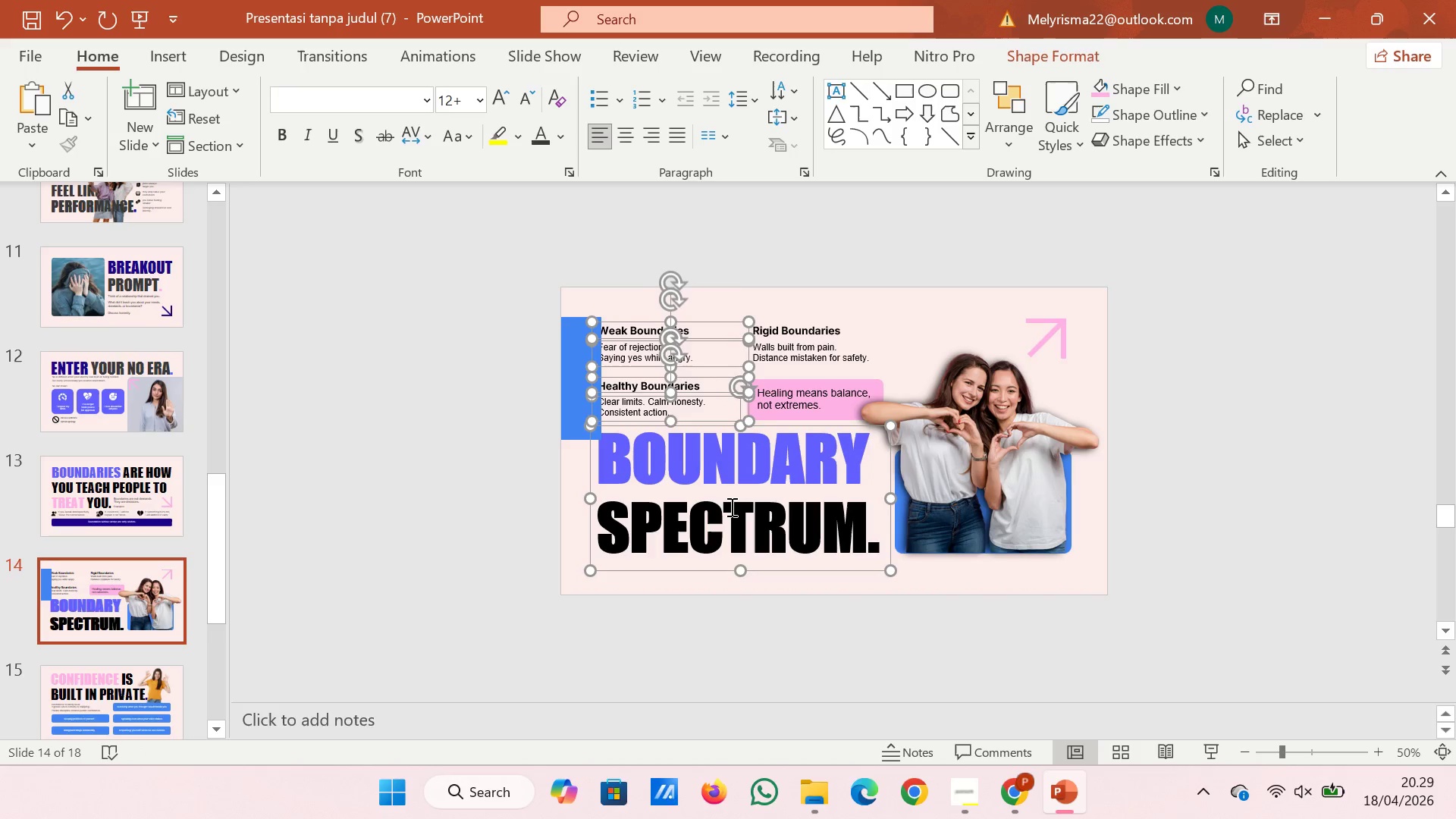 
key(ArrowRight)
 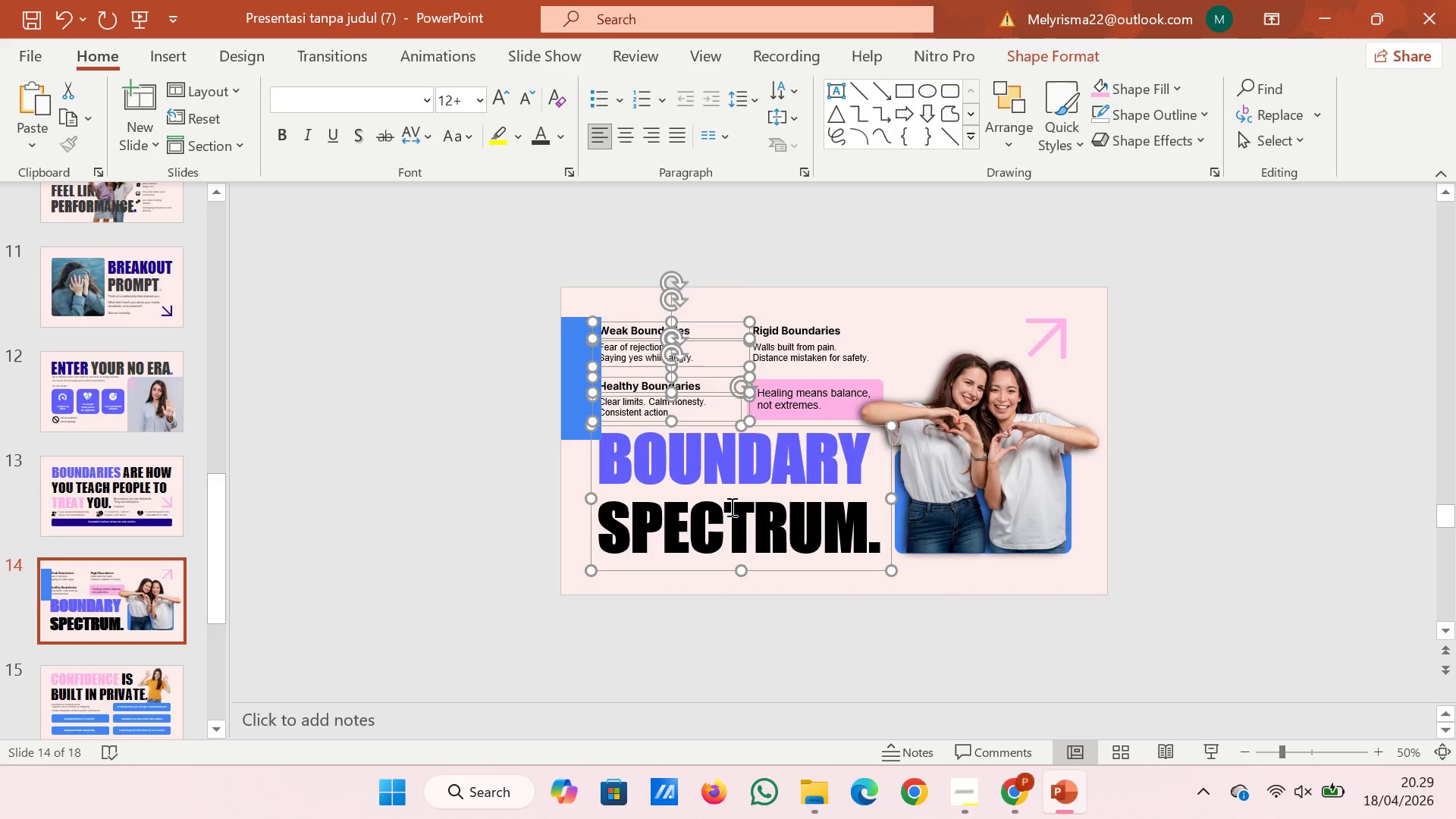 
key(ArrowRight)
 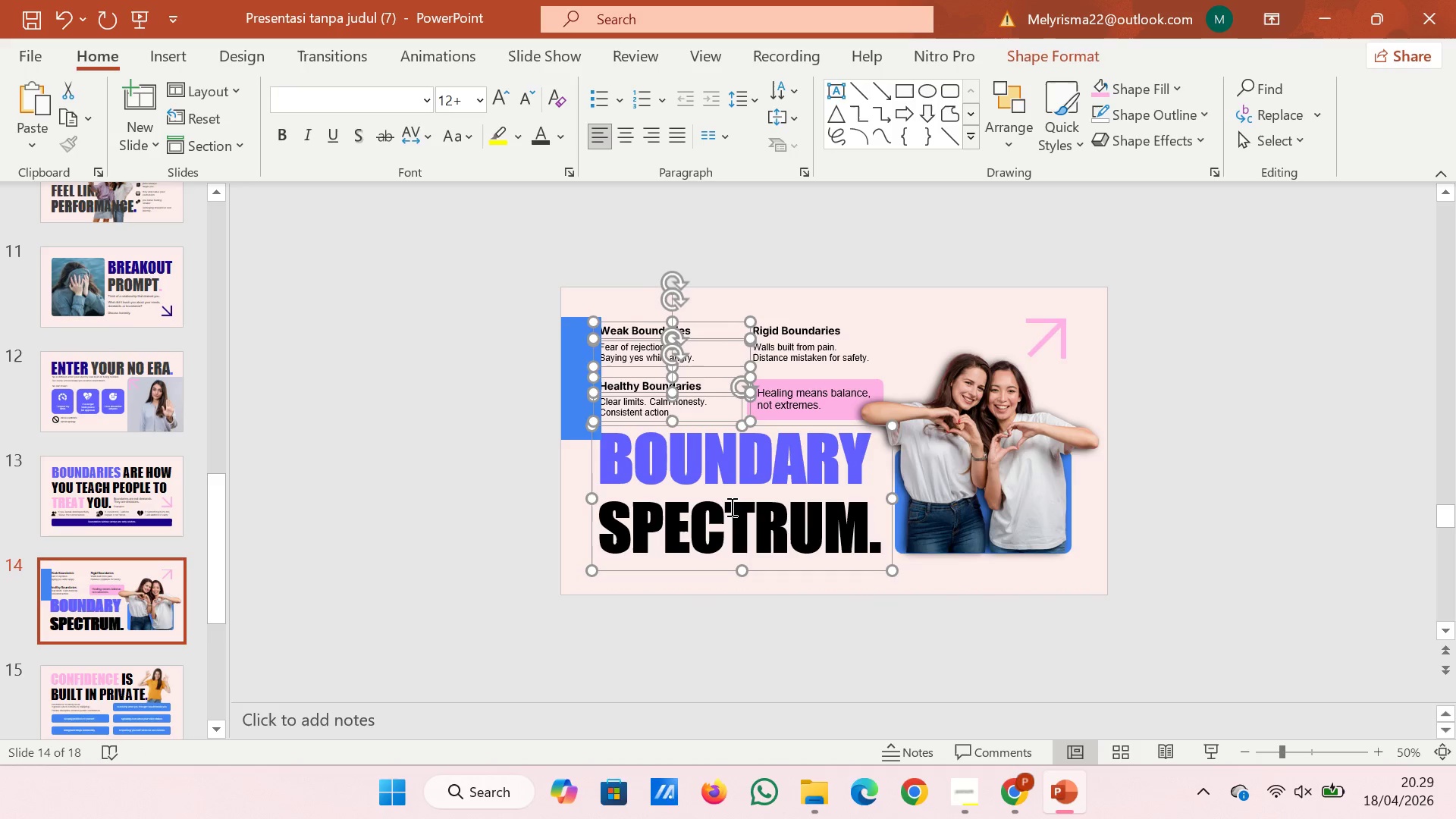 
key(ArrowRight)
 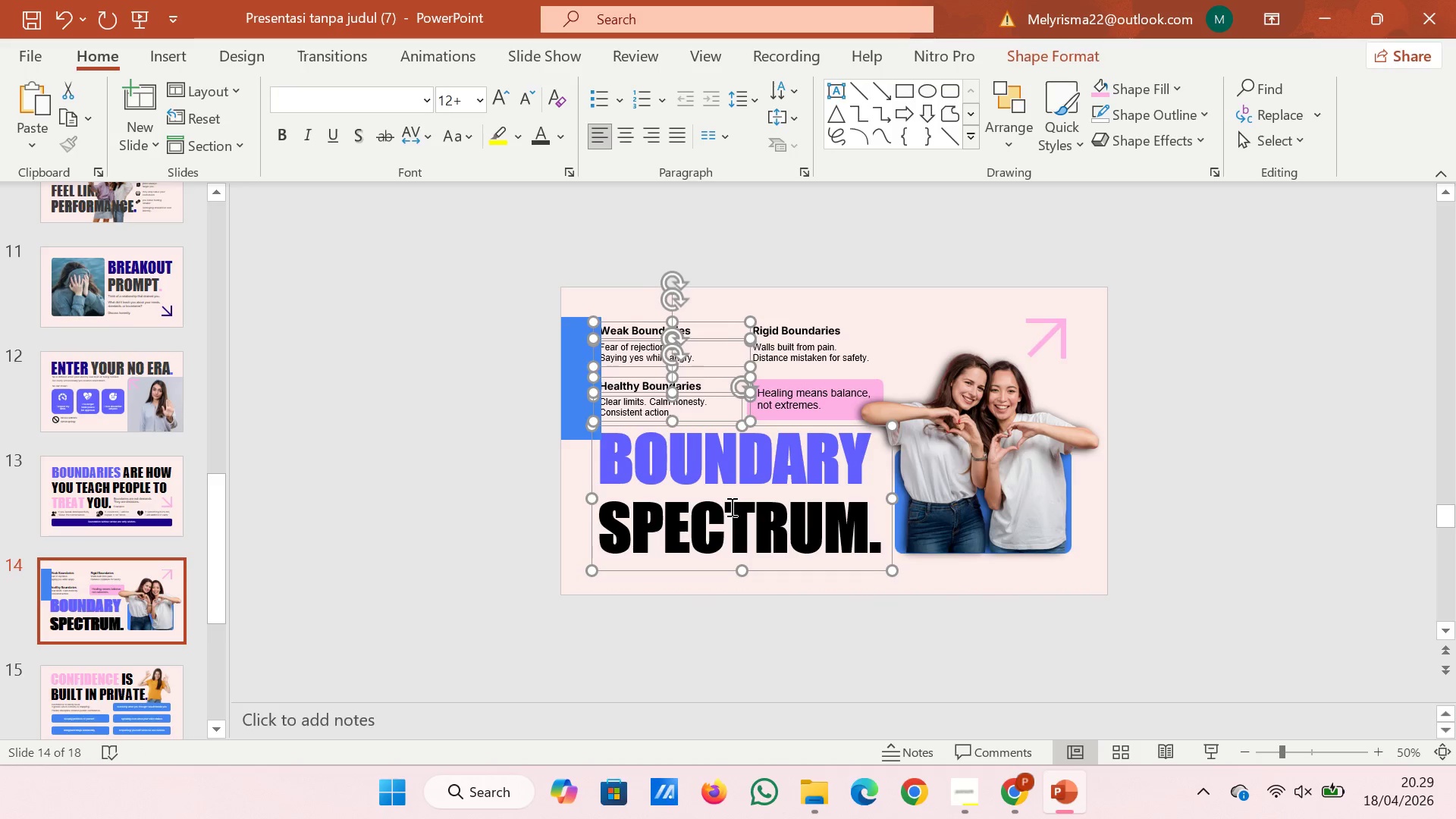 
key(ArrowRight)
 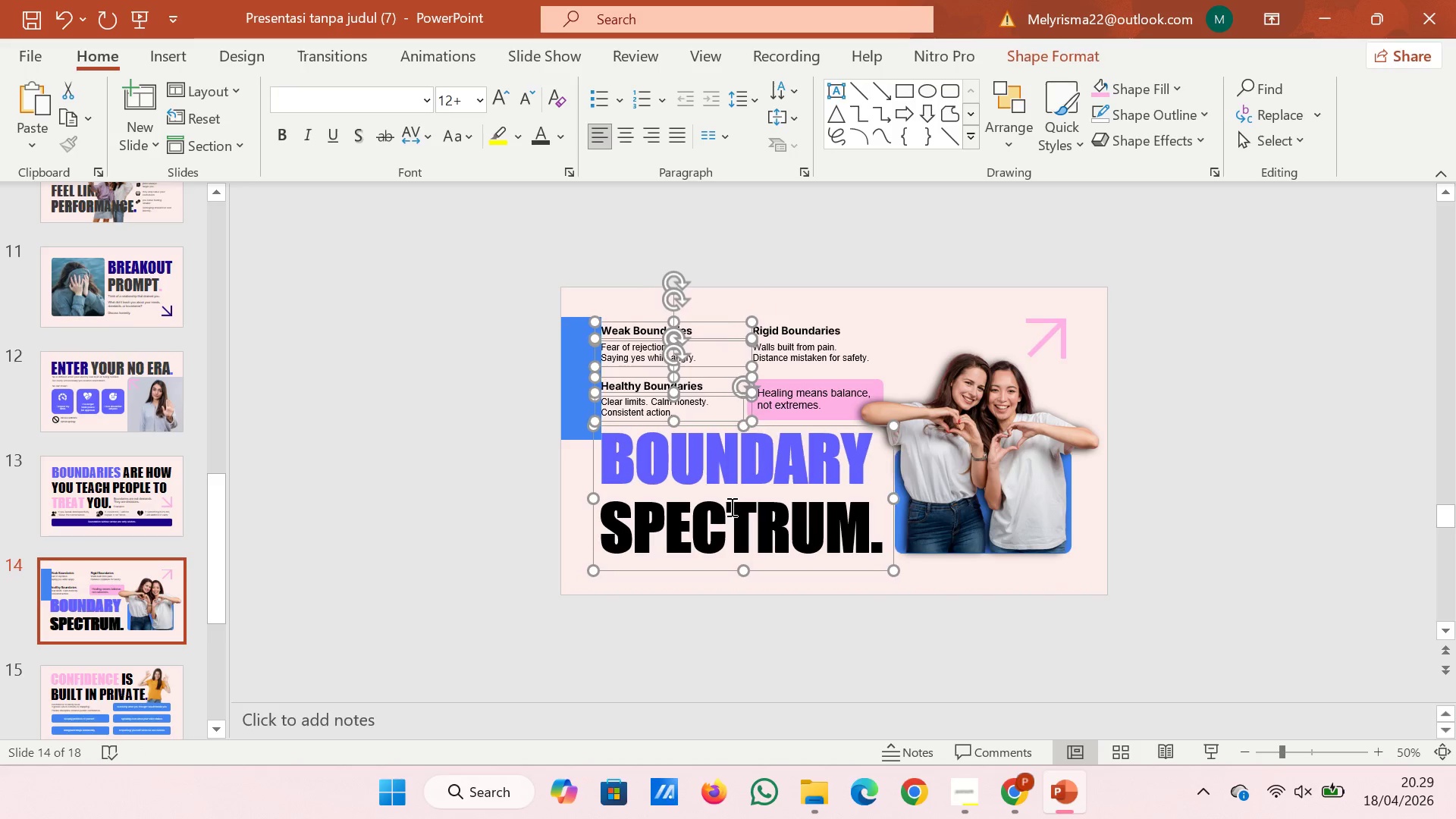 
key(ArrowRight)
 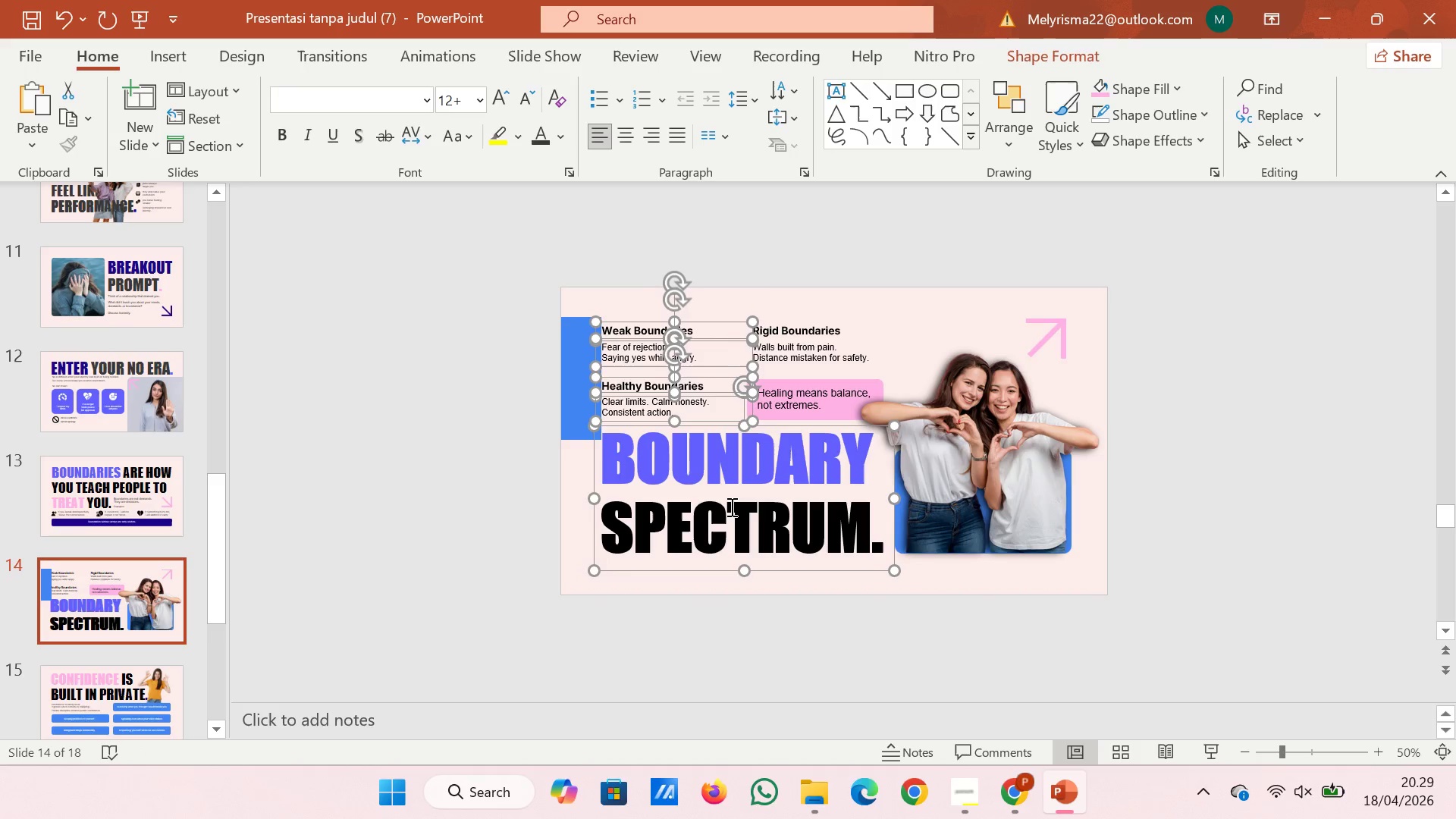 
key(ArrowRight)
 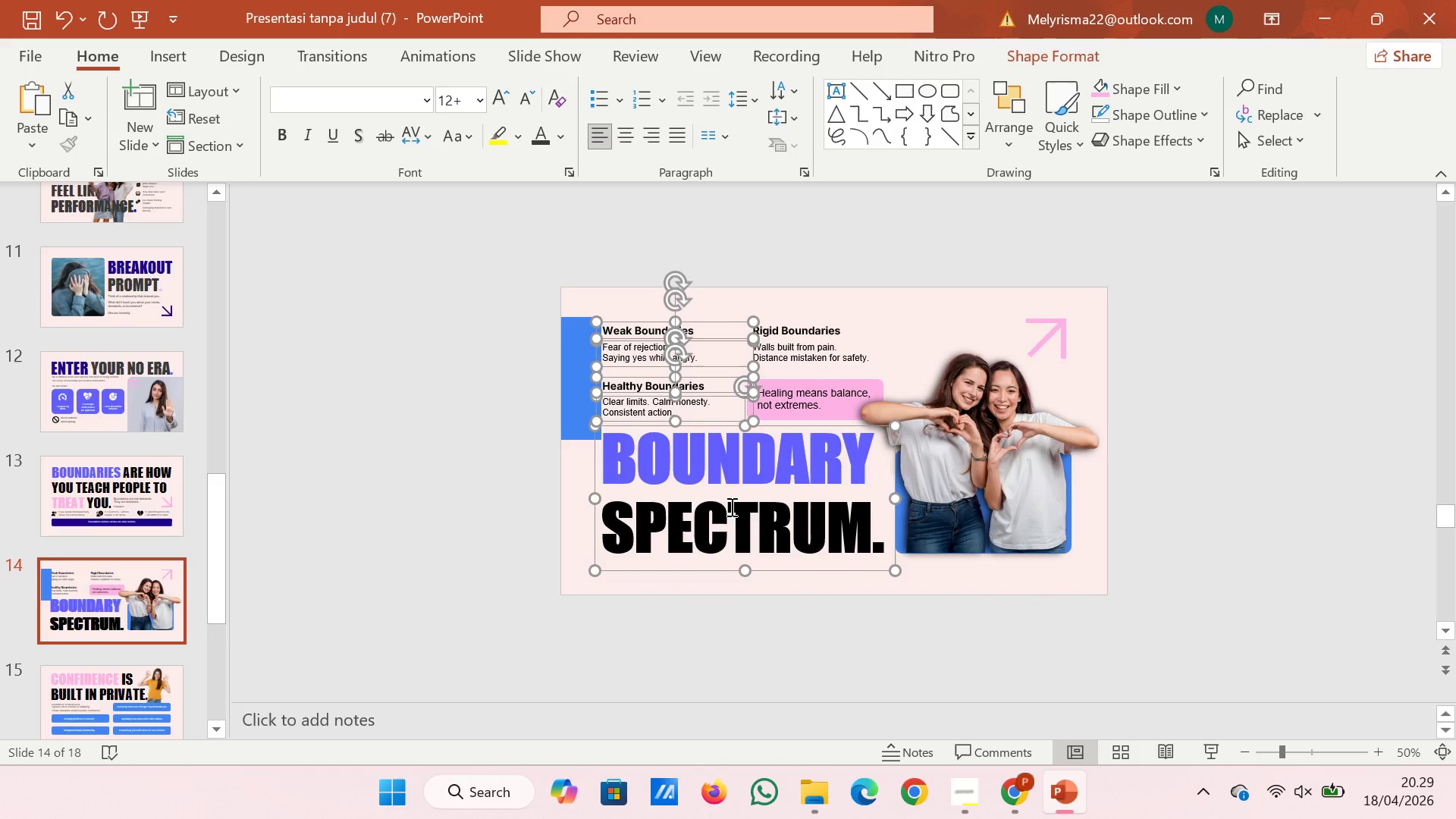 
key(ArrowRight)
 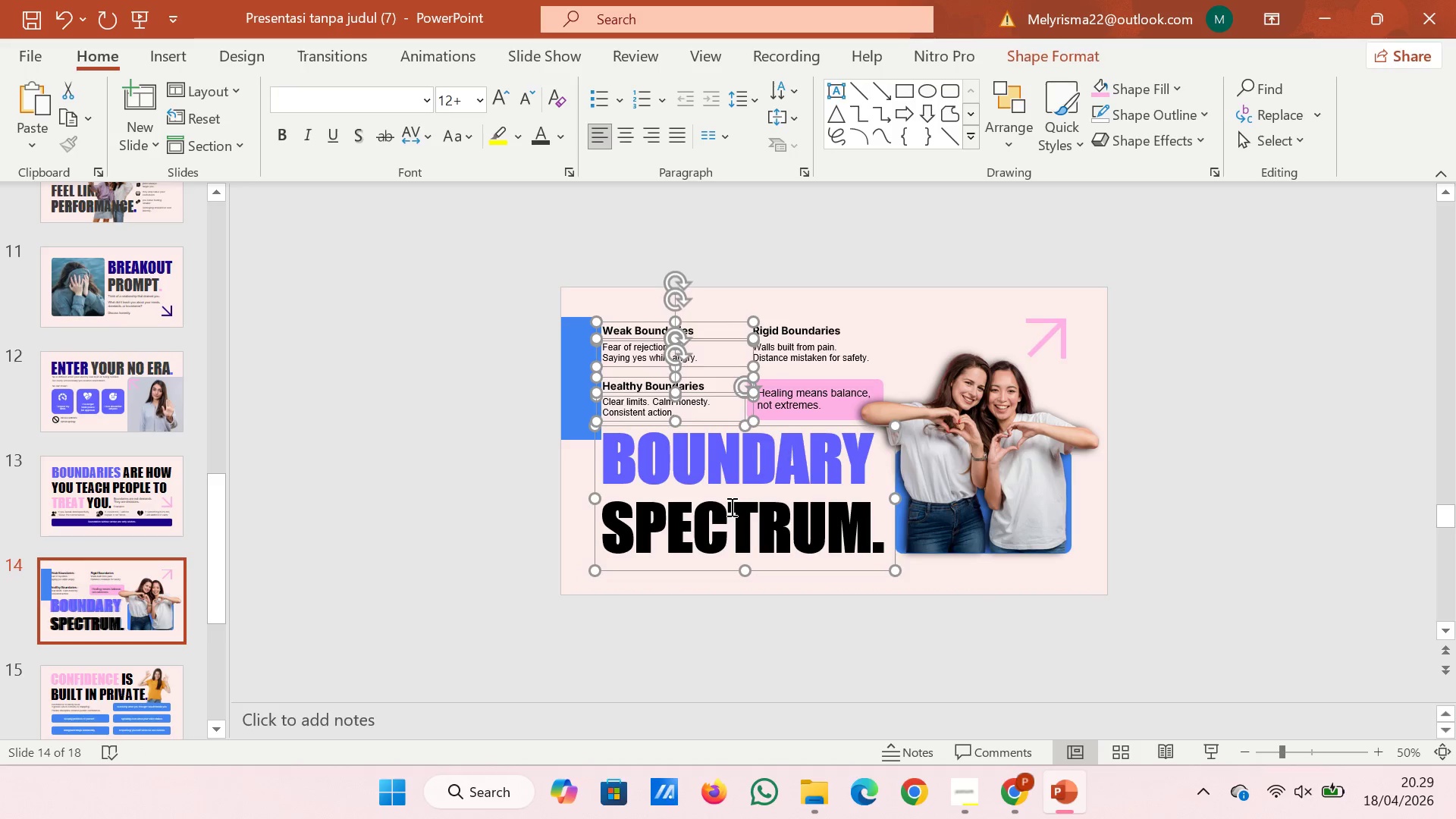 
key(ArrowLeft)
 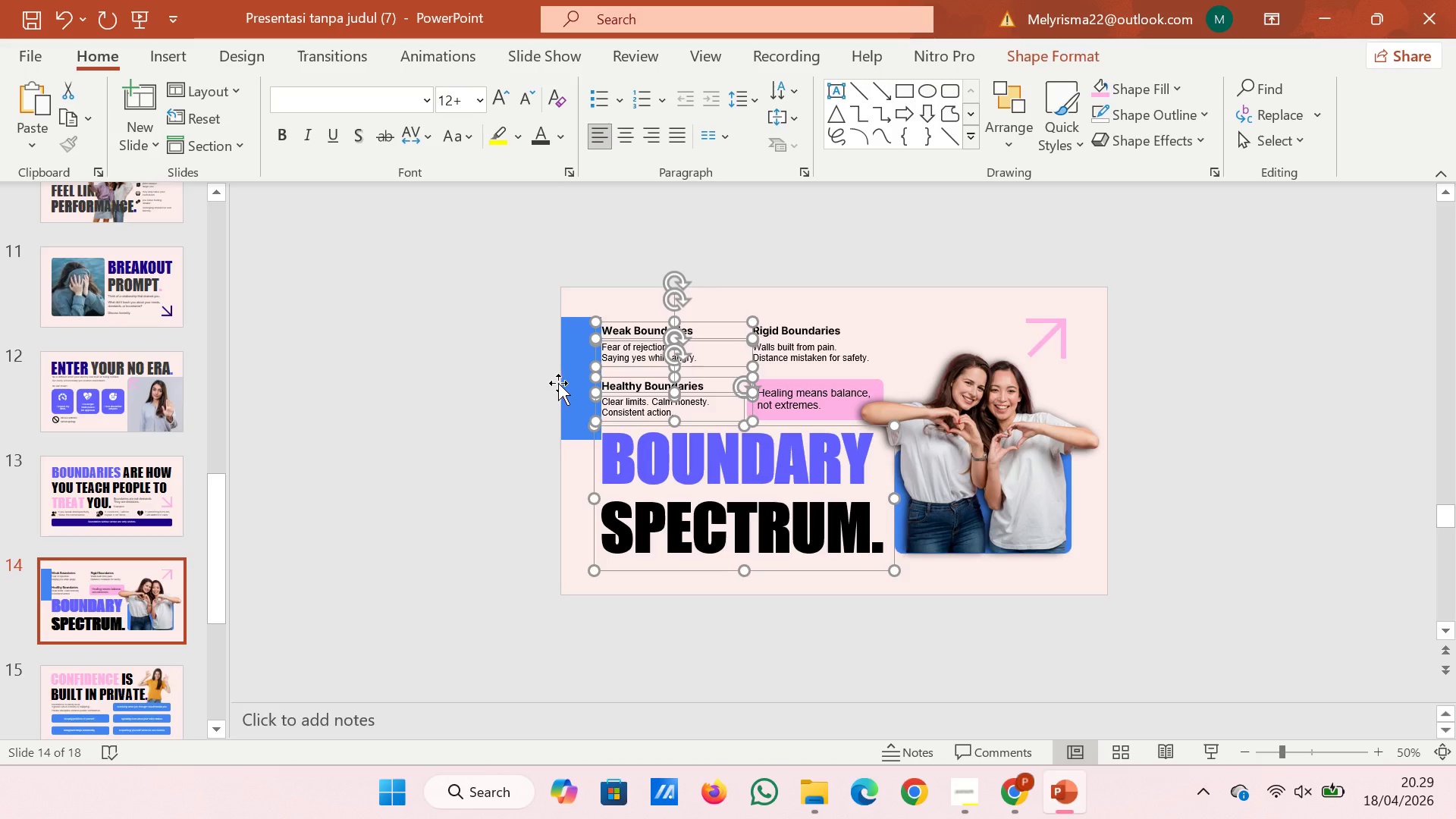 
left_click([530, 407])
 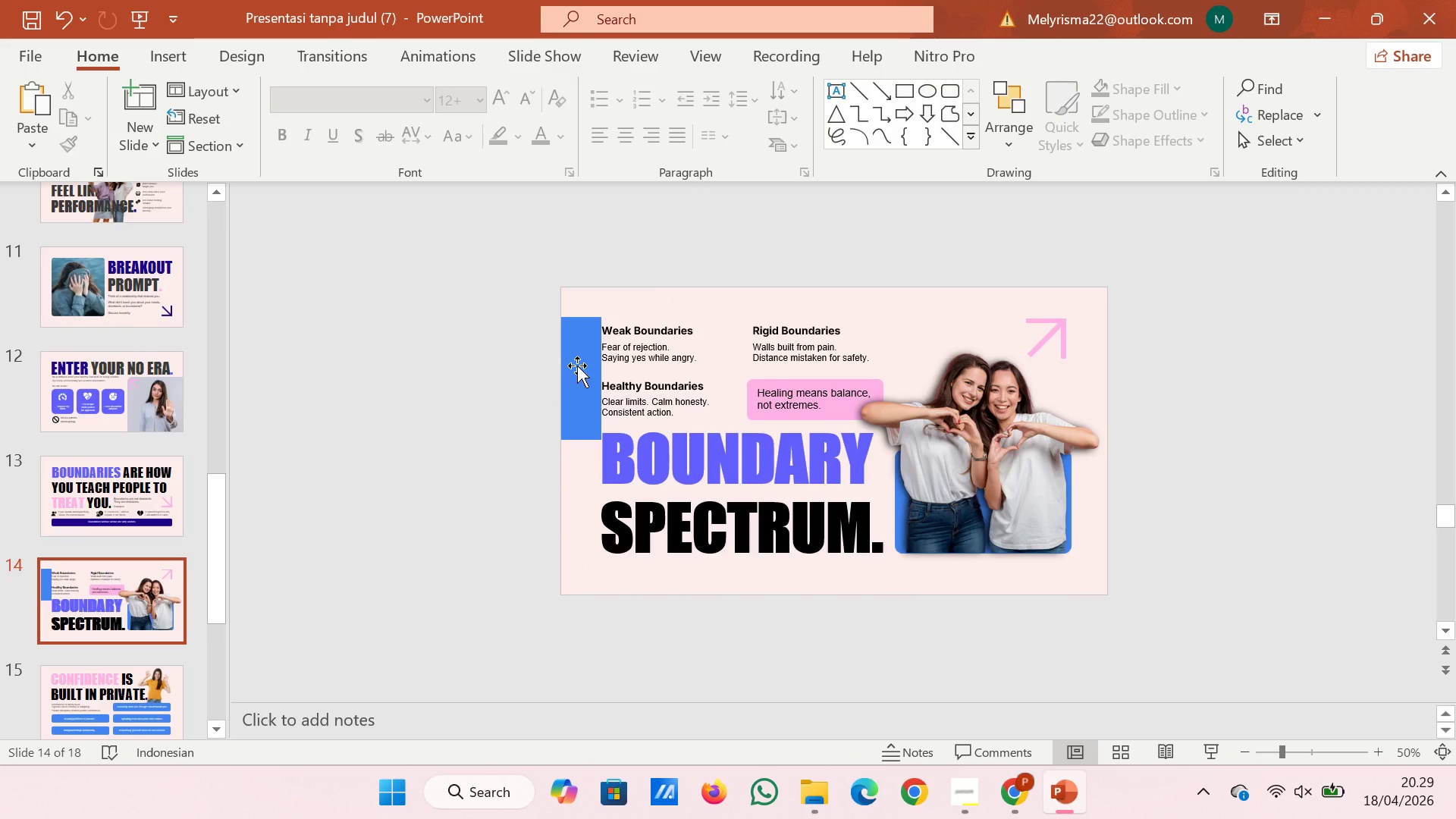 
left_click([577, 366])
 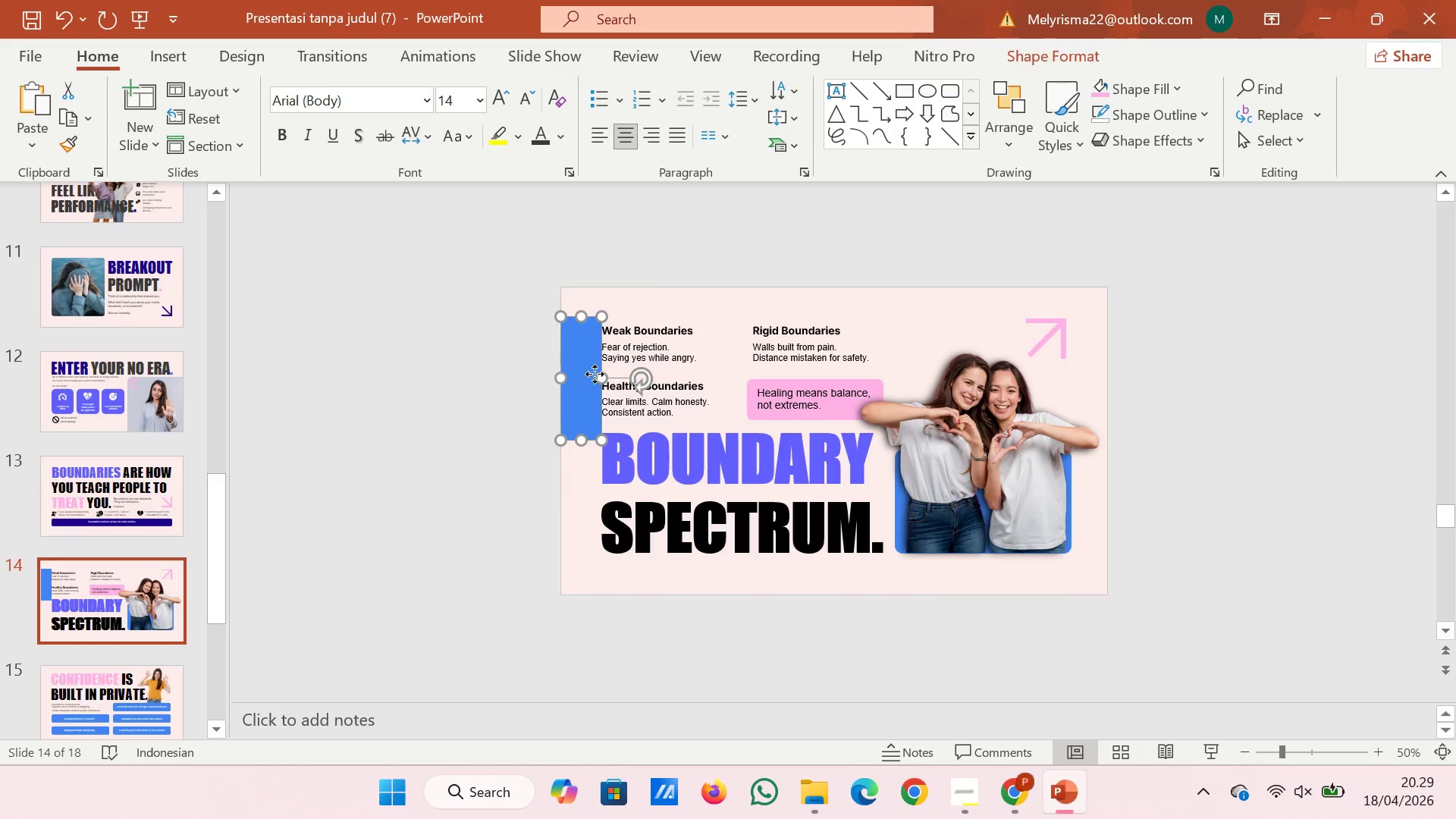 
left_click_drag(start_coordinate=[581, 366], to_coordinate=[1087, 456])
 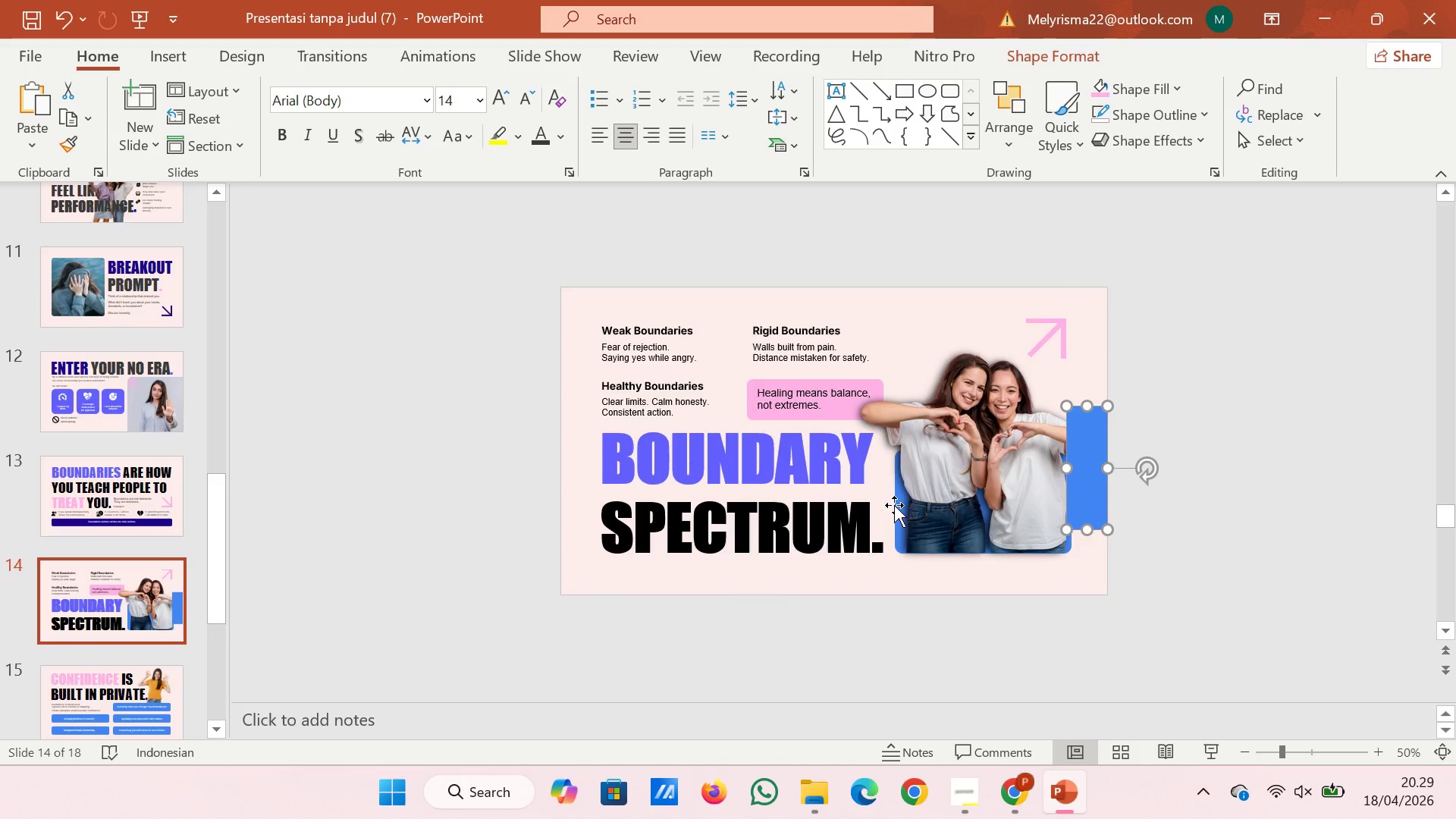 
left_click([894, 505])
 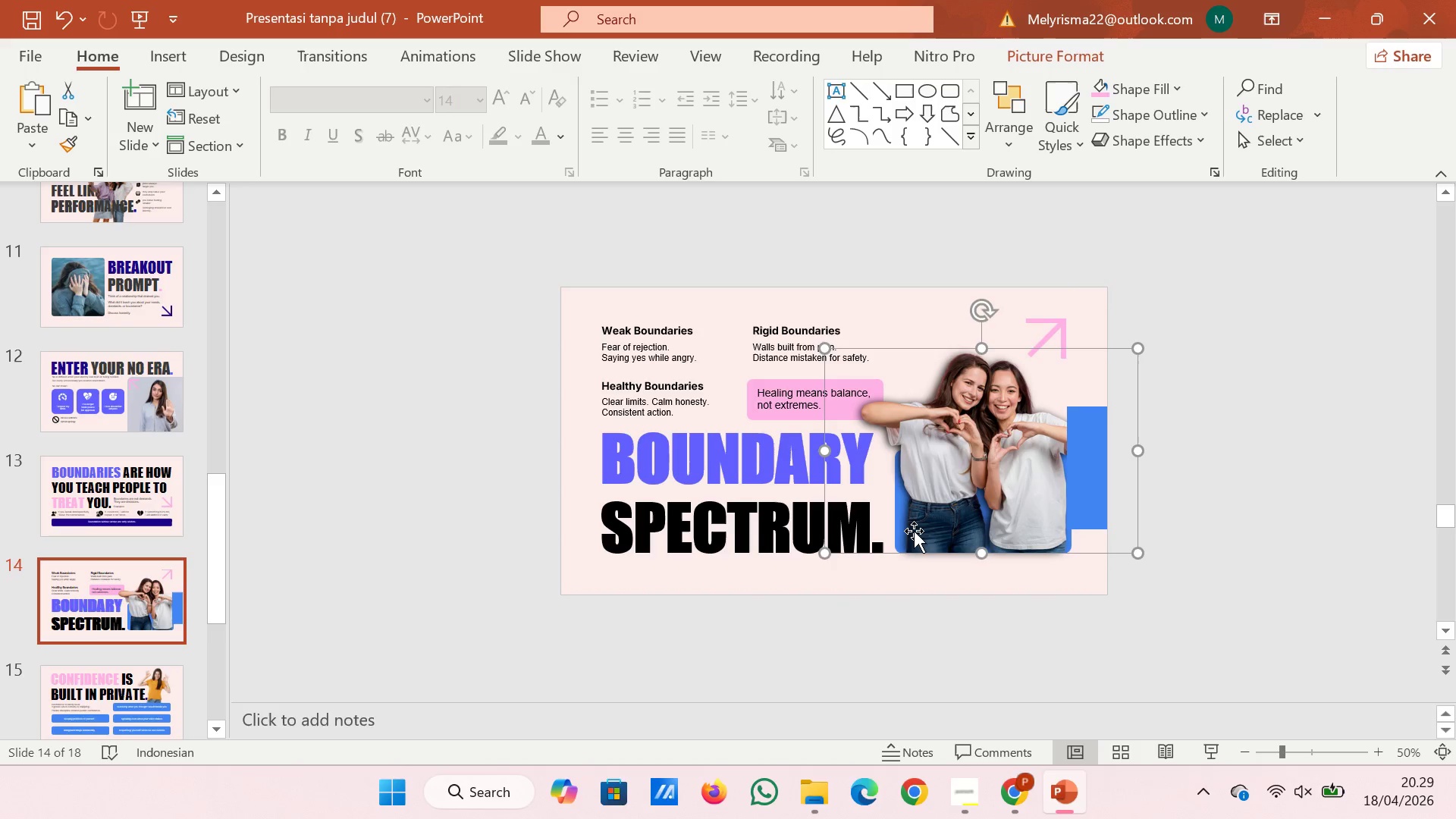 
left_click_drag(start_coordinate=[934, 530], to_coordinate=[934, 516])
 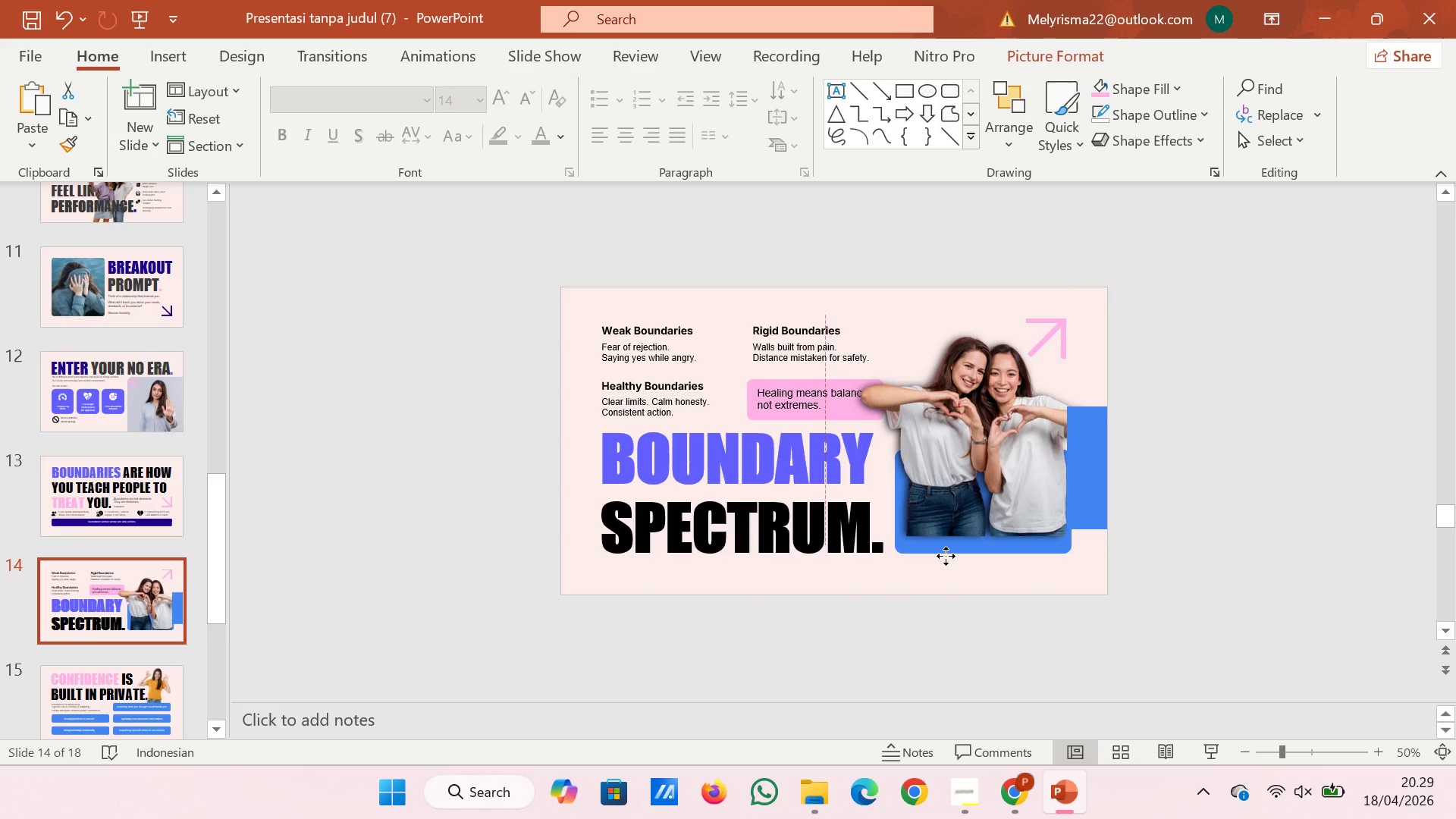 
left_click([946, 556])
 